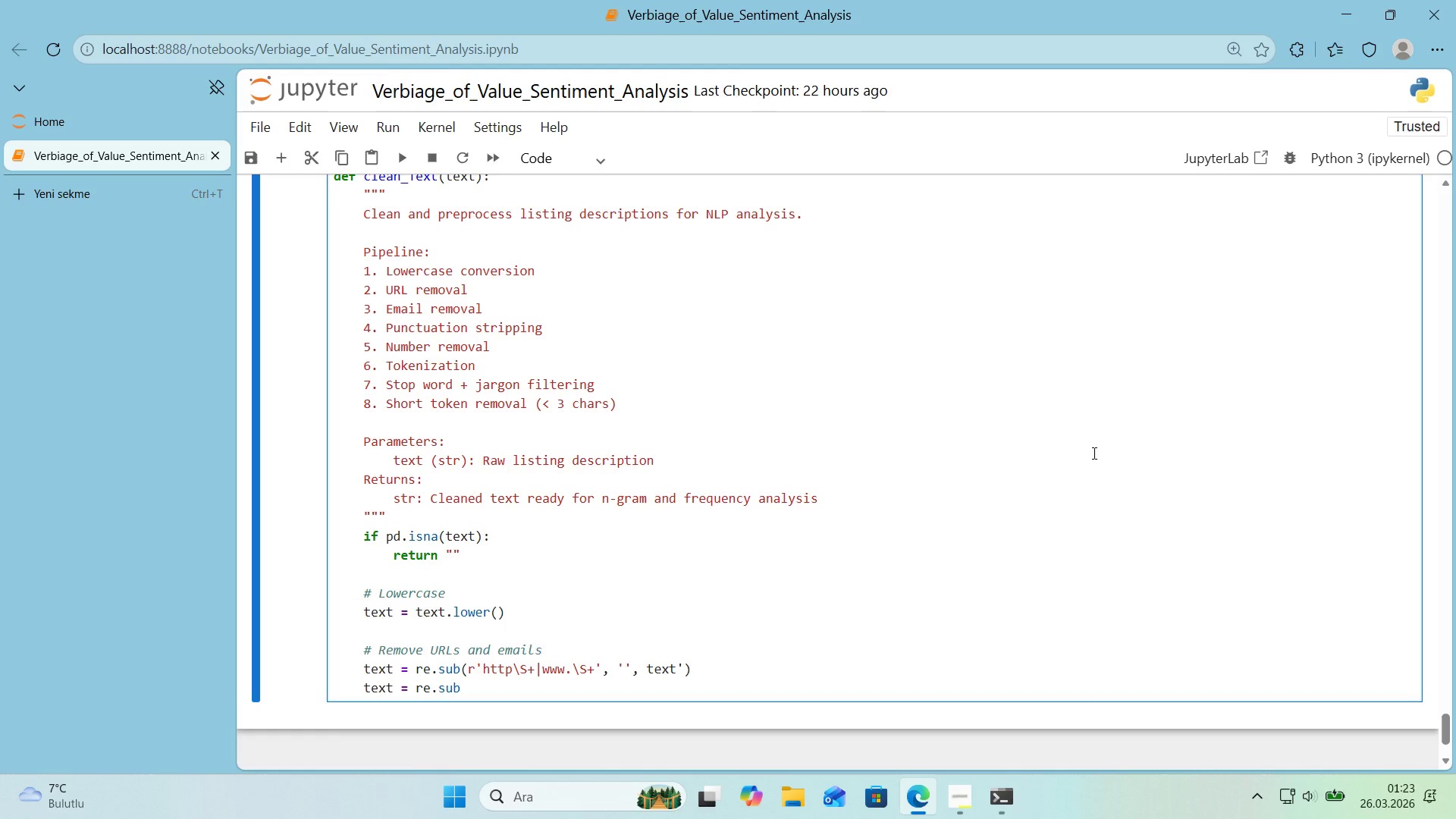 
type(*()
 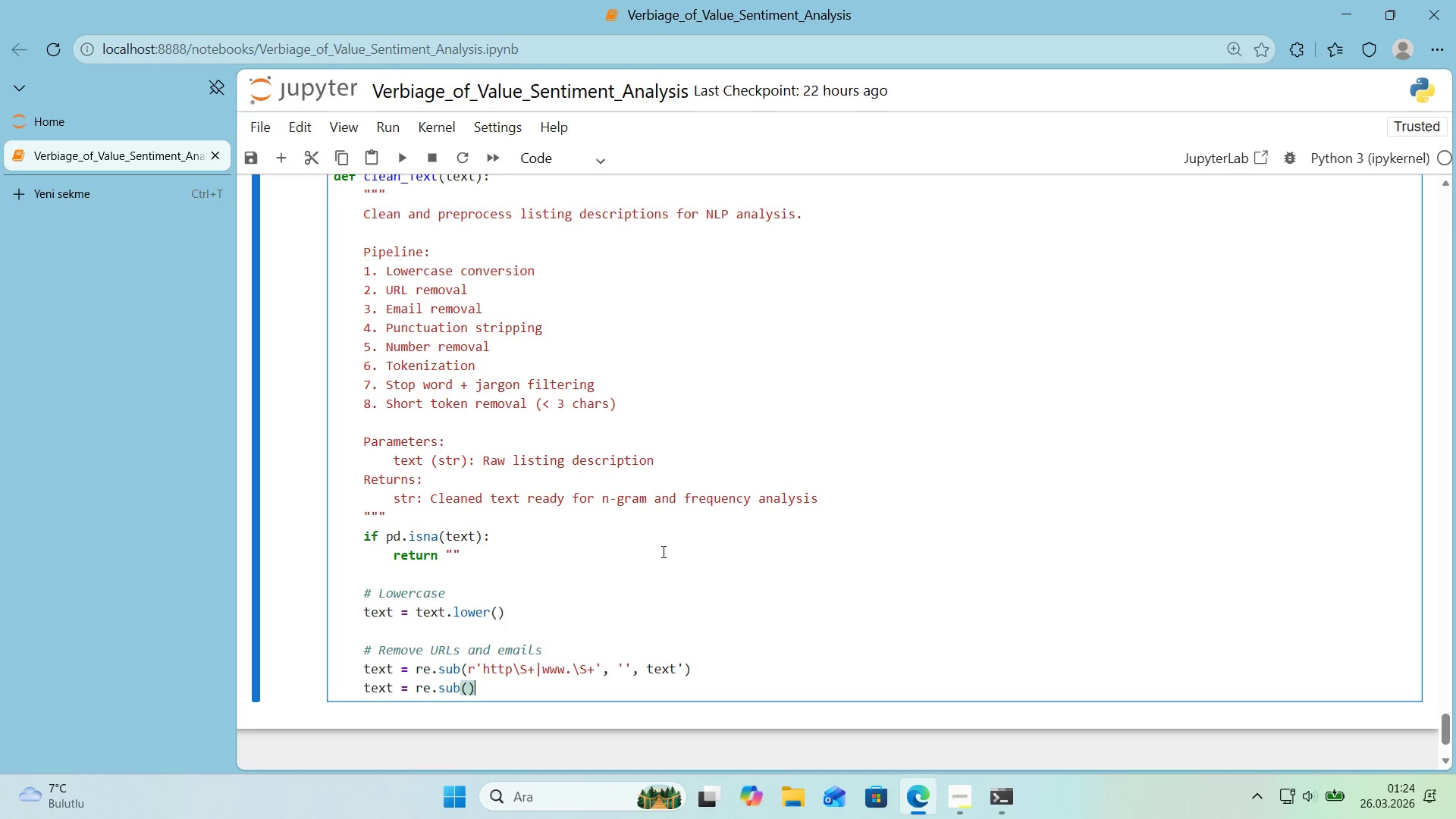 
key(ArrowLeft)
 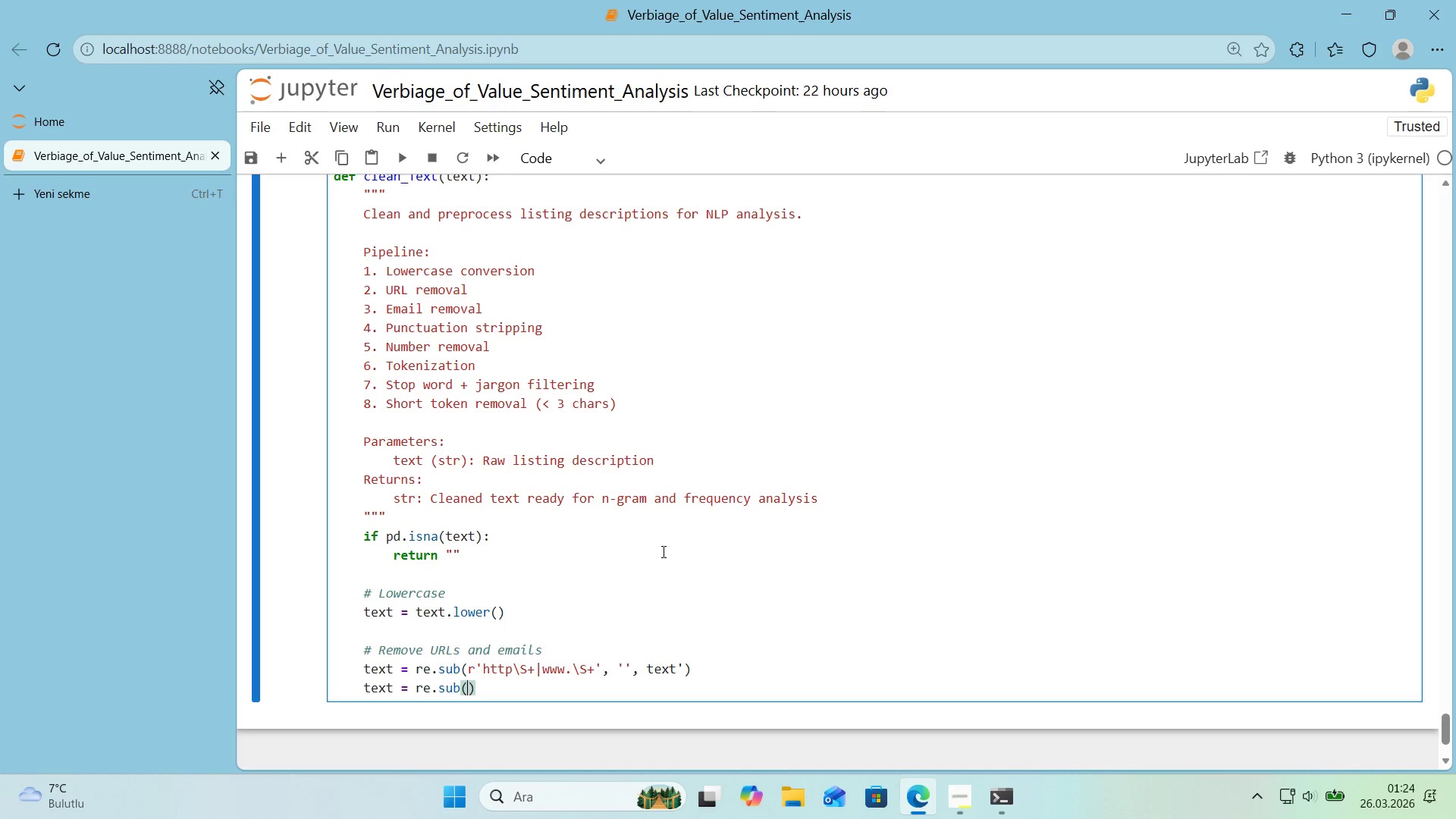 
type(r@@)
 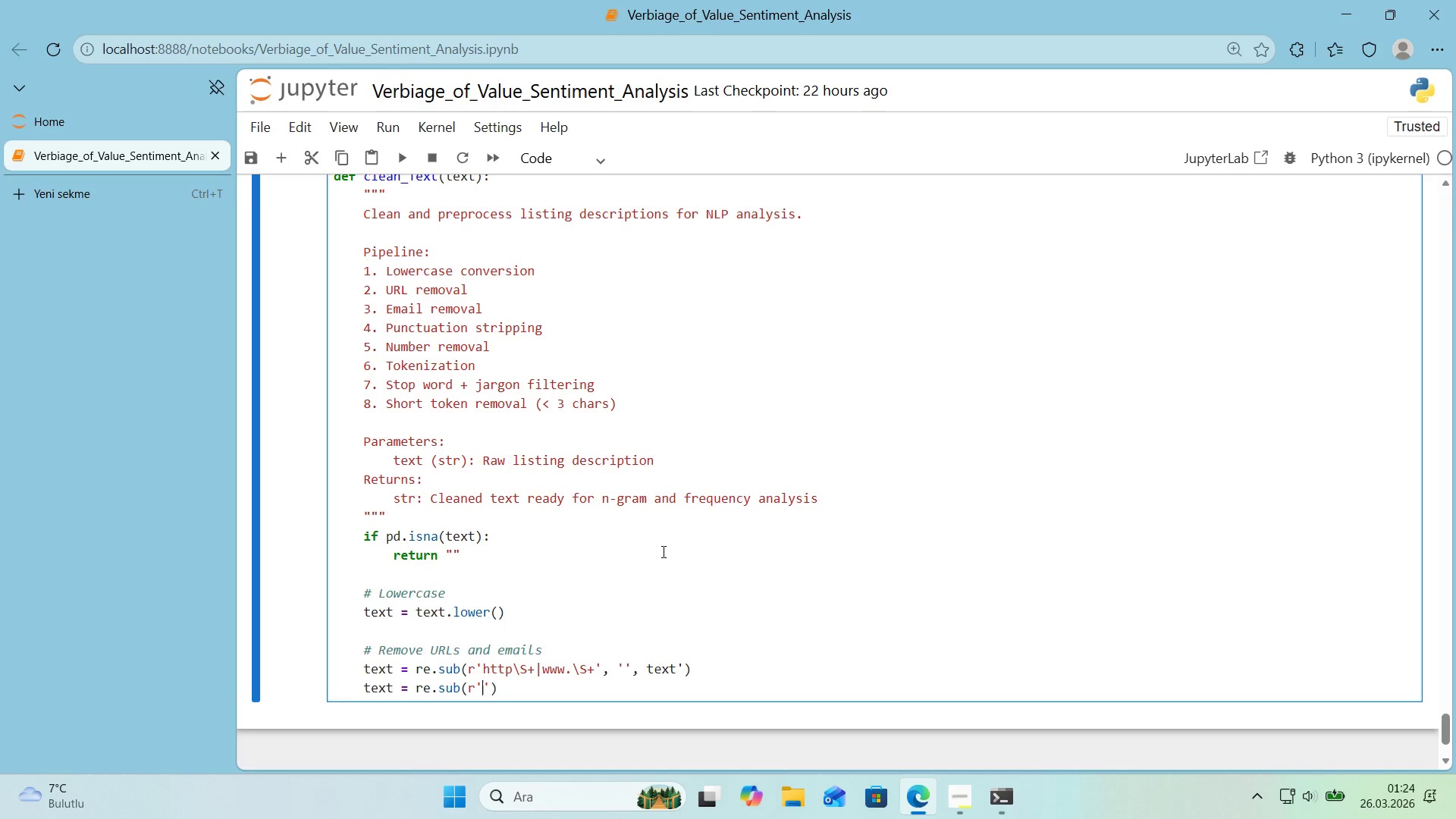 
 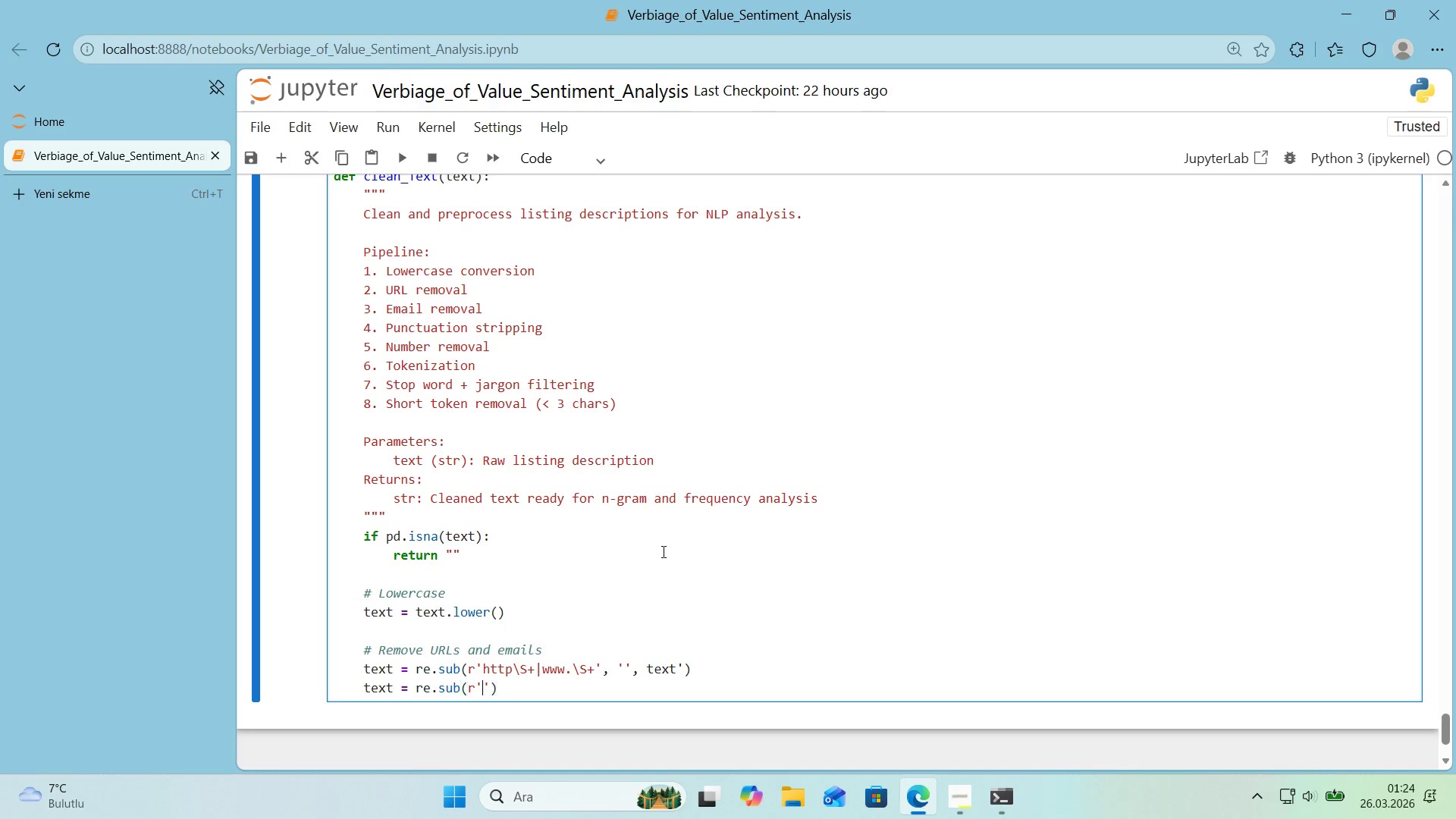 
key(ArrowLeft)
 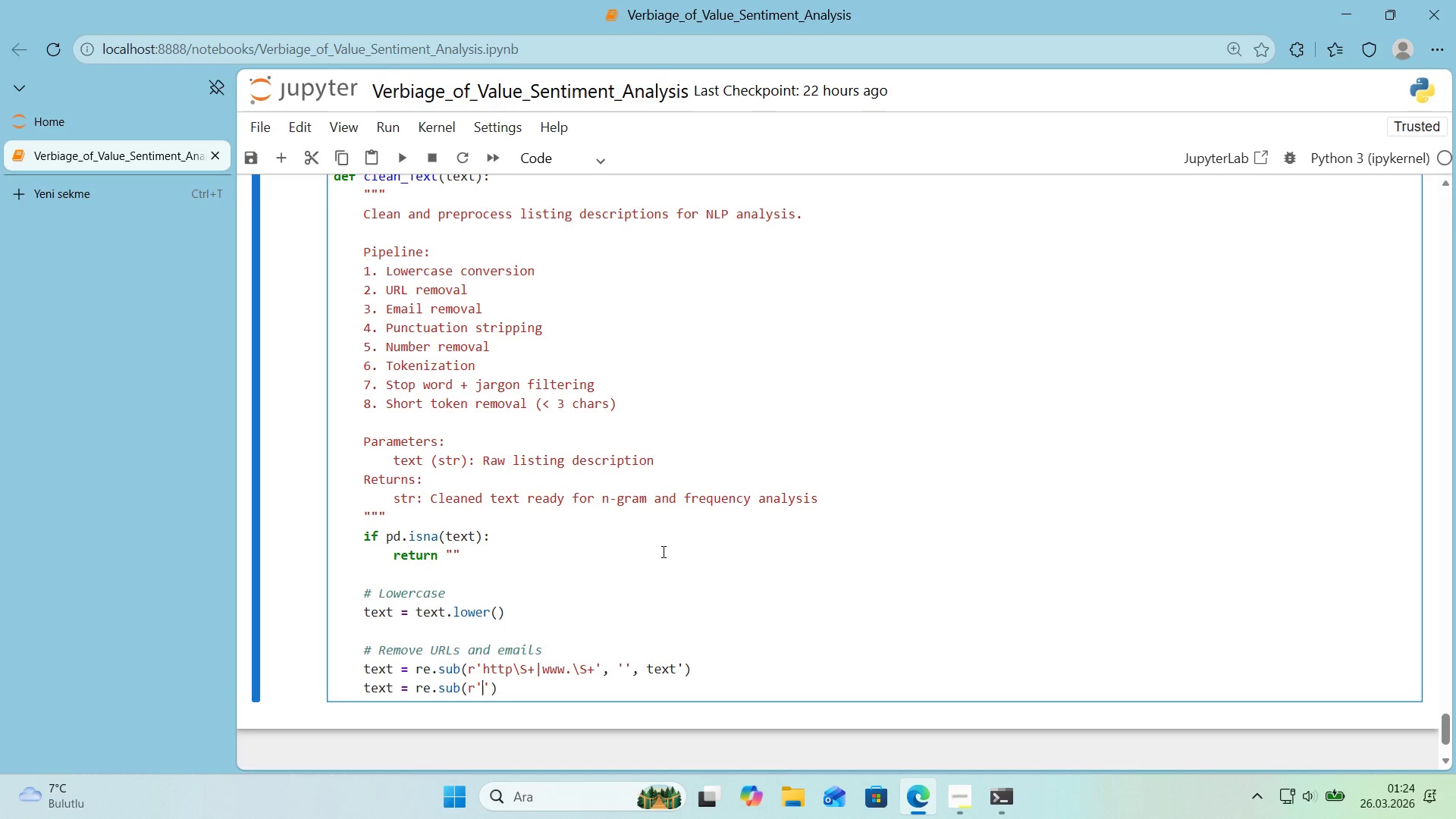 
key(Control+ControlLeft)
 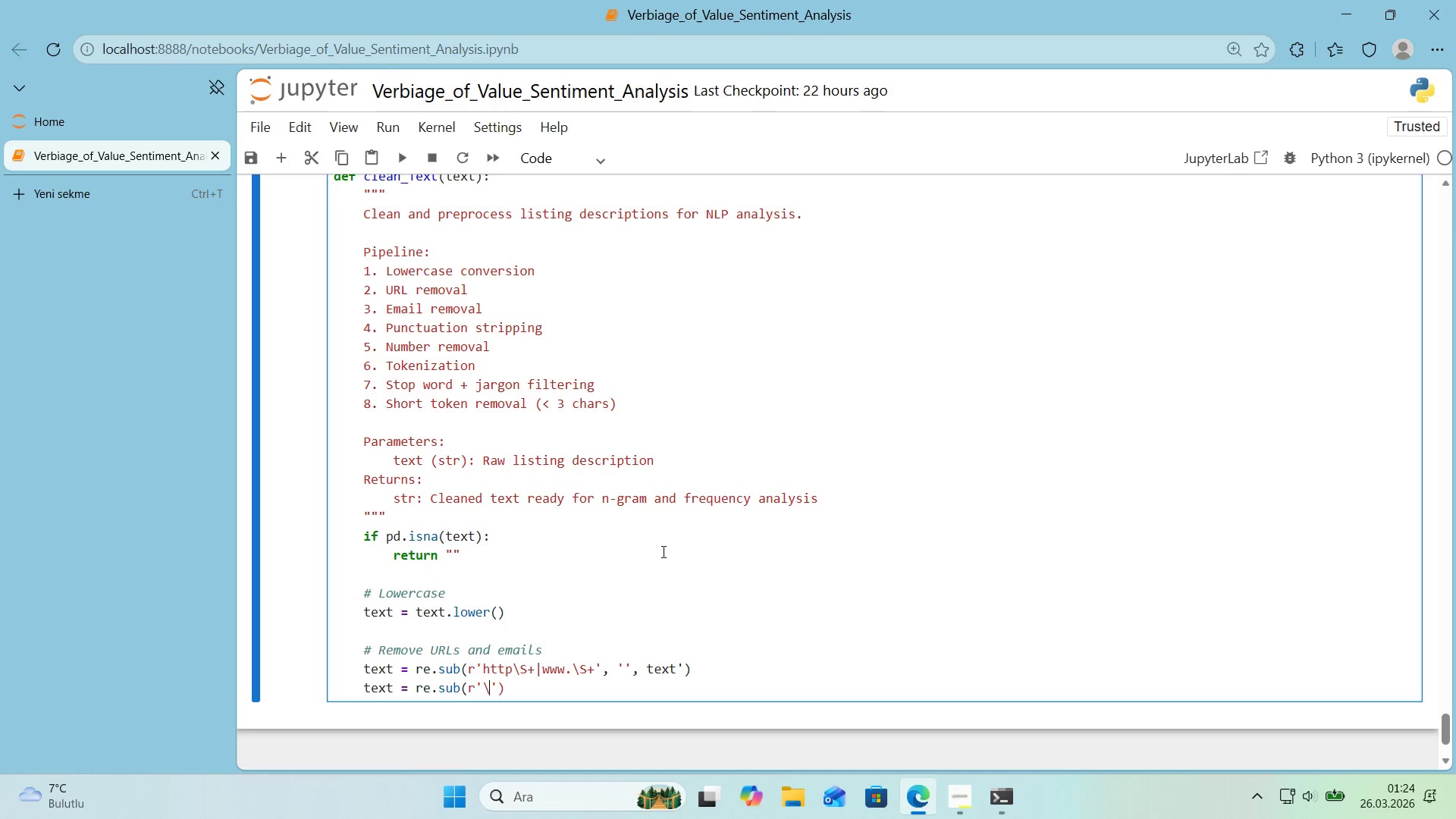 
key(Alt+Control+AltRight)
 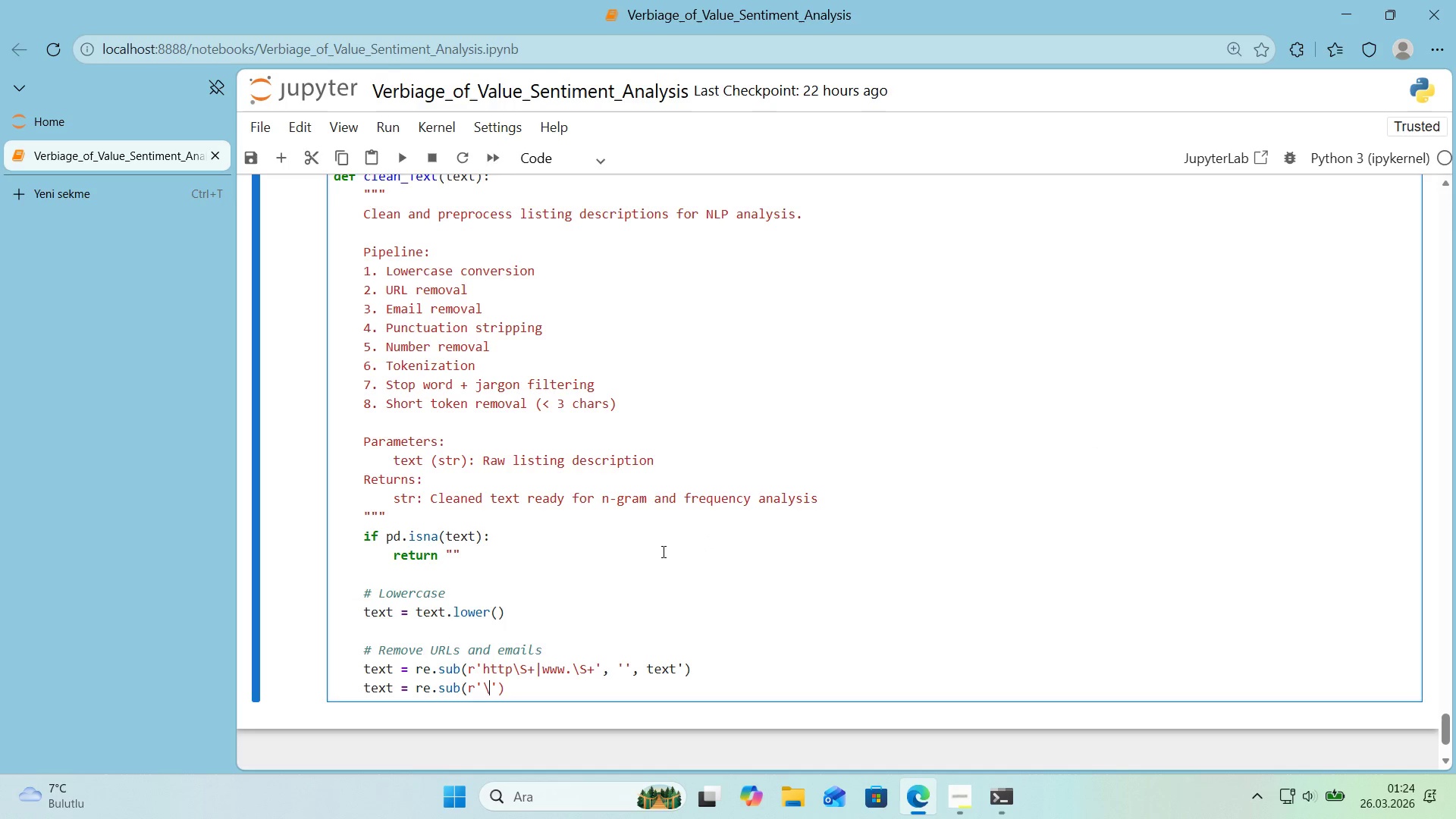 
key(Alt+Control+IntlYen)
 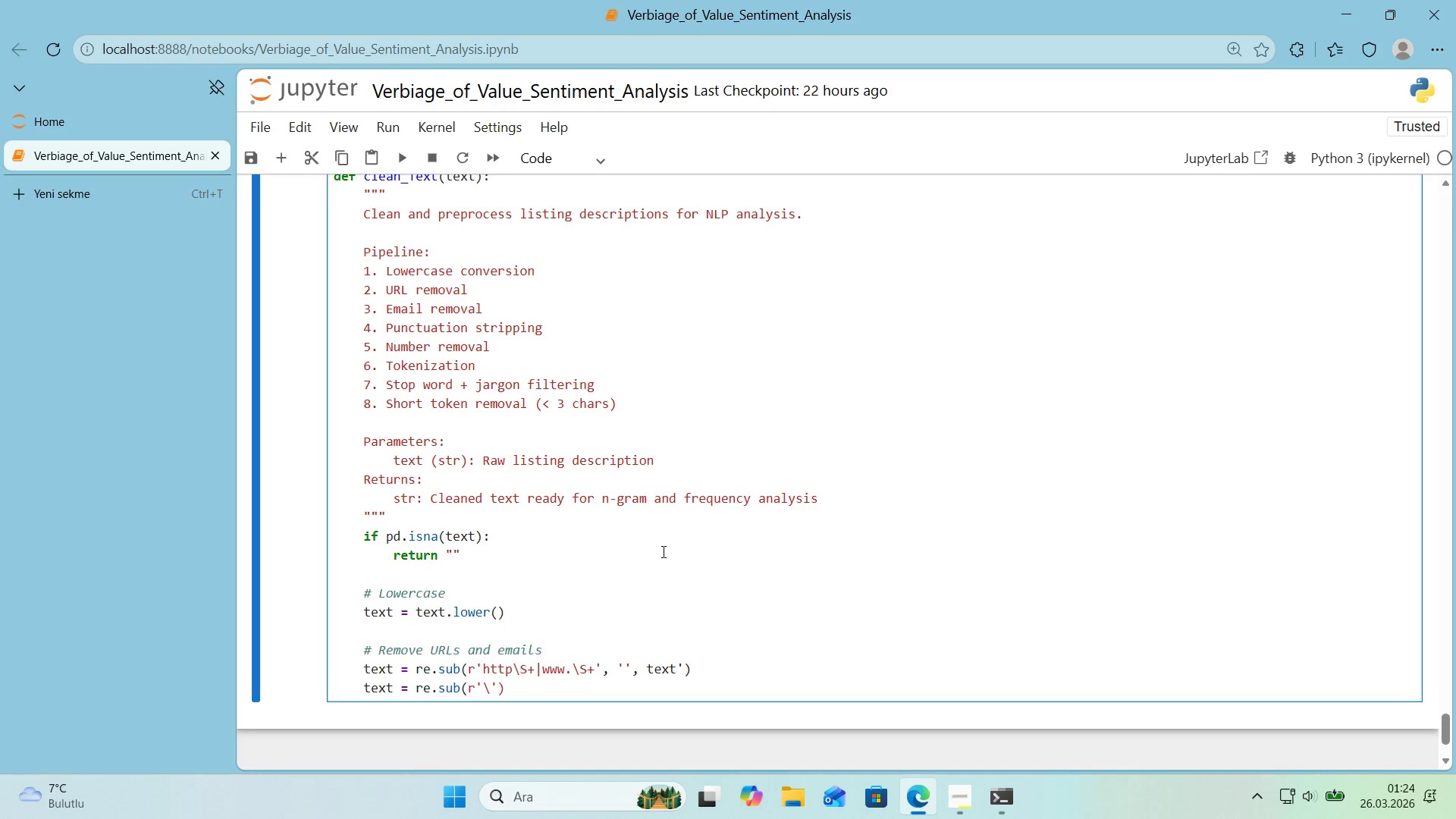 
key(CapsLock)
 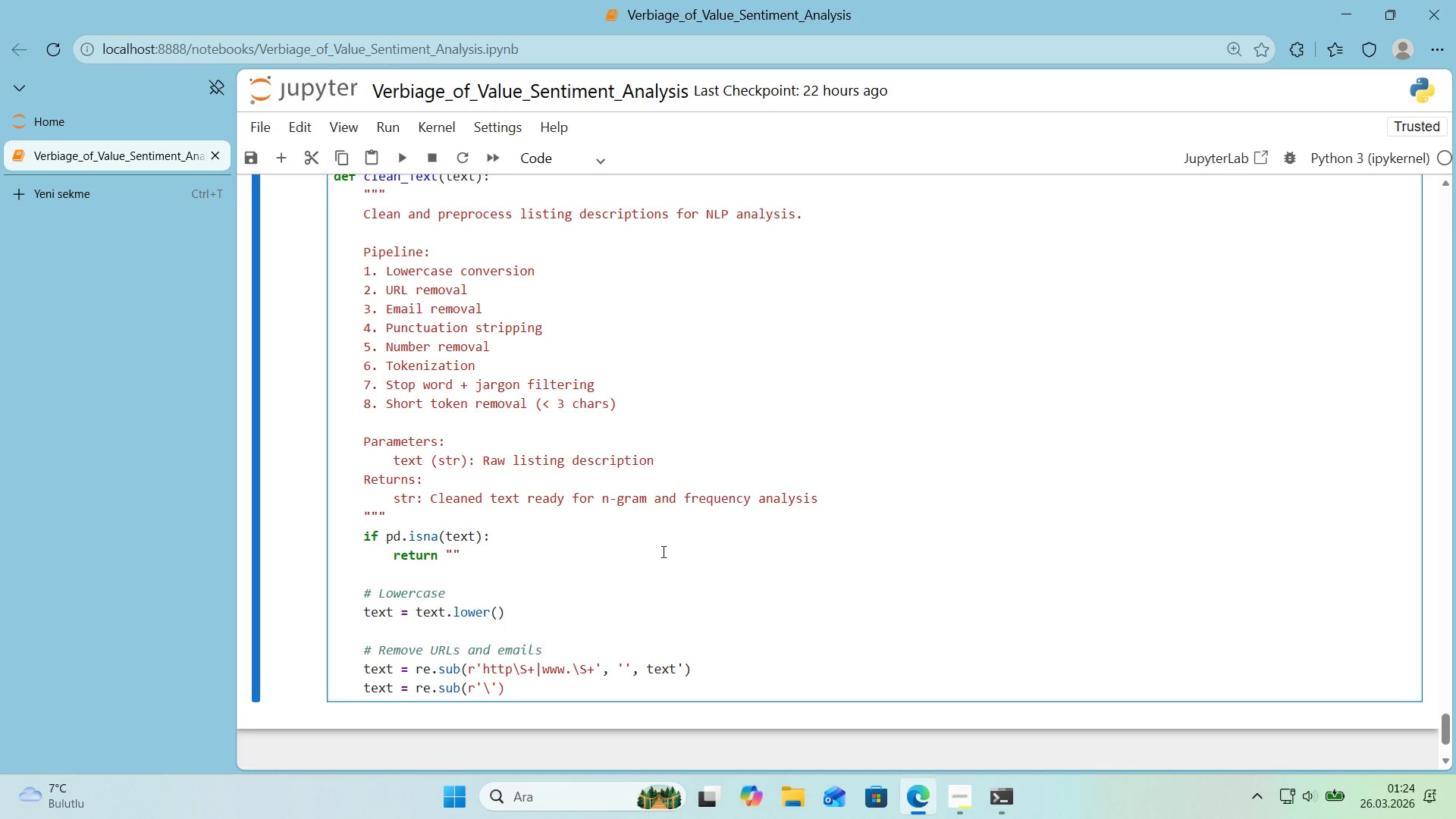 
key(S)
 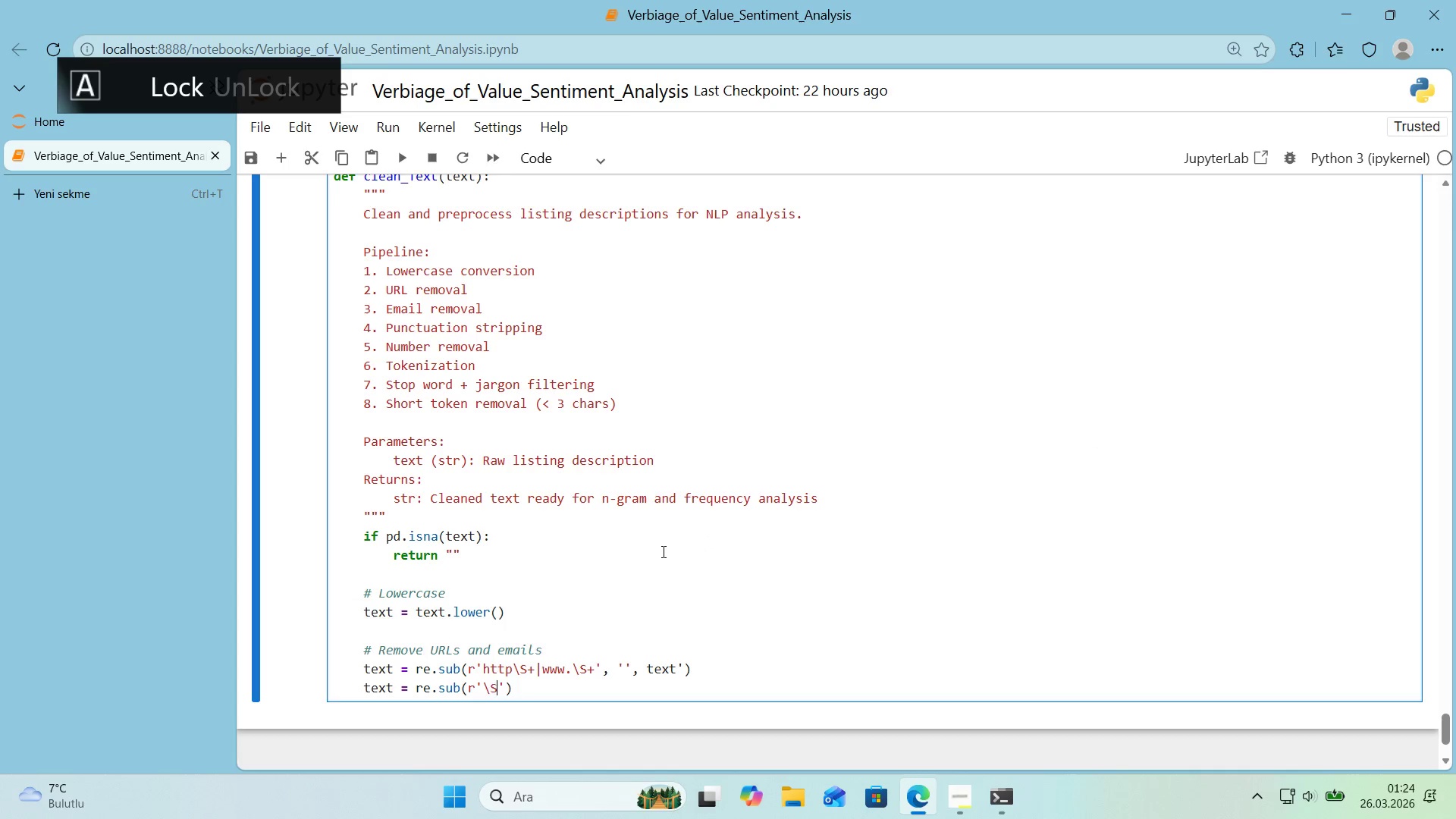 
key(NumpadAdd)
 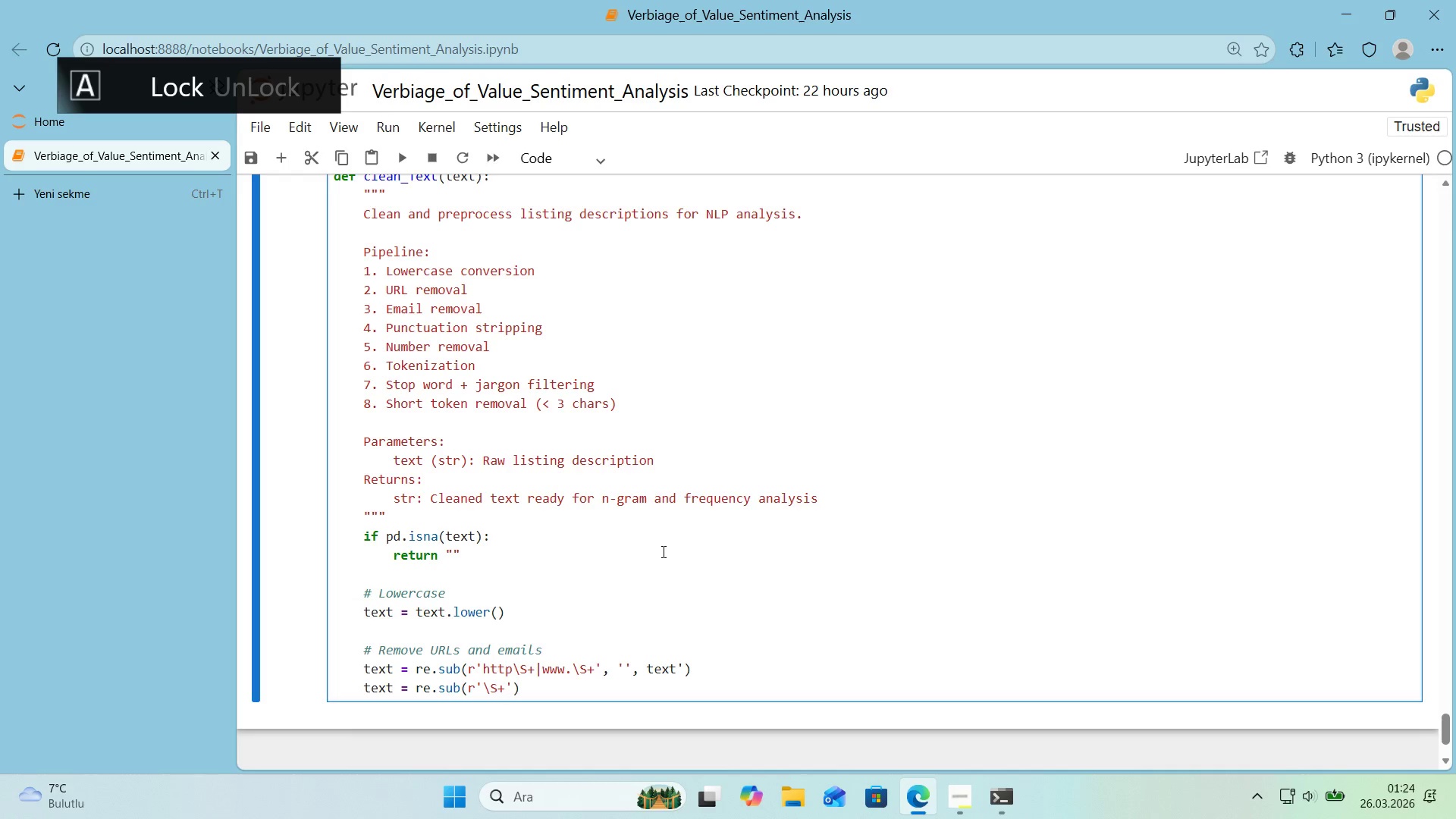 
key(Alt+Control+Q)
 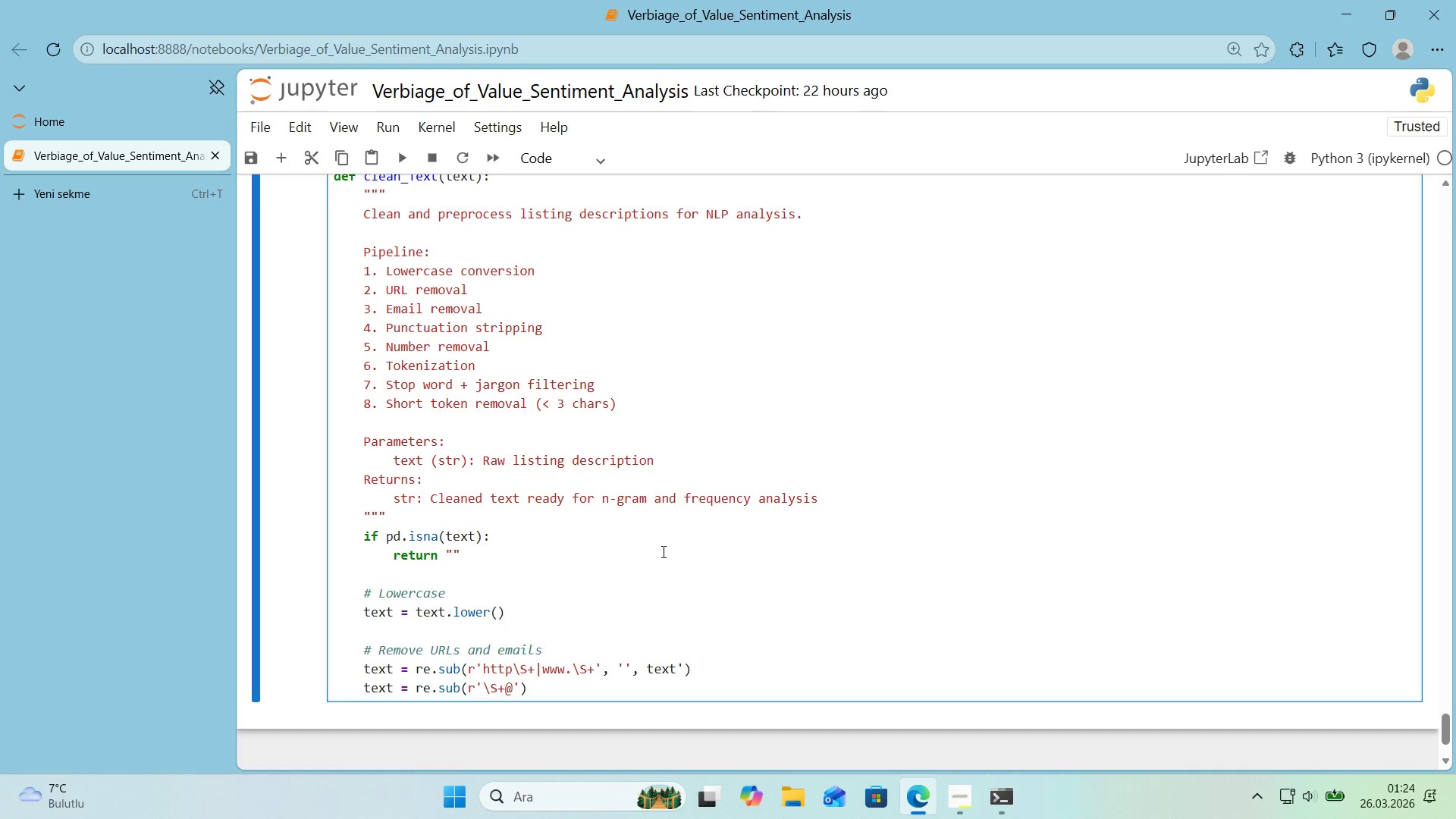 
key(Alt+Control+IntlYen)
 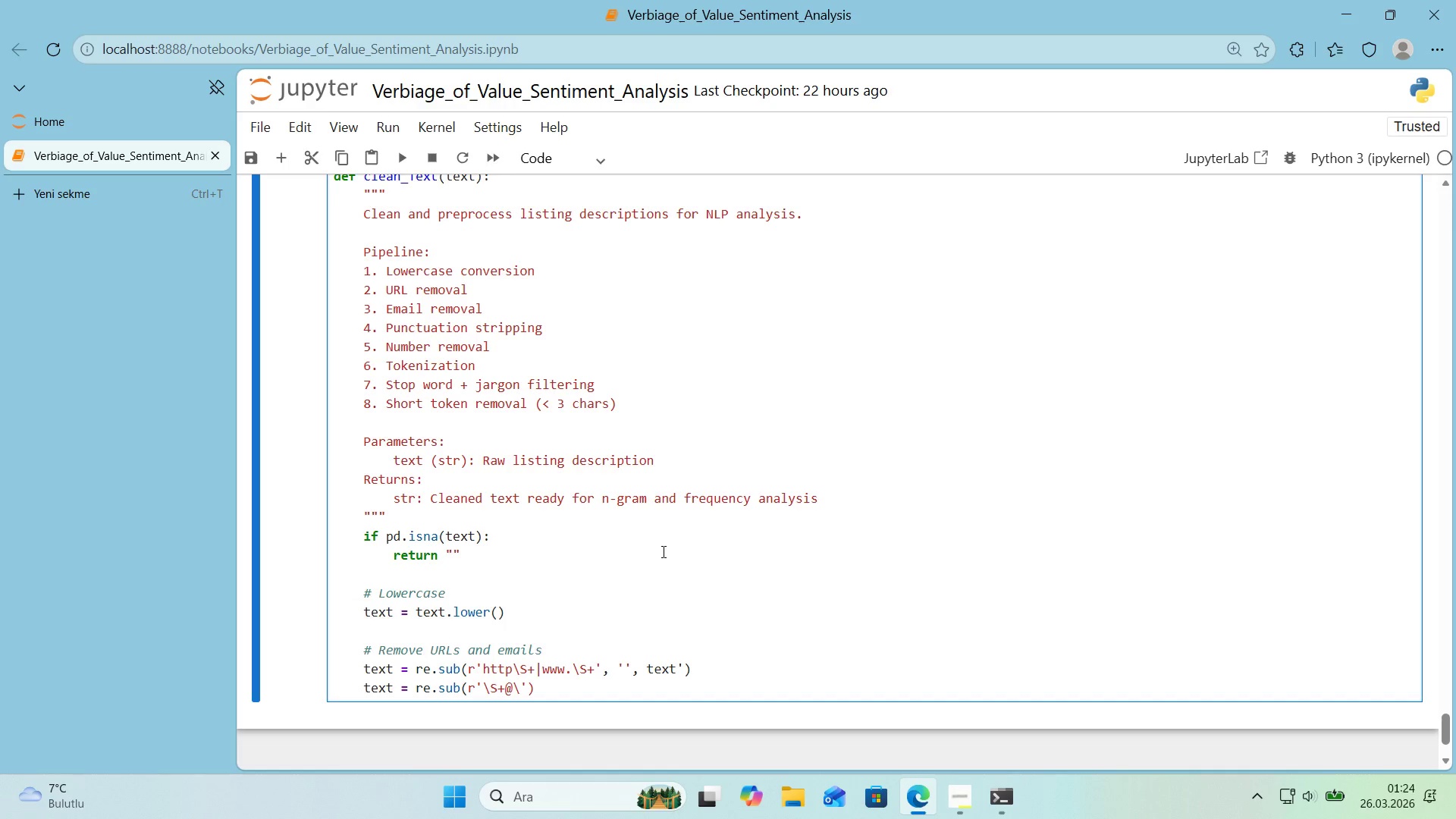 
key(S)
 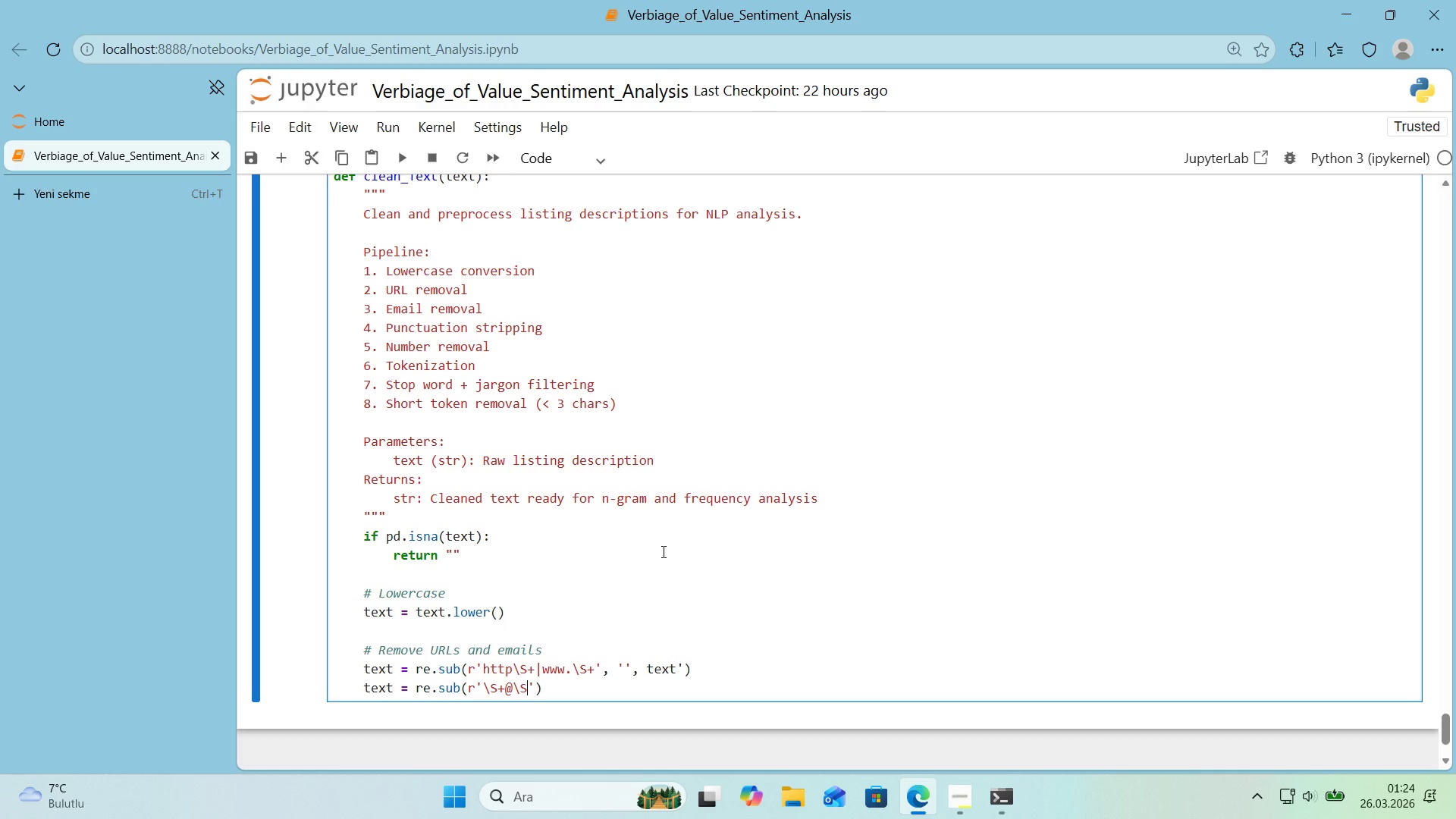 
key(NumpadAdd)
 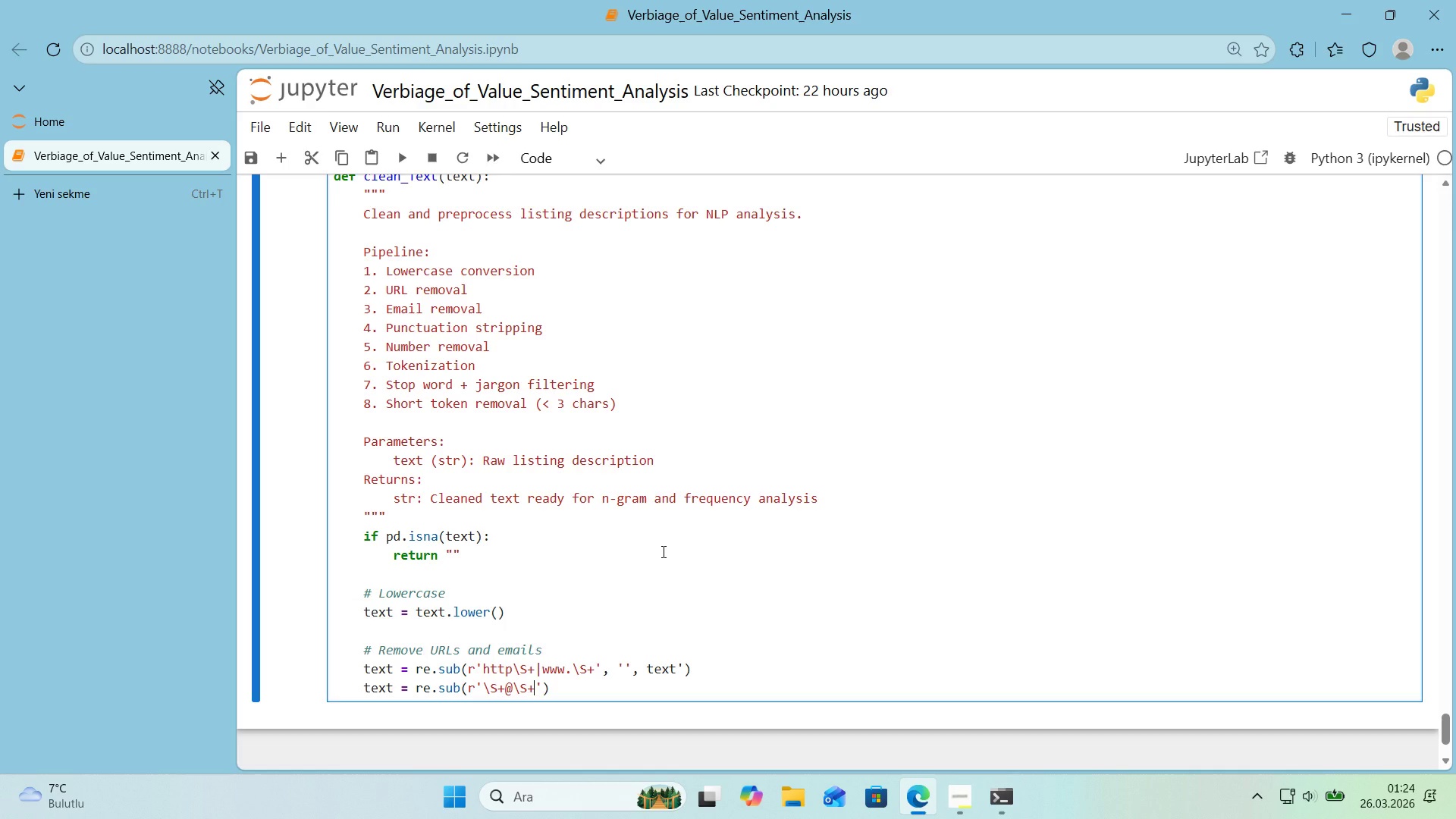 
key(Shift+ShiftRight)
 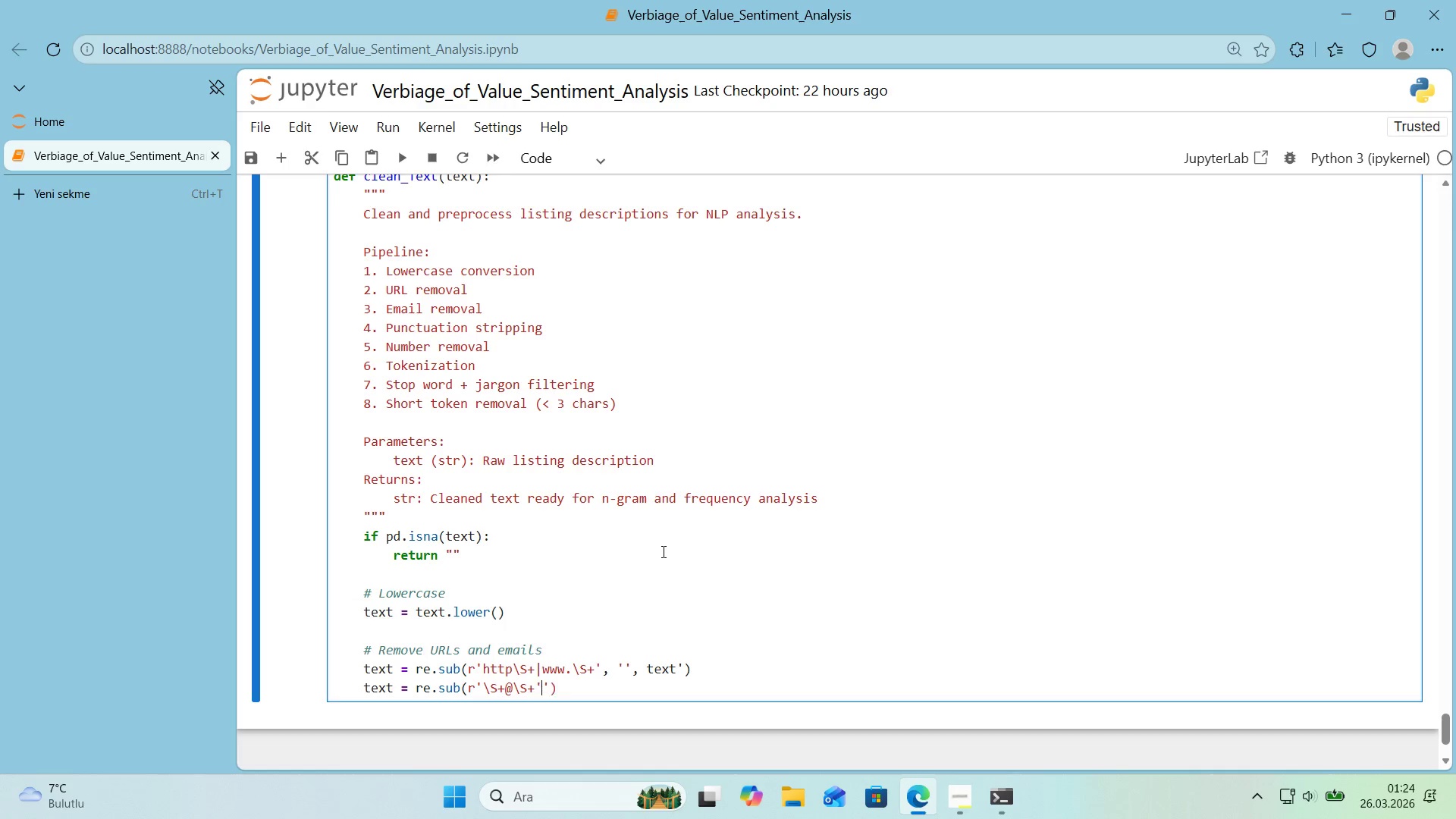 
key(Shift+2)
 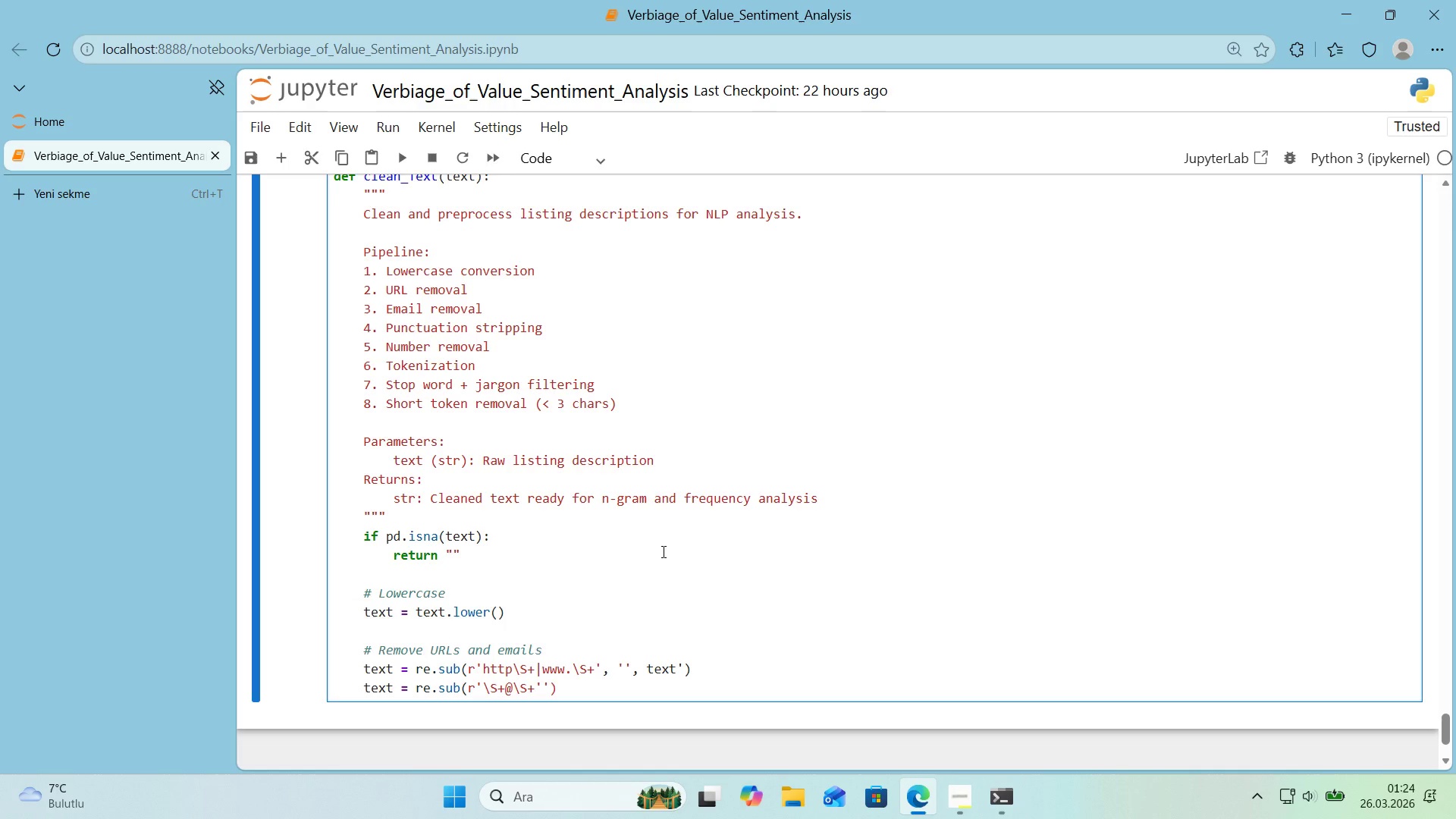 
type(, @@)
 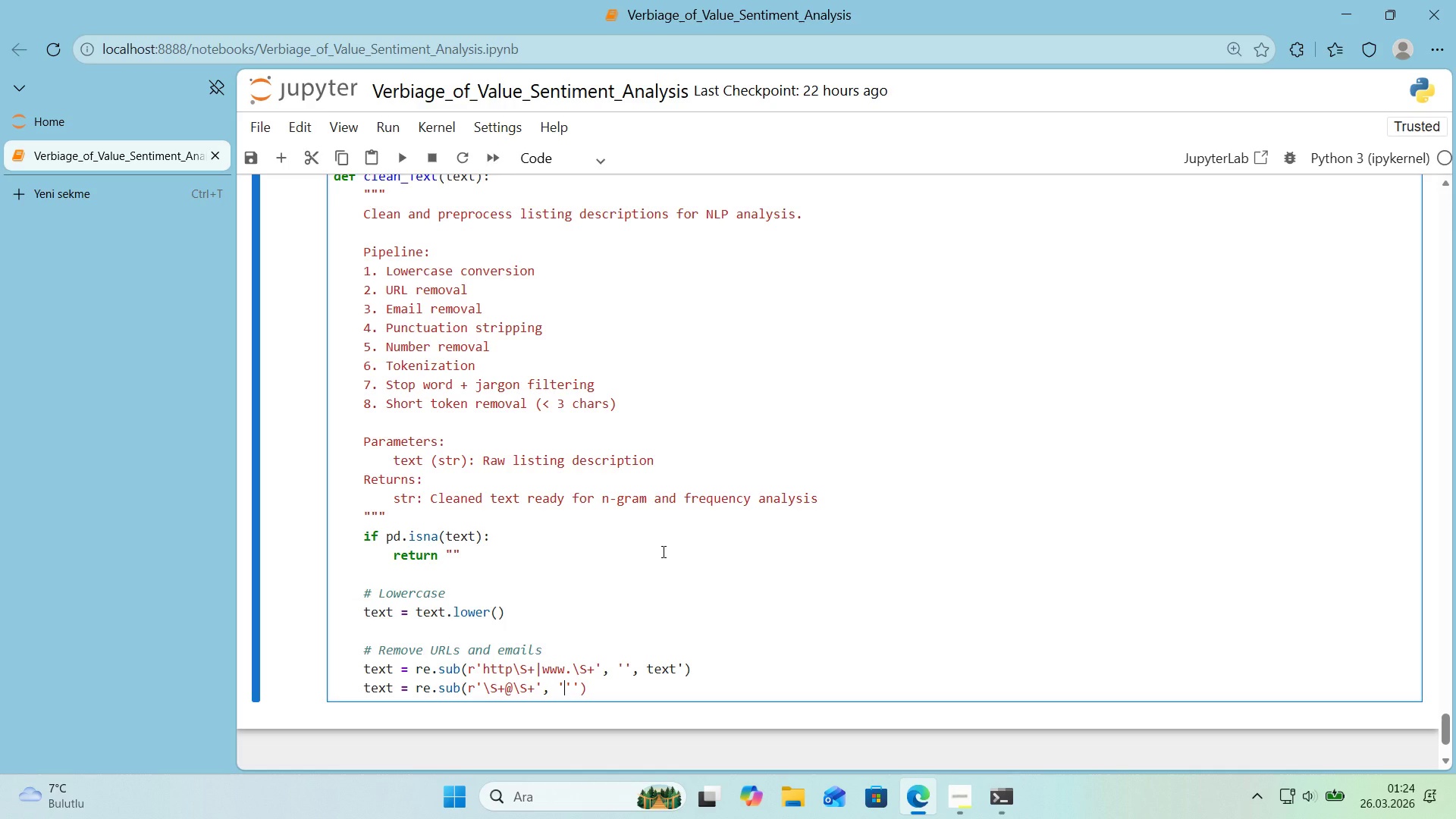 
 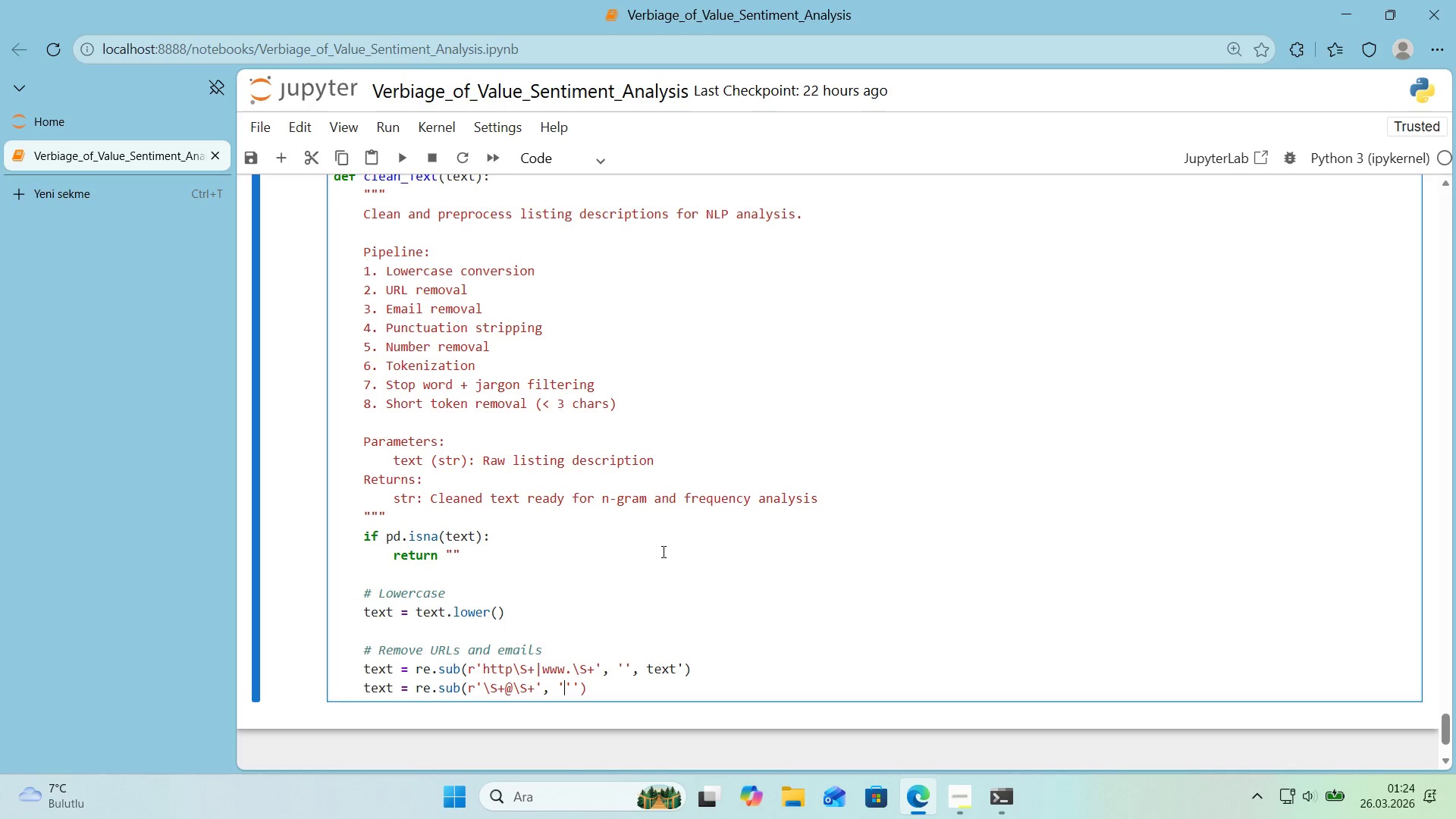 
key(ArrowLeft)
 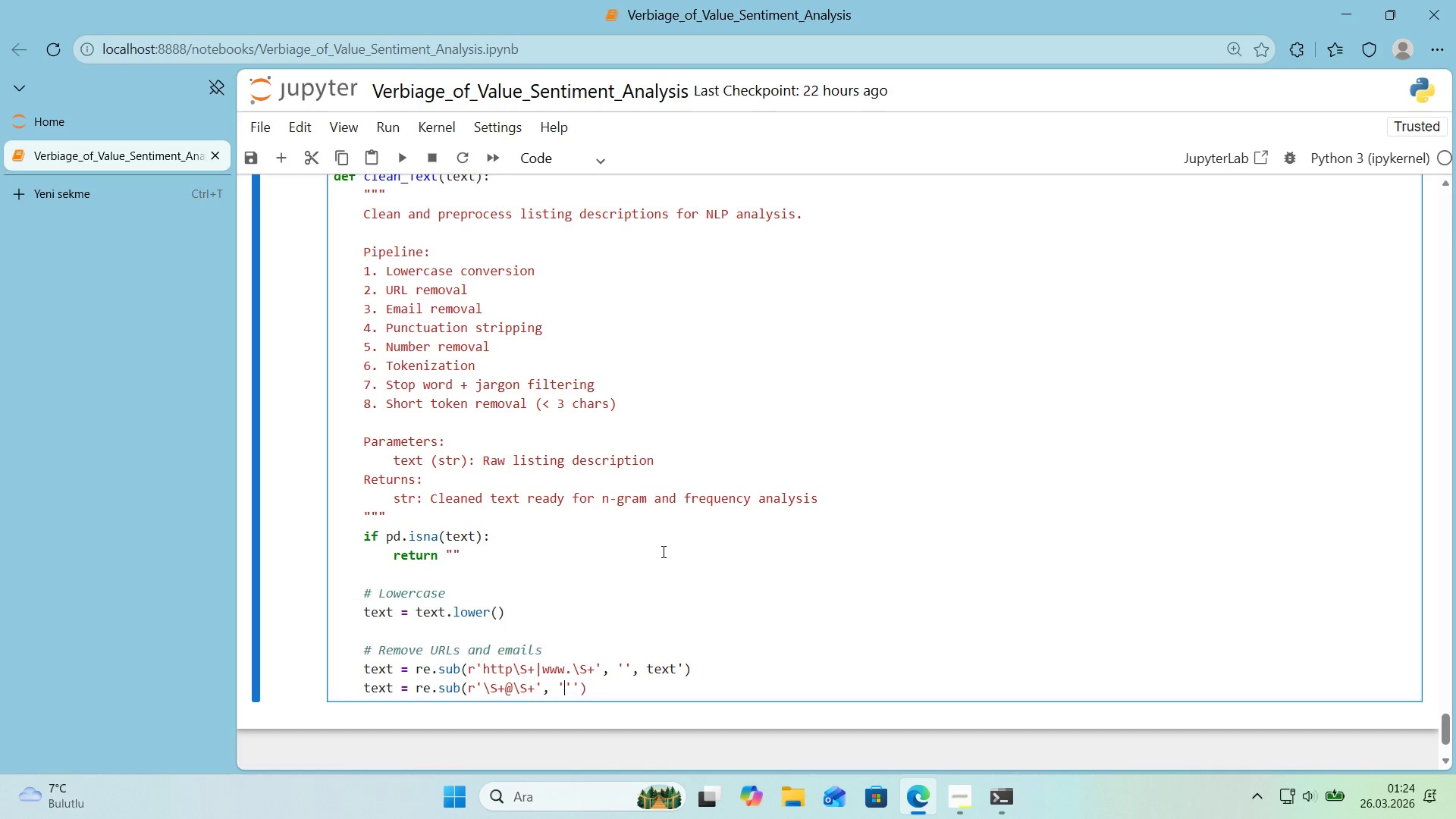 
key(ArrowRight)
 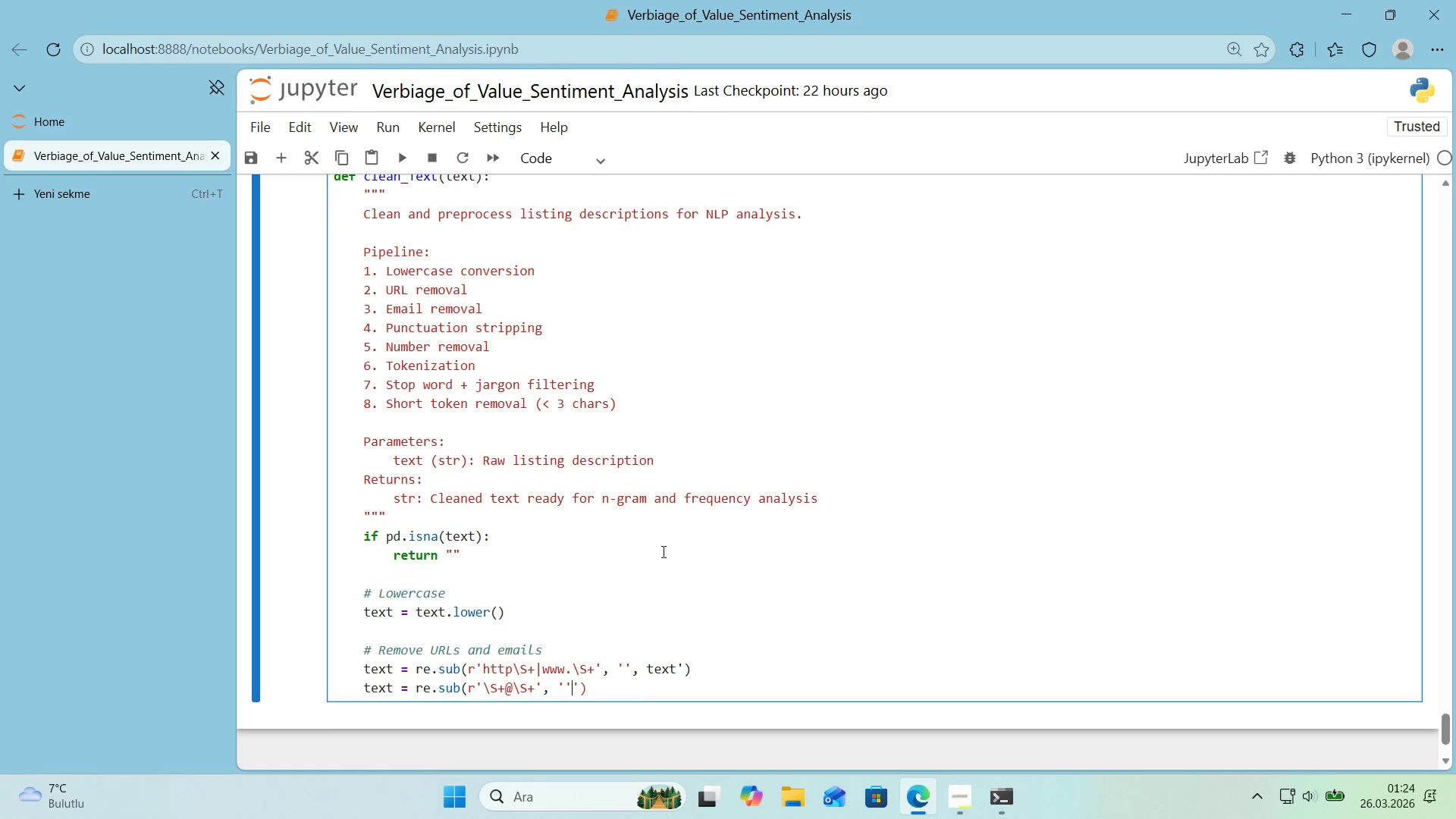 
type(, TEXT)
 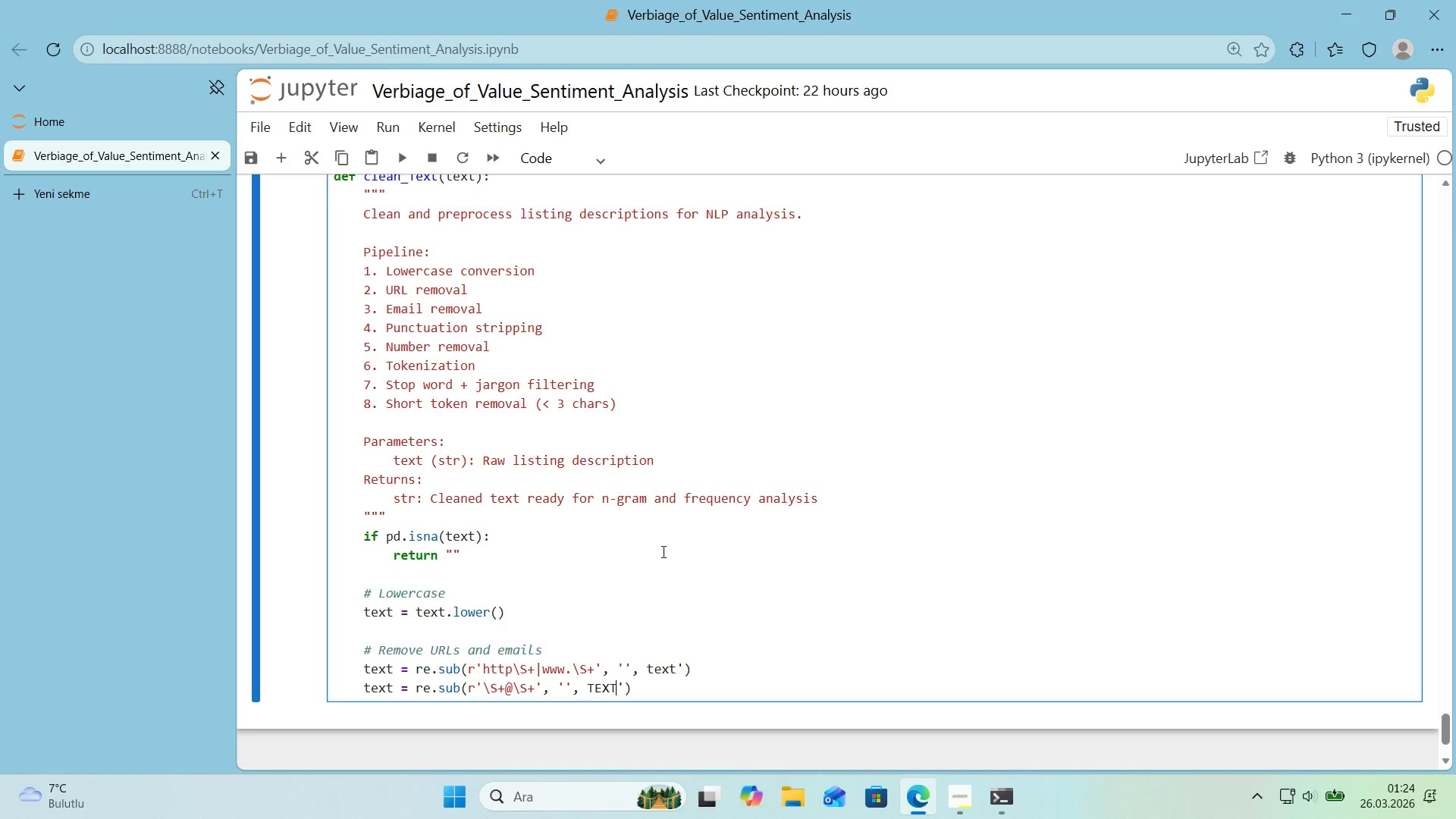 
key(ArrowRight)
 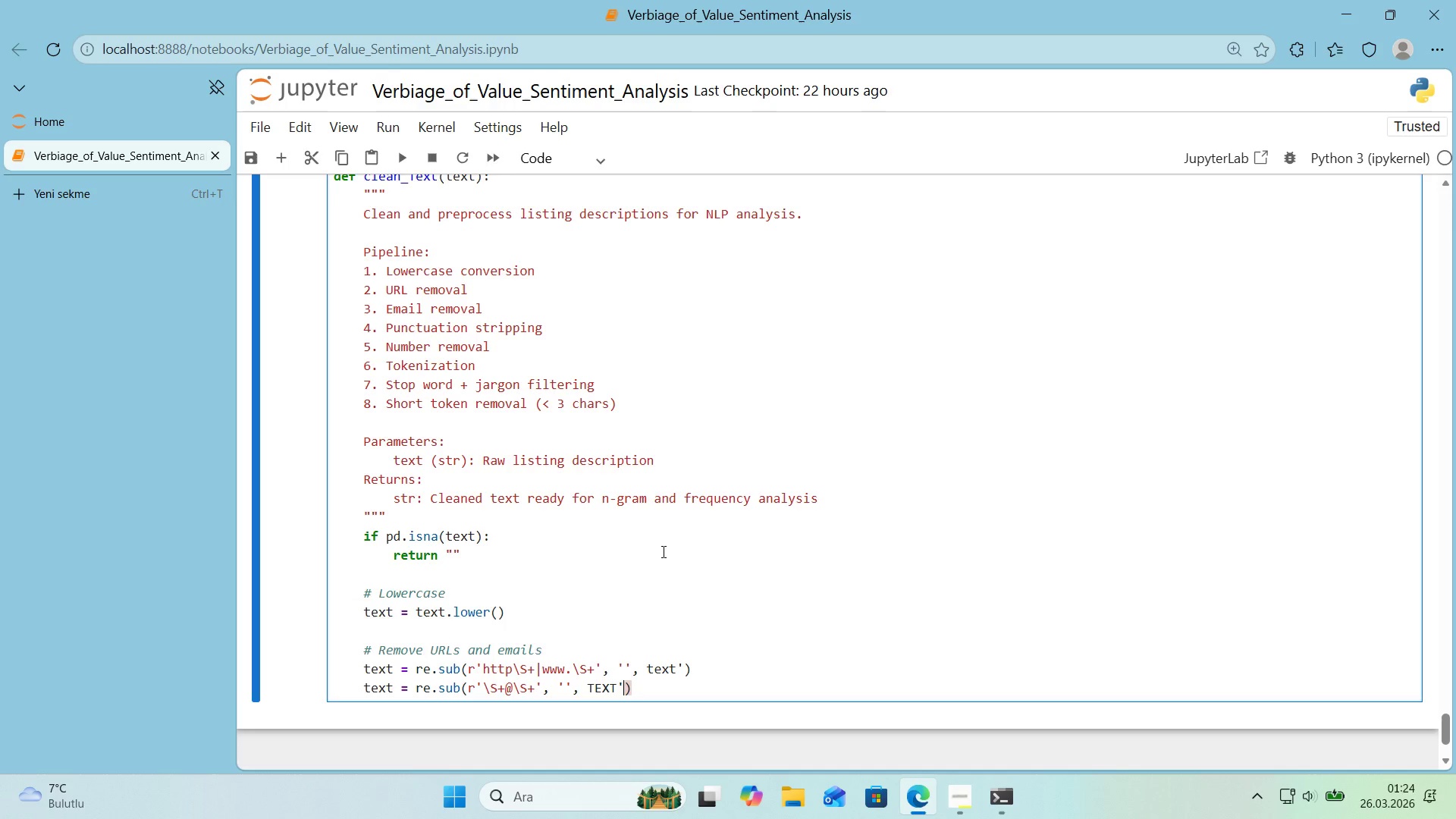 
key(Backspace)
key(Backspace)
key(Backspace)
key(Backspace)
key(Backspace)
type(text)
 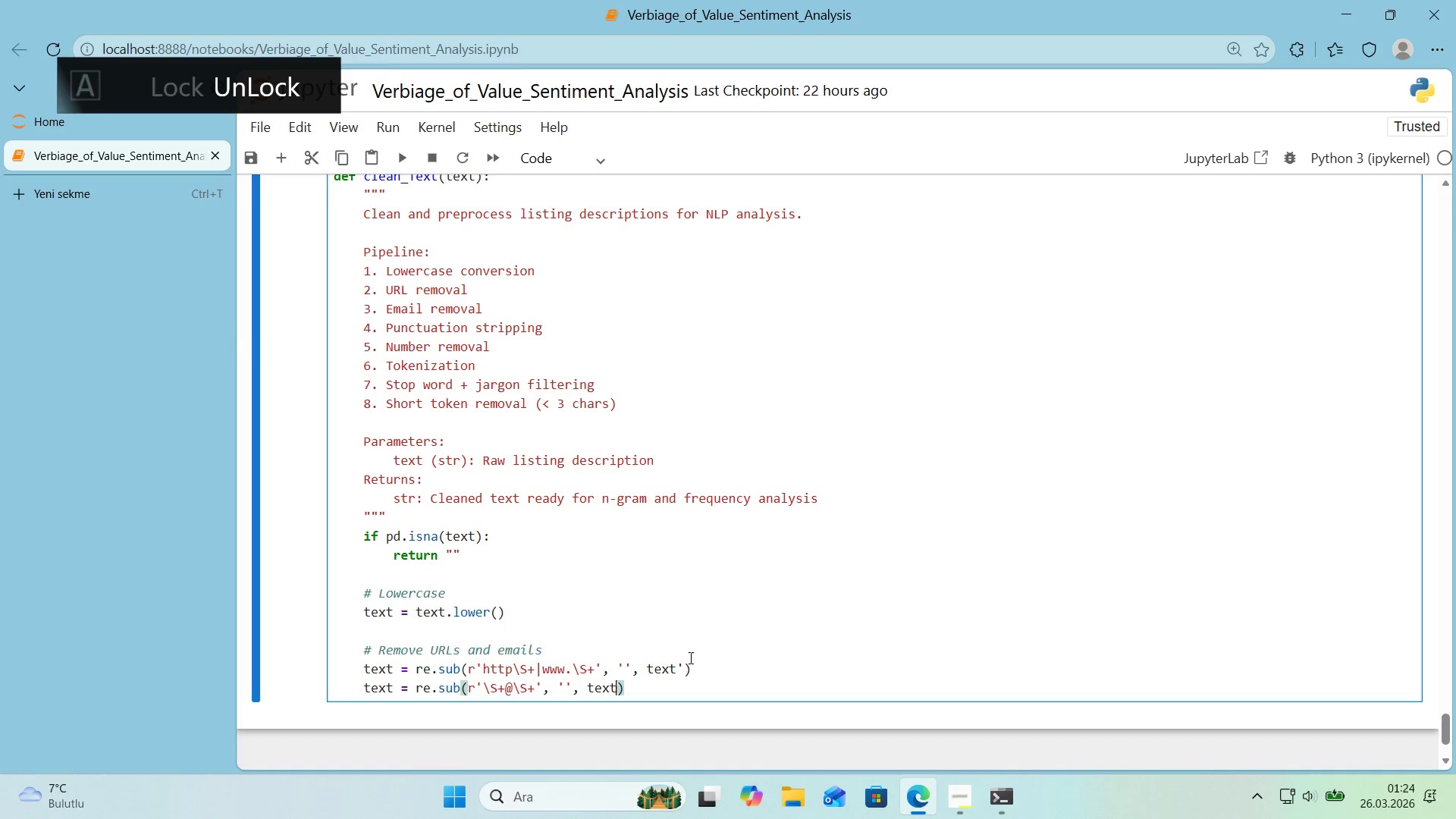 
left_click([685, 672])
 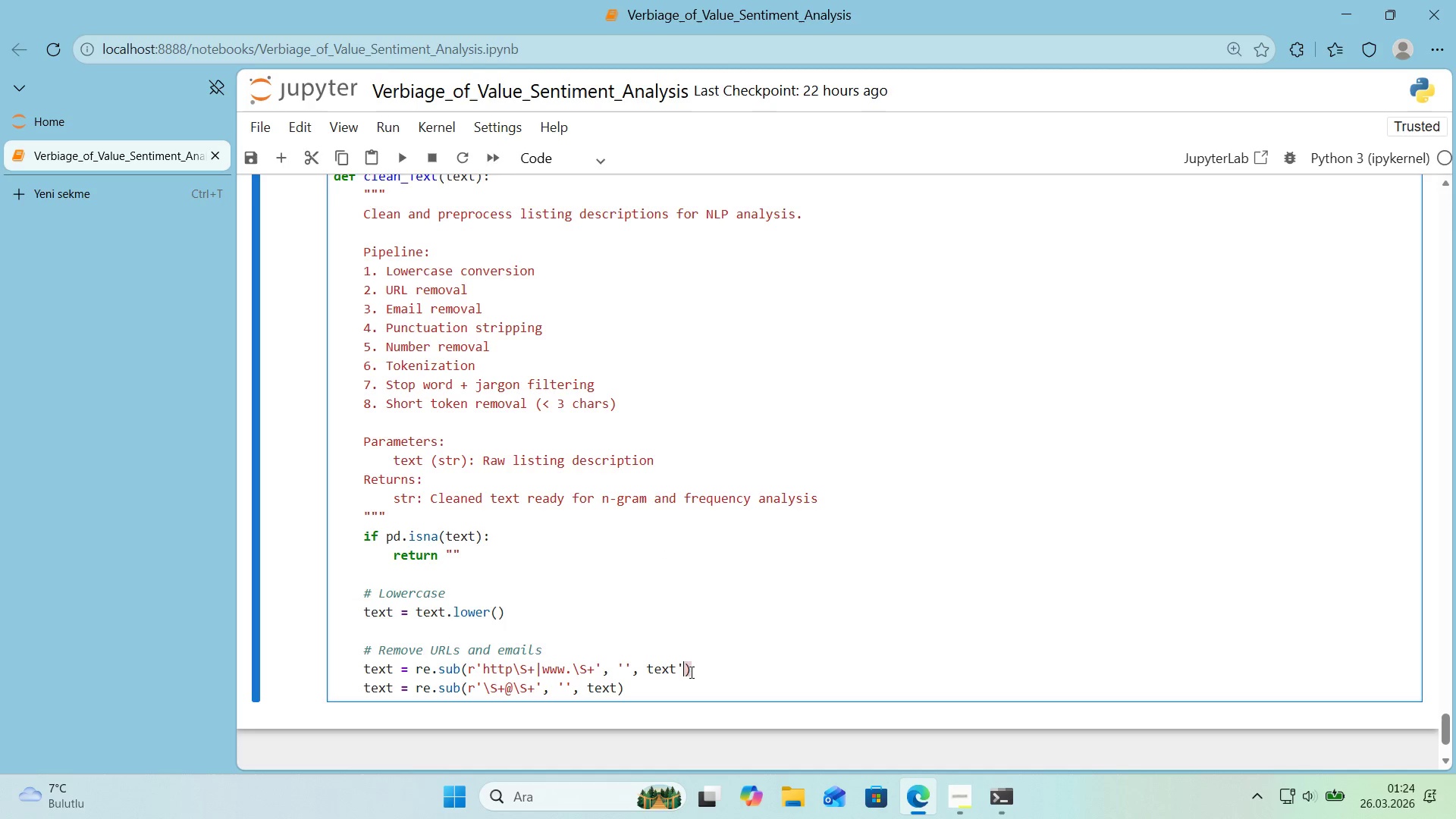 
key(Backspace)
 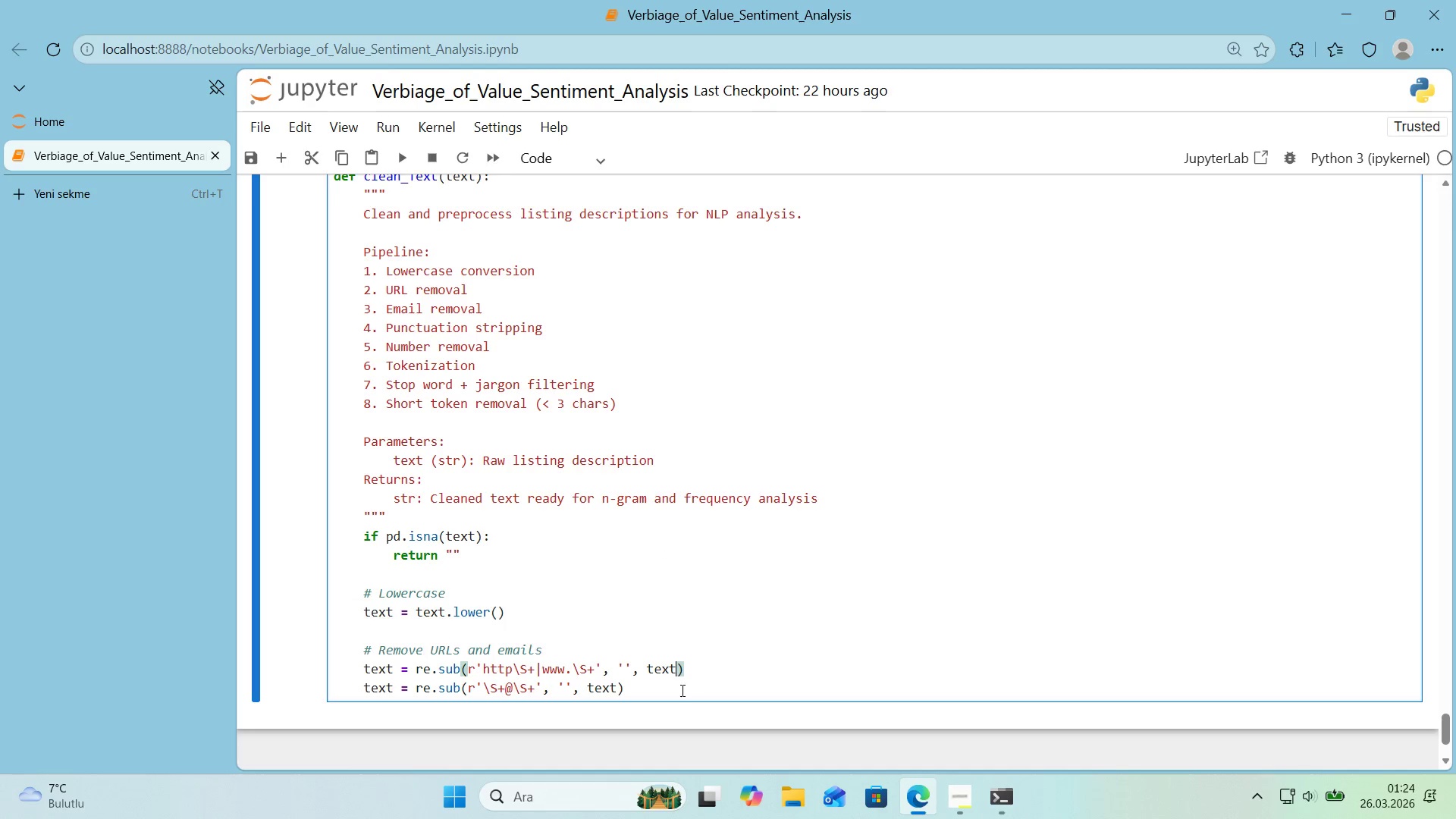 
left_click([673, 695])
 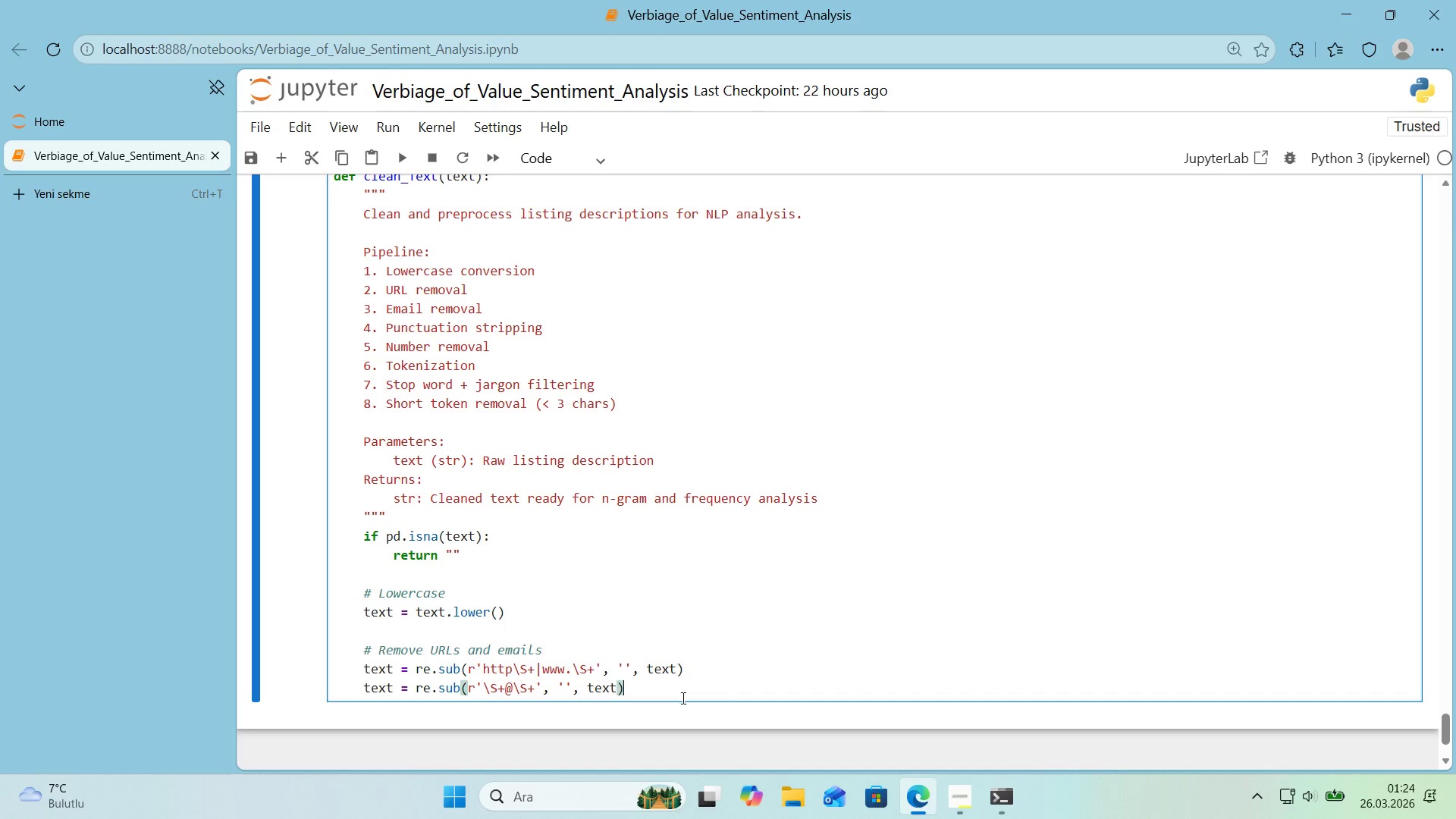 
wait(9.02)
 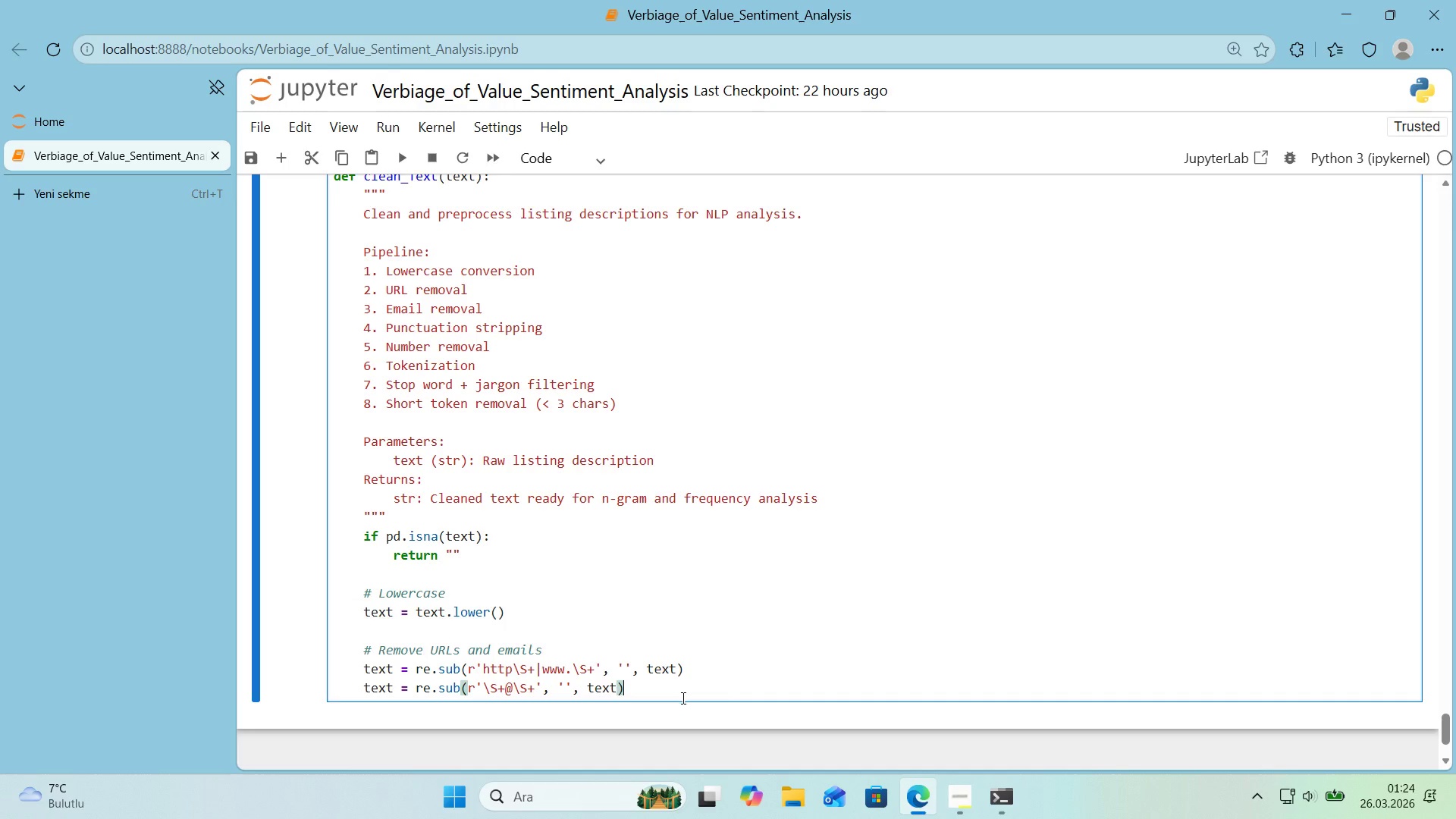 
scroll: coordinate [943, 507], scroll_direction: down, amount: 2.0
 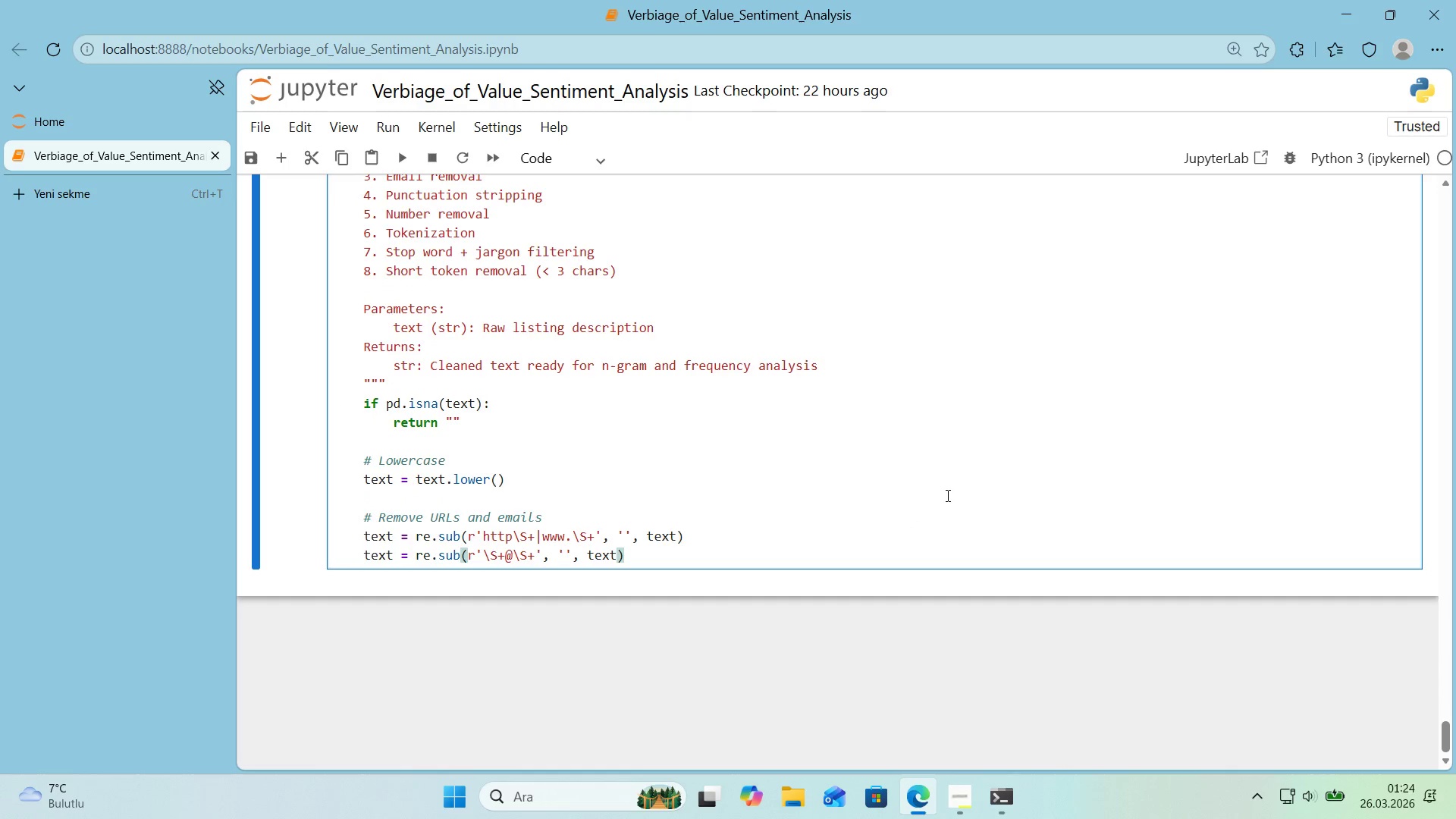 
key(Enter)
 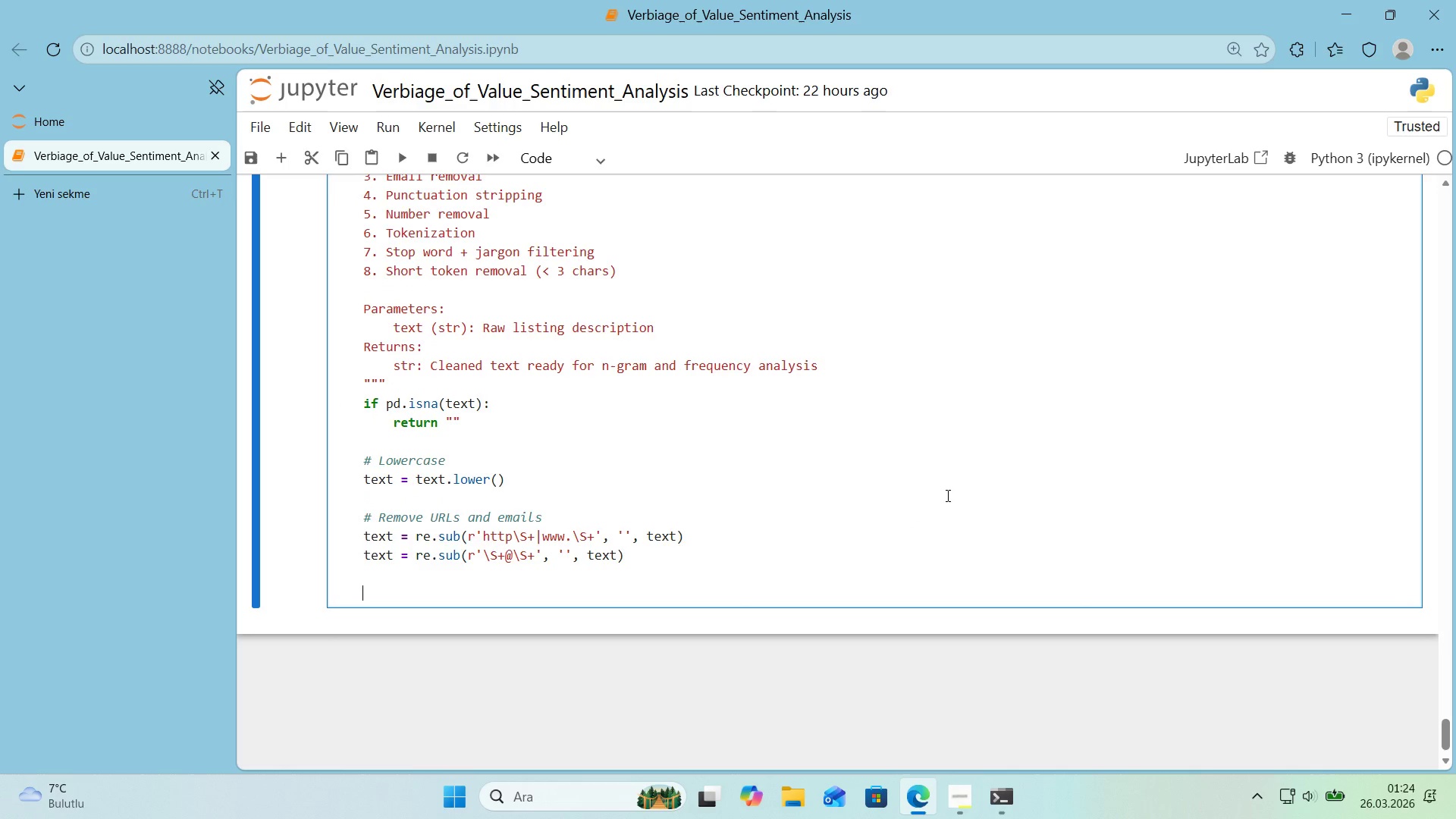 
key(Enter)
 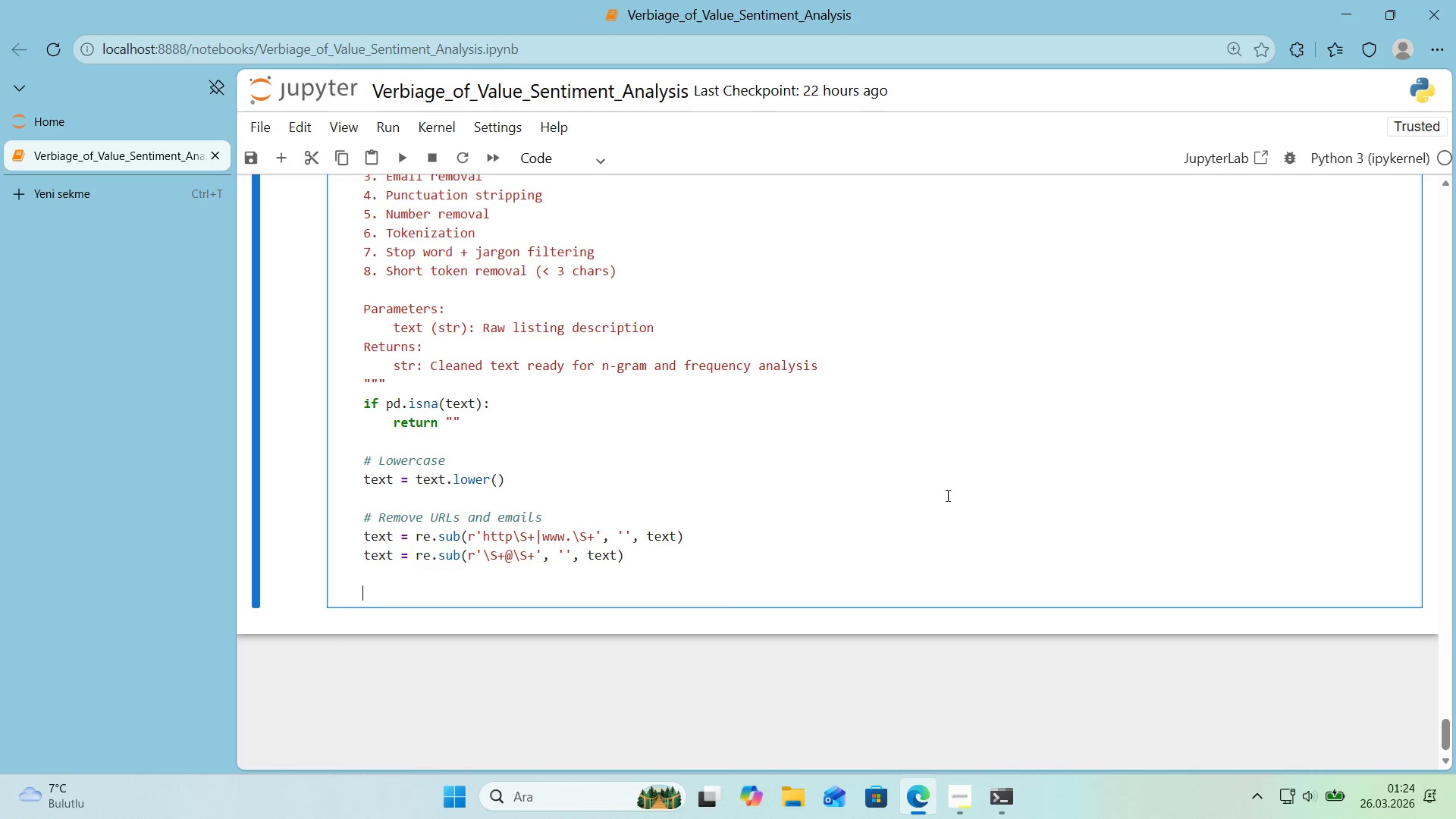 
key(Alt+Control+3)
 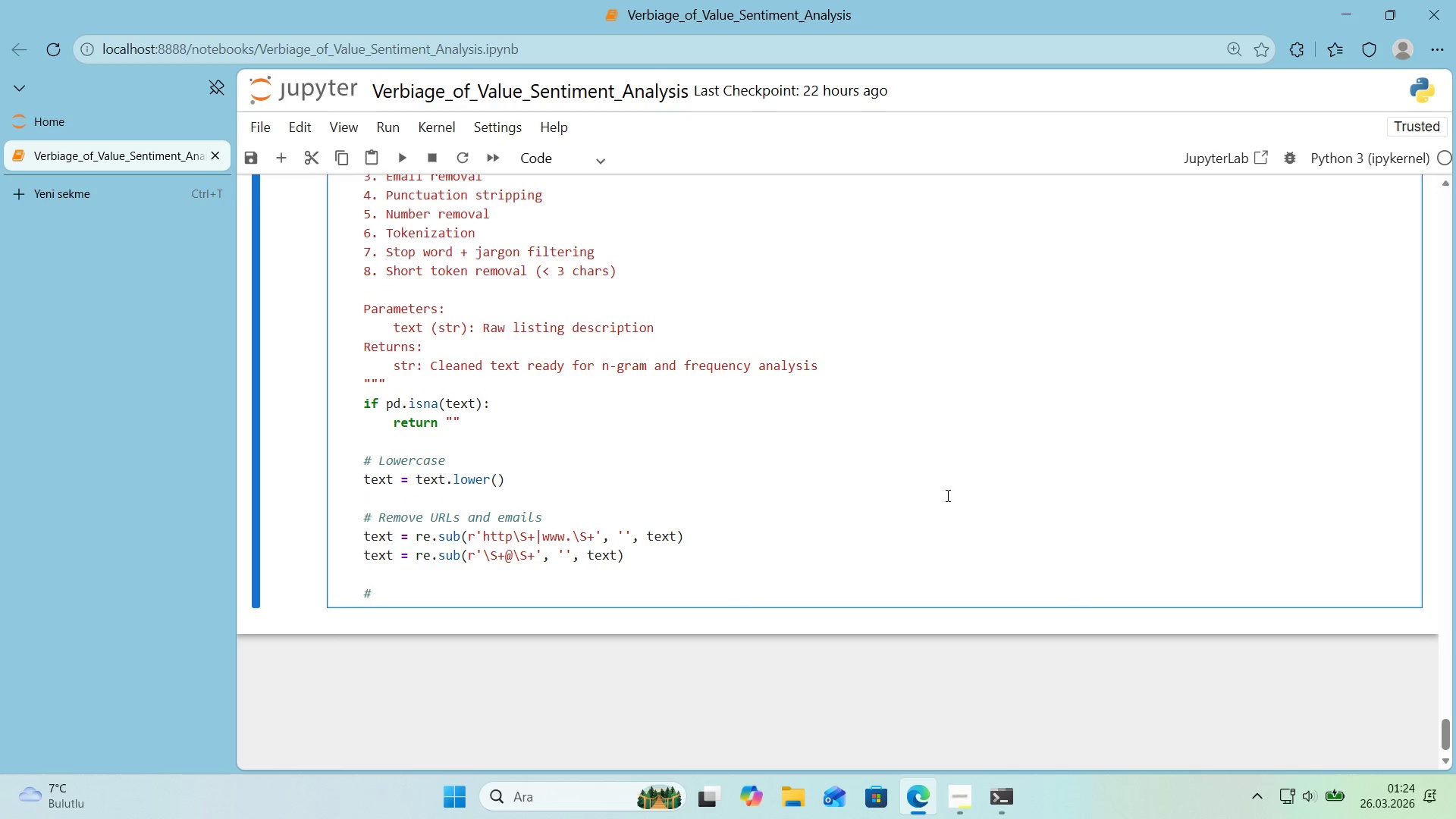 
type( Ewmo)
key(Backspace)
key(Backspace)
key(Backspace)
type(Re)
key(Backspace)
key(Backspace)
key(Backspace)
type(r)
key(Backspace)
type(Remove )
 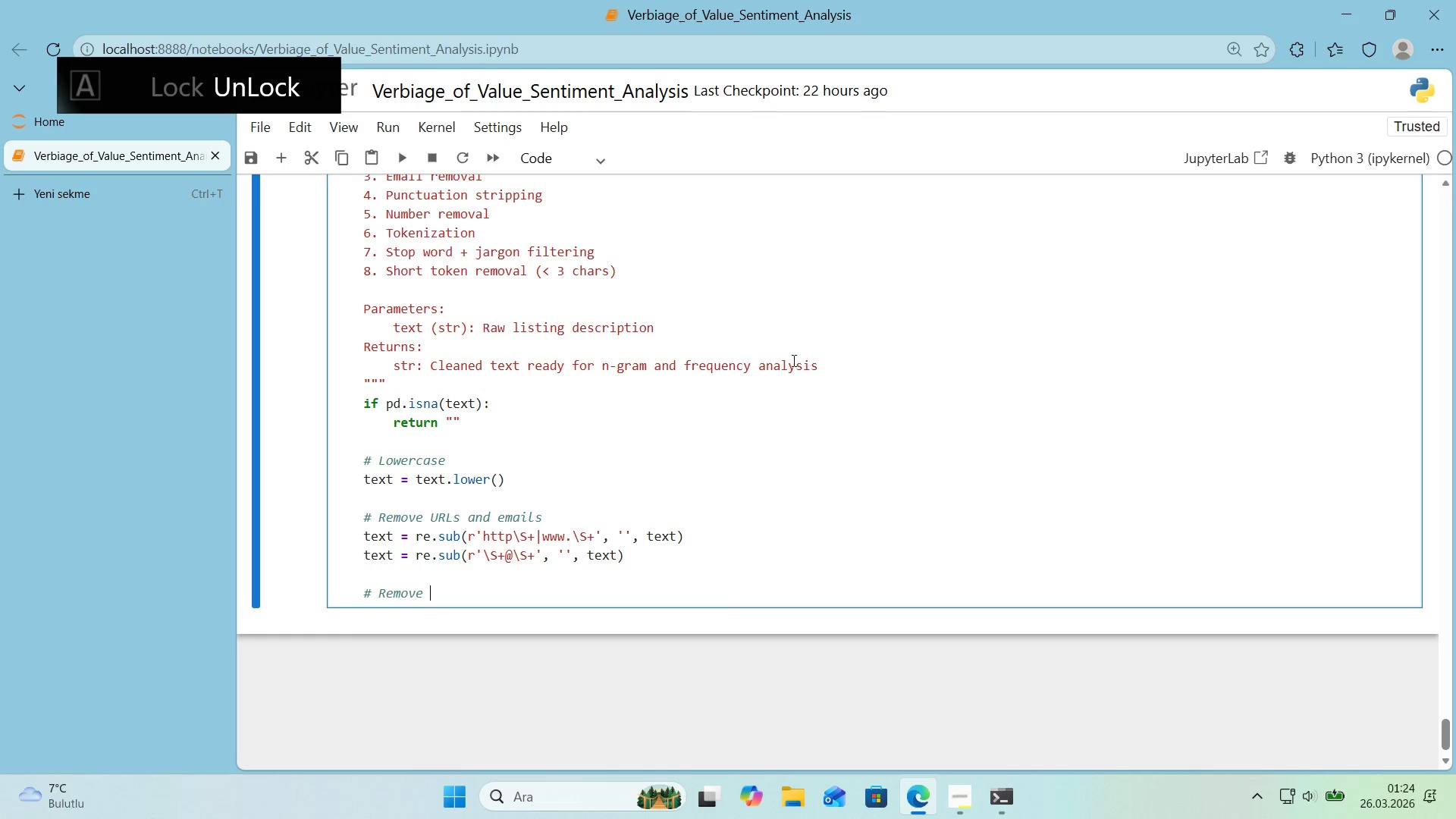 
scroll: coordinate [772, 352], scroll_direction: up, amount: 1.0
 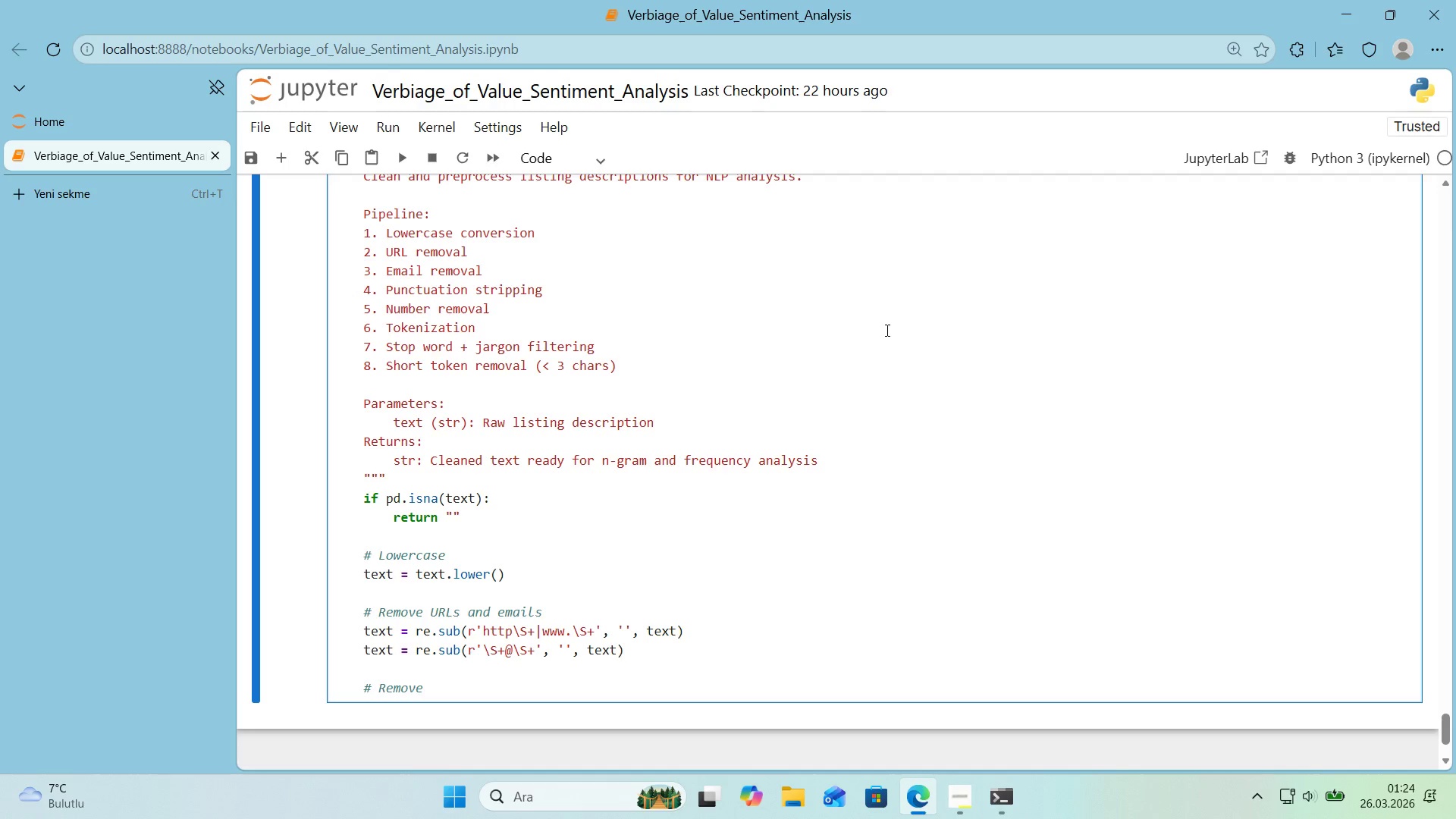 
wait(10.71)
 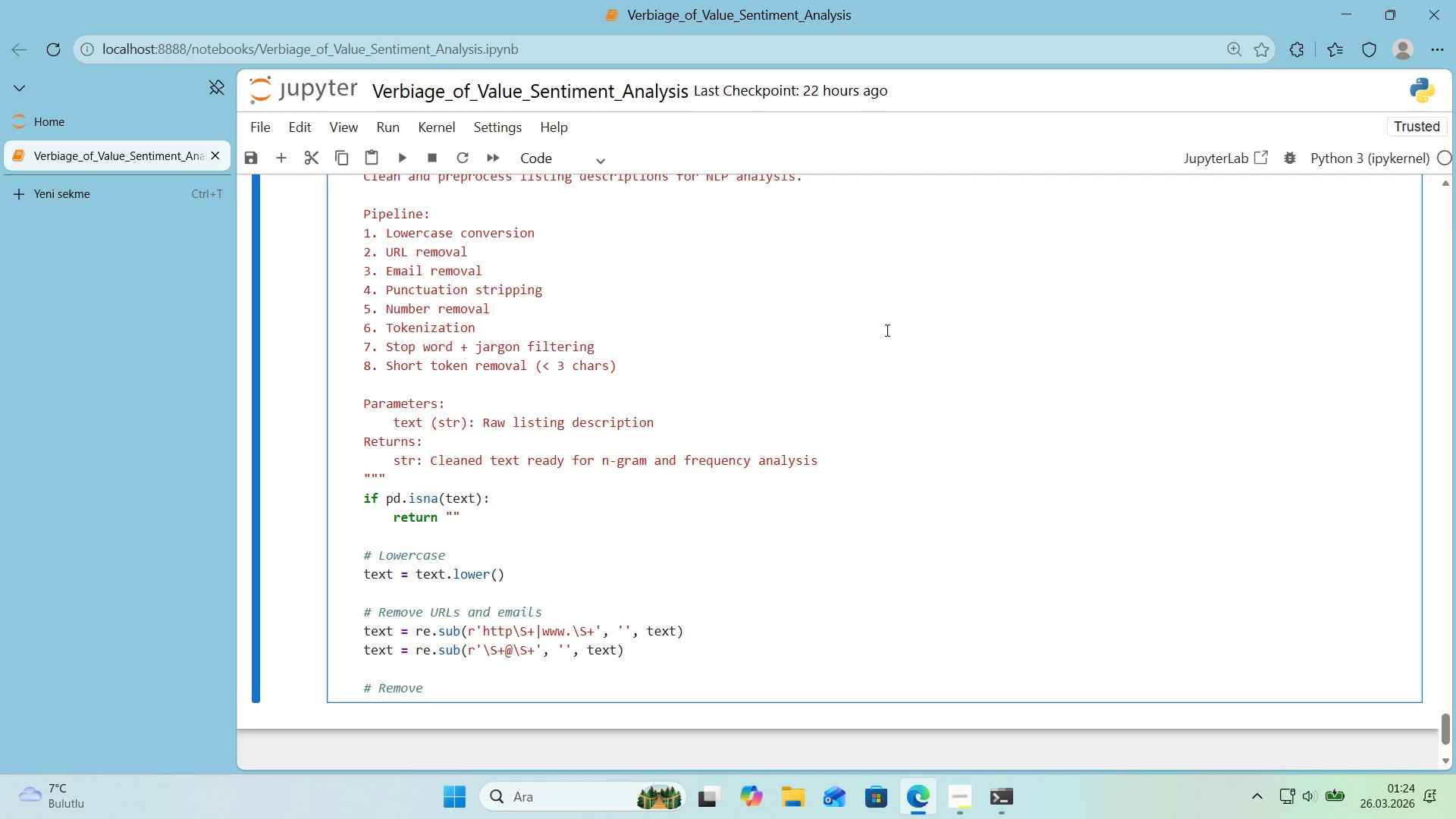 
type(puc)
key(Backspace)
type(nctuat'on7)
key(Backspace)
 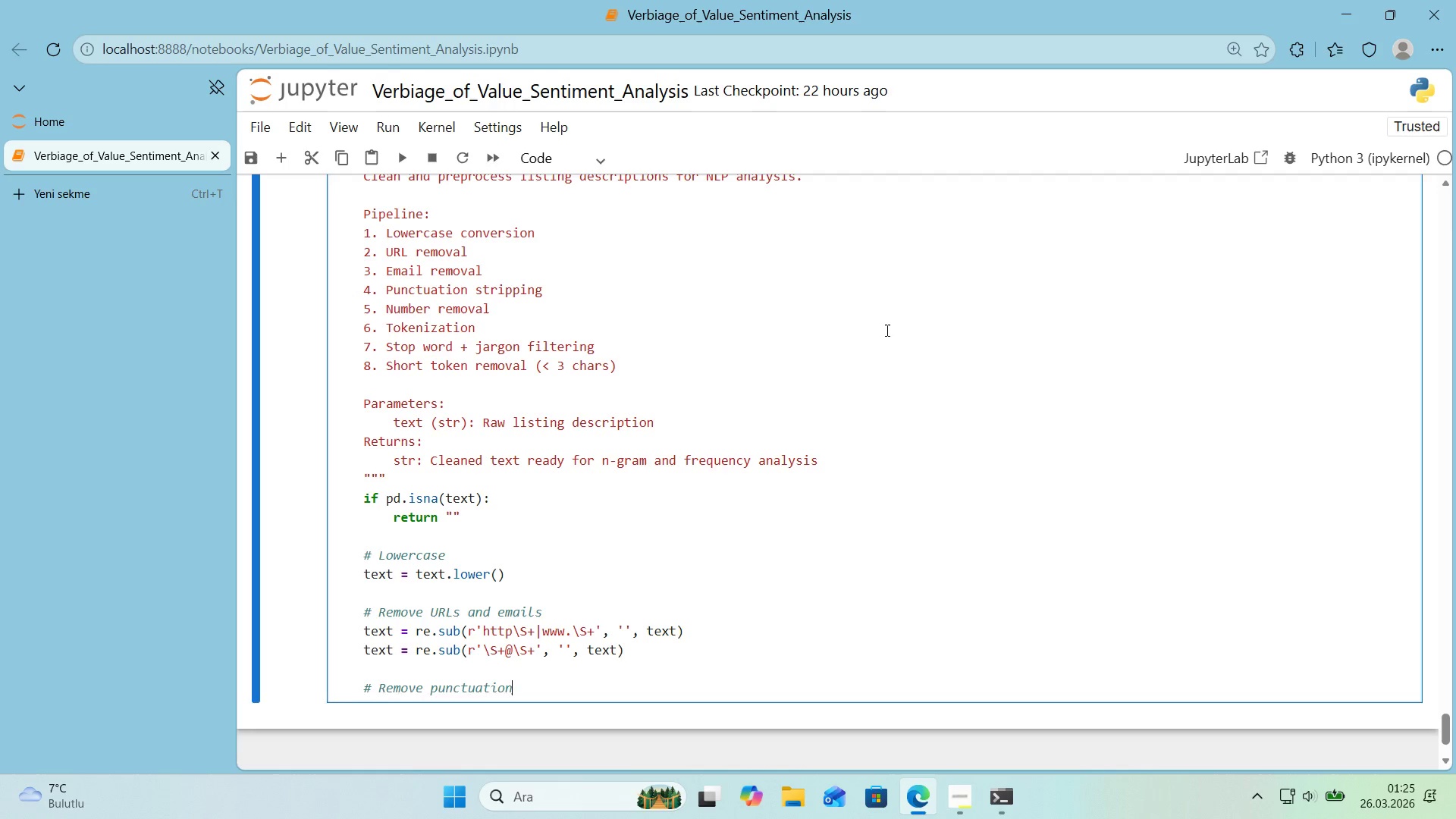 
key(Enter)
 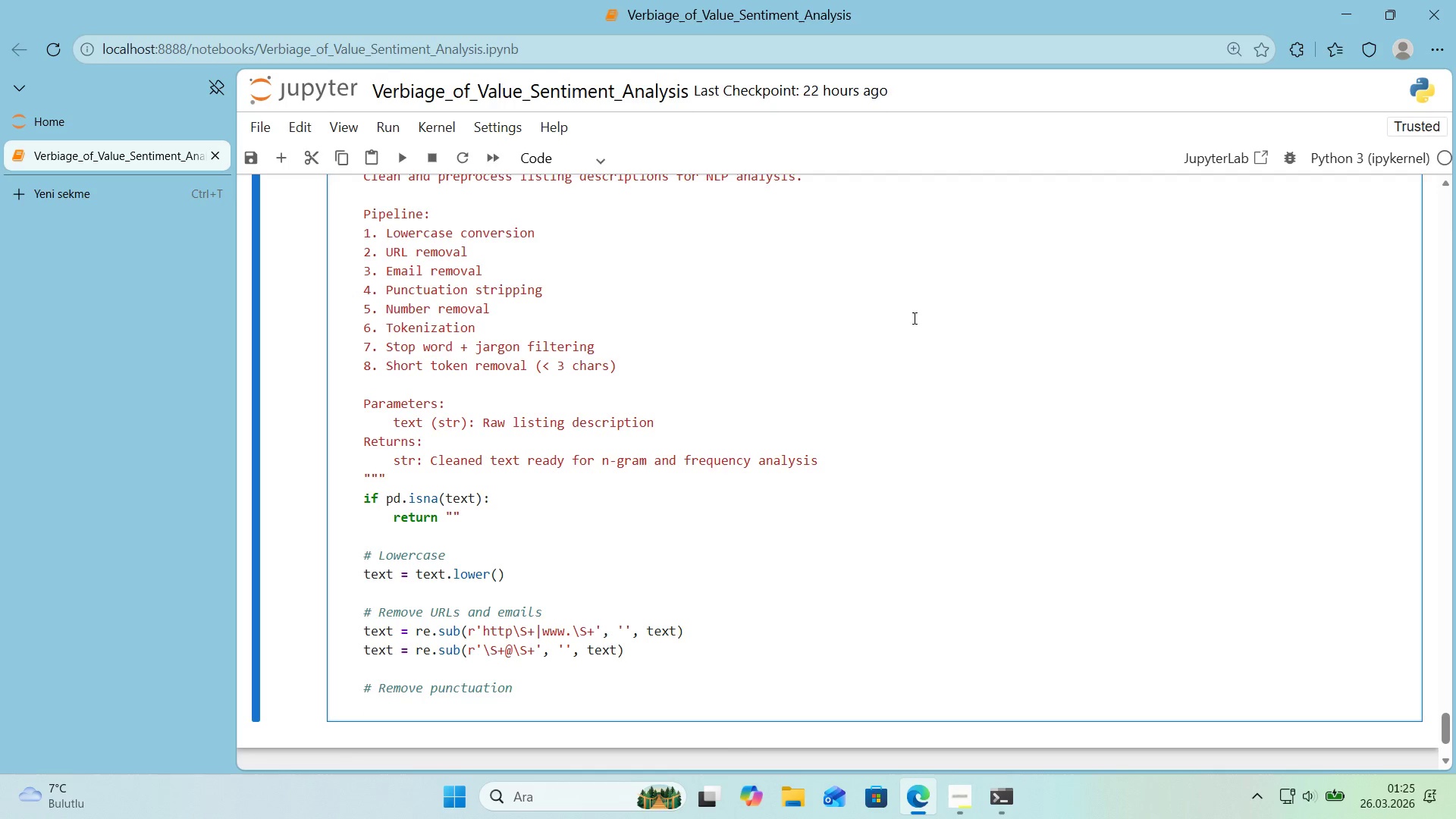 
scroll: coordinate [939, 306], scroll_direction: down, amount: 1.0
 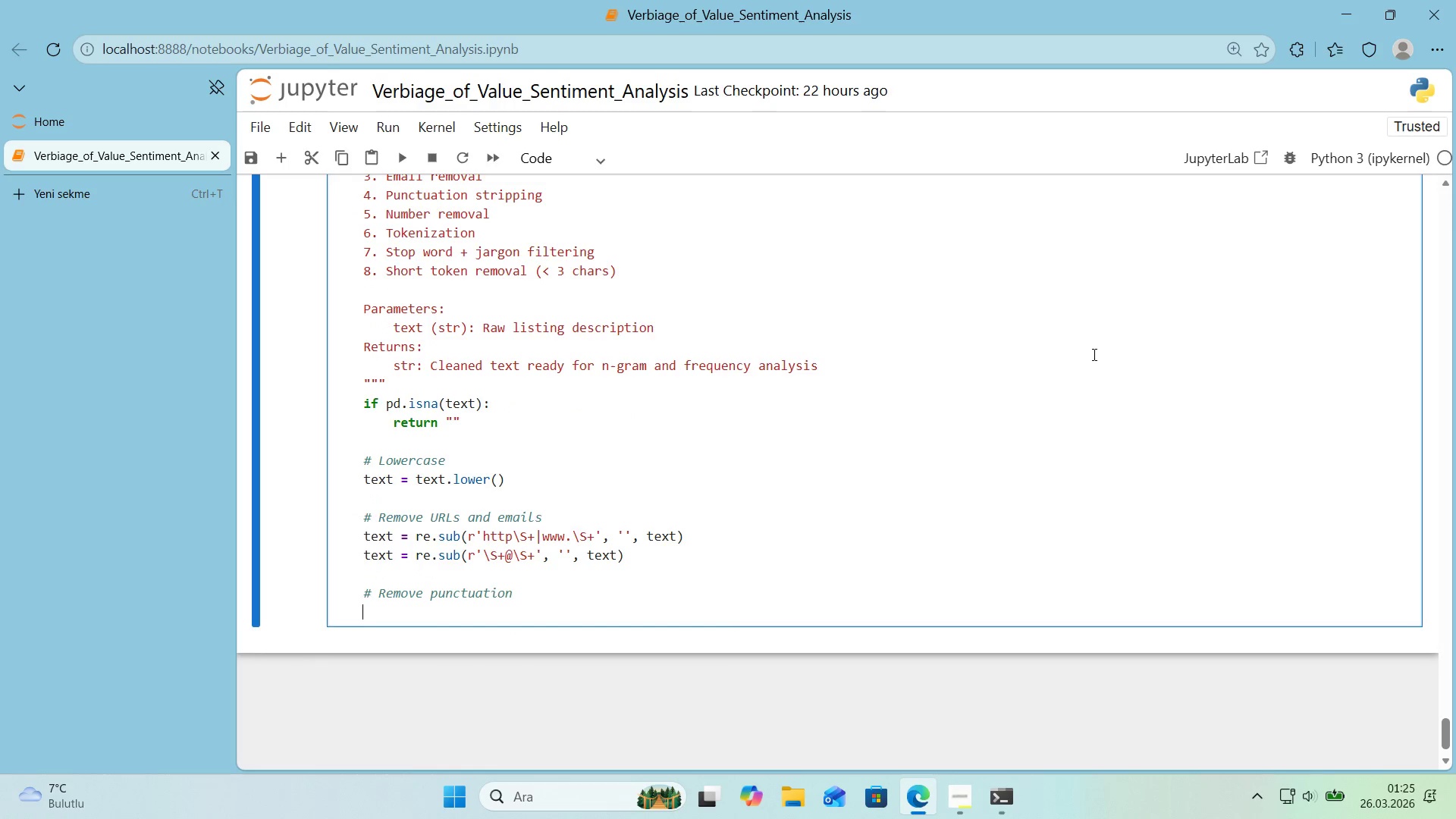 
type(text ) text.translate*()
 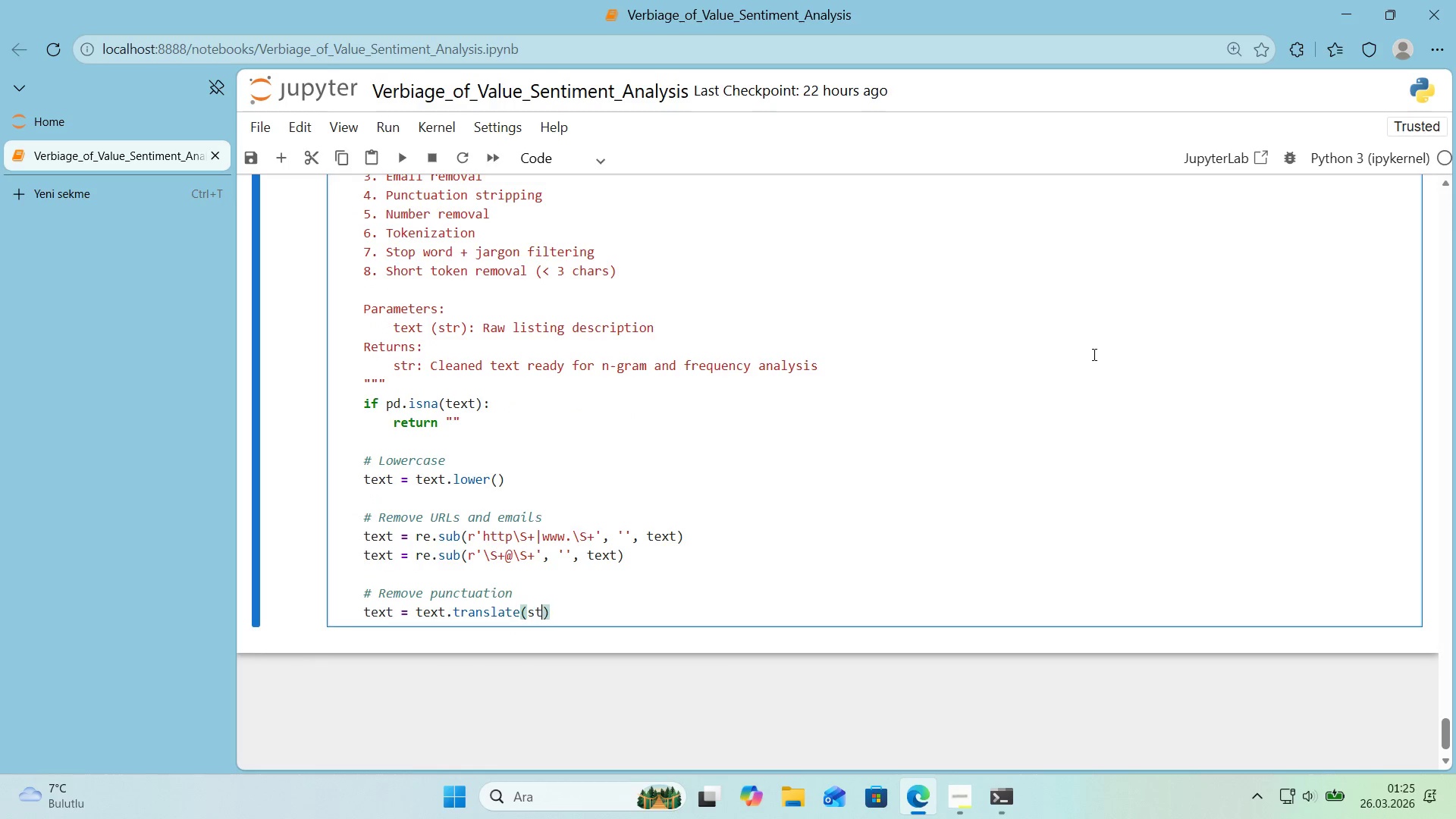 
 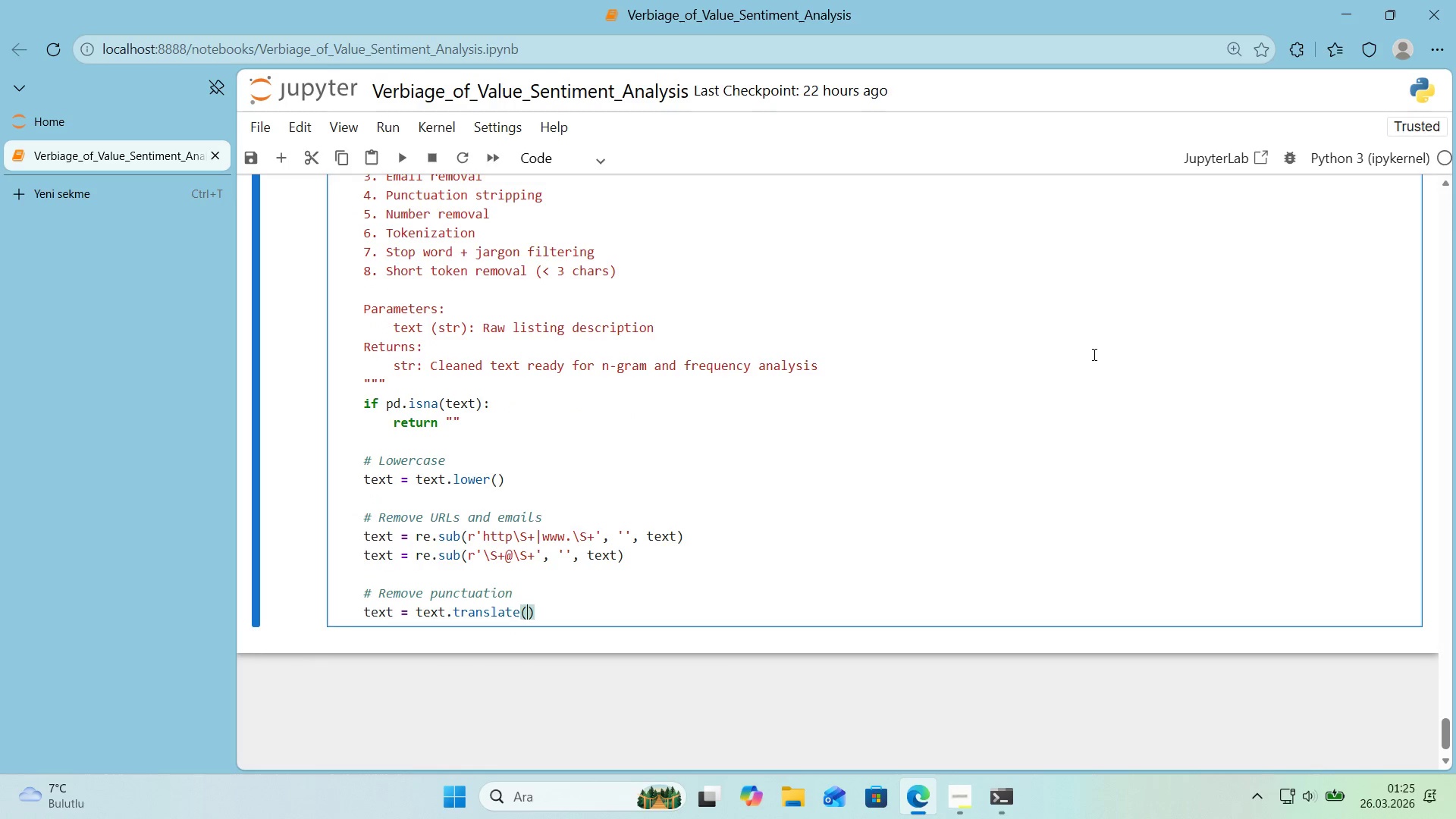 
key(ArrowLeft)
 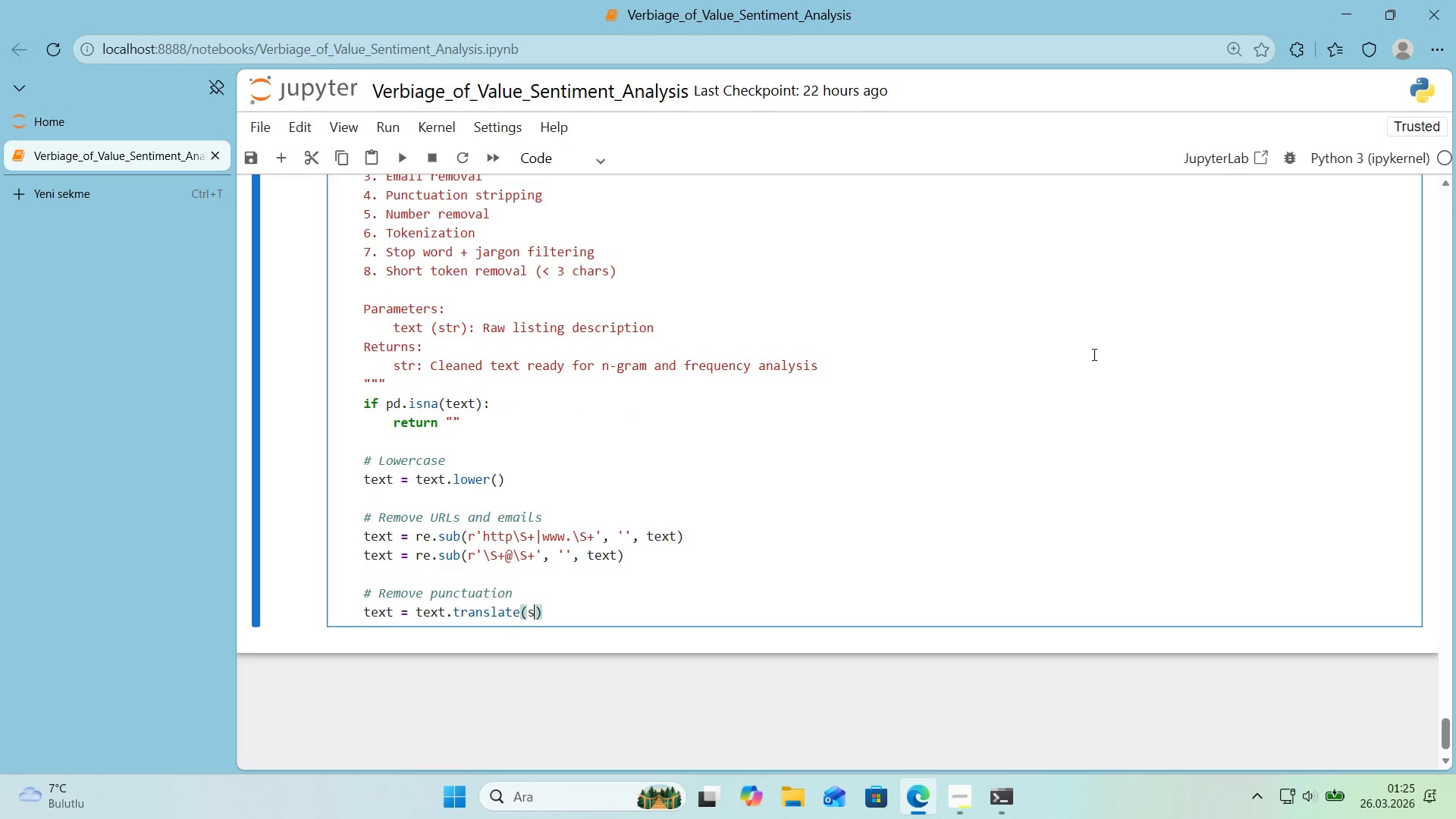 
type(str.mar)
key(Backspace)
type(ket)
 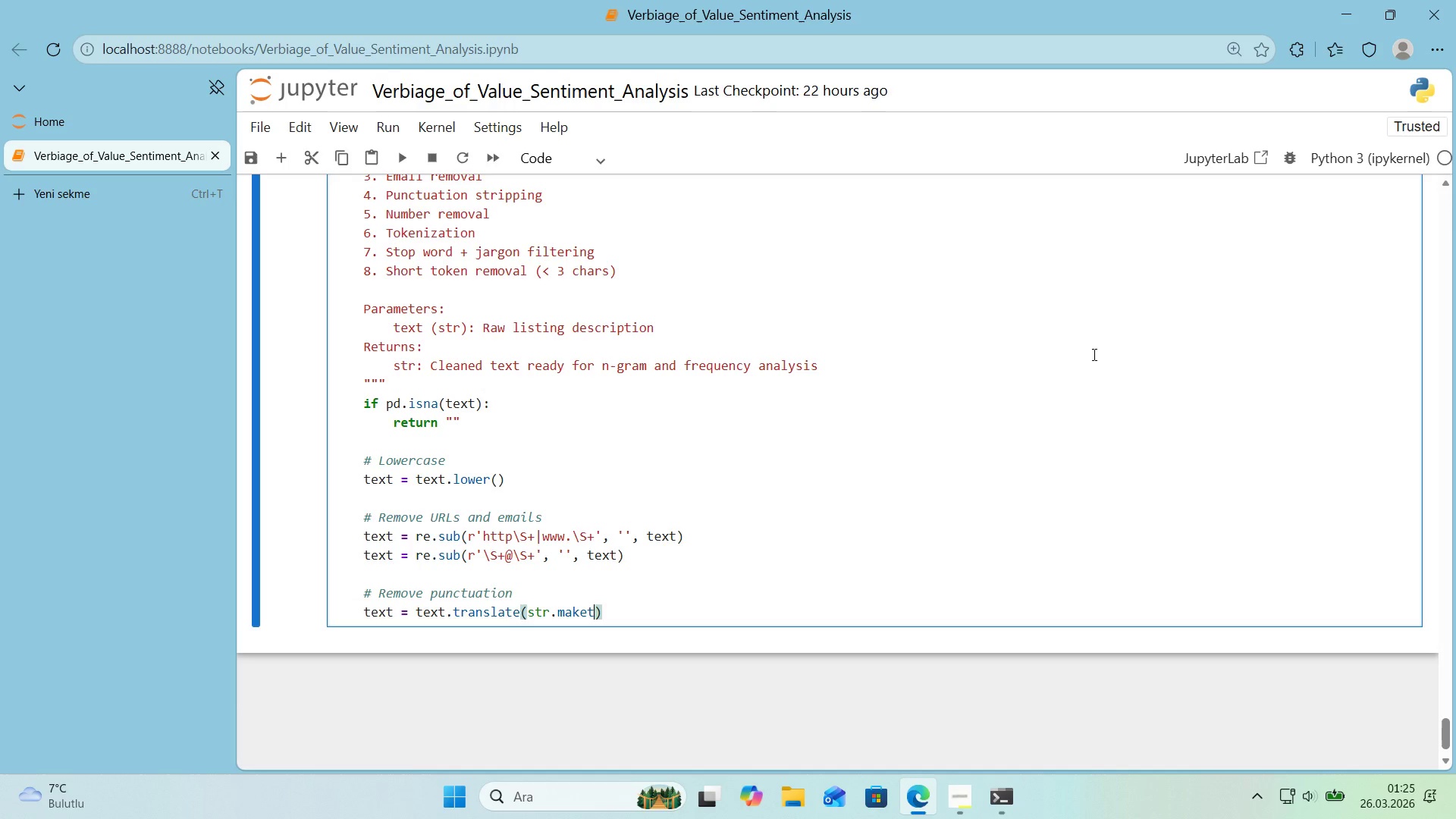 
type(rans*)
 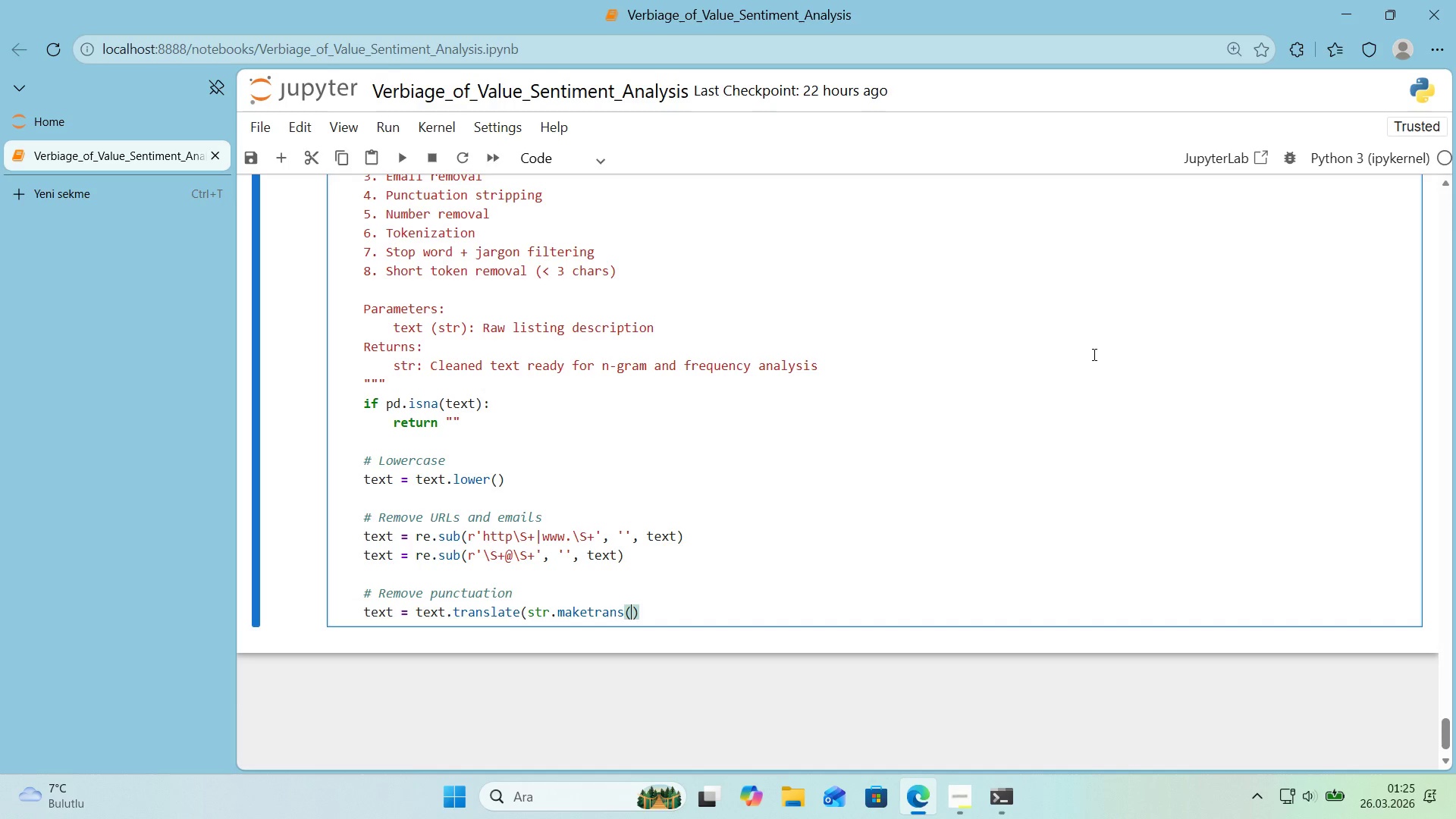 
key(ArrowLeft)
 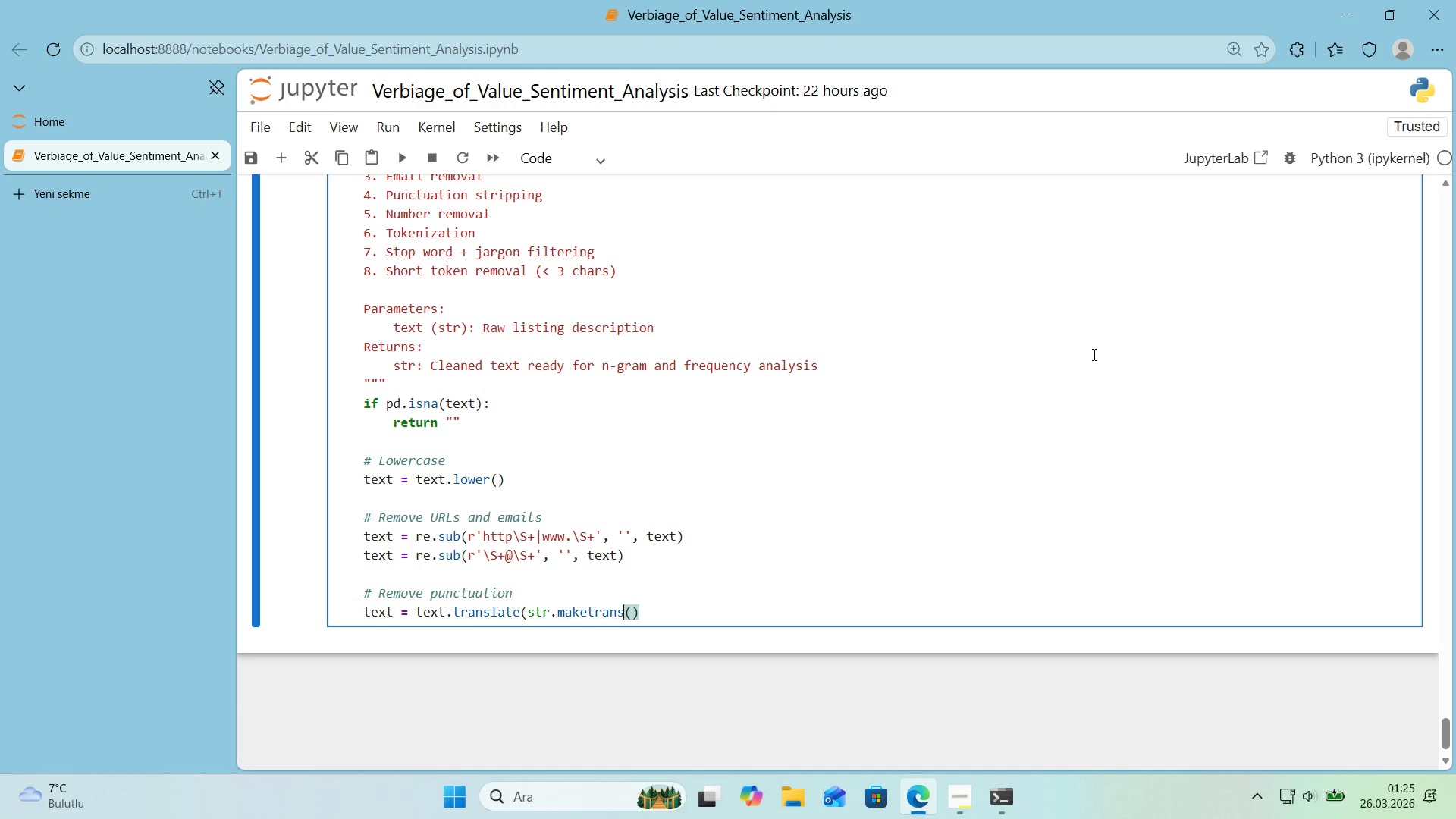 
key(ArrowRight)
 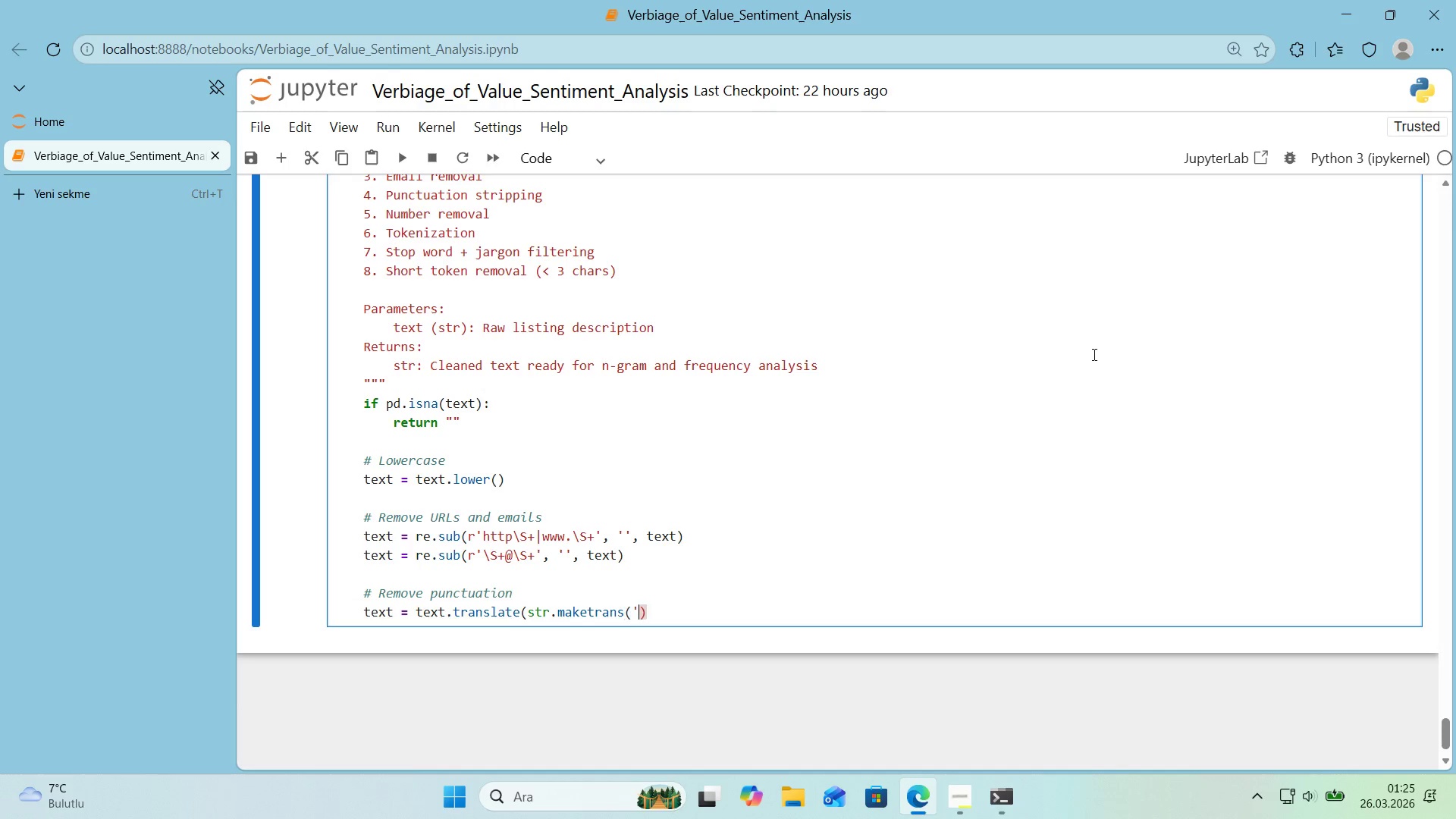 
type(@@, @@, str'ng.punctuat'on)
 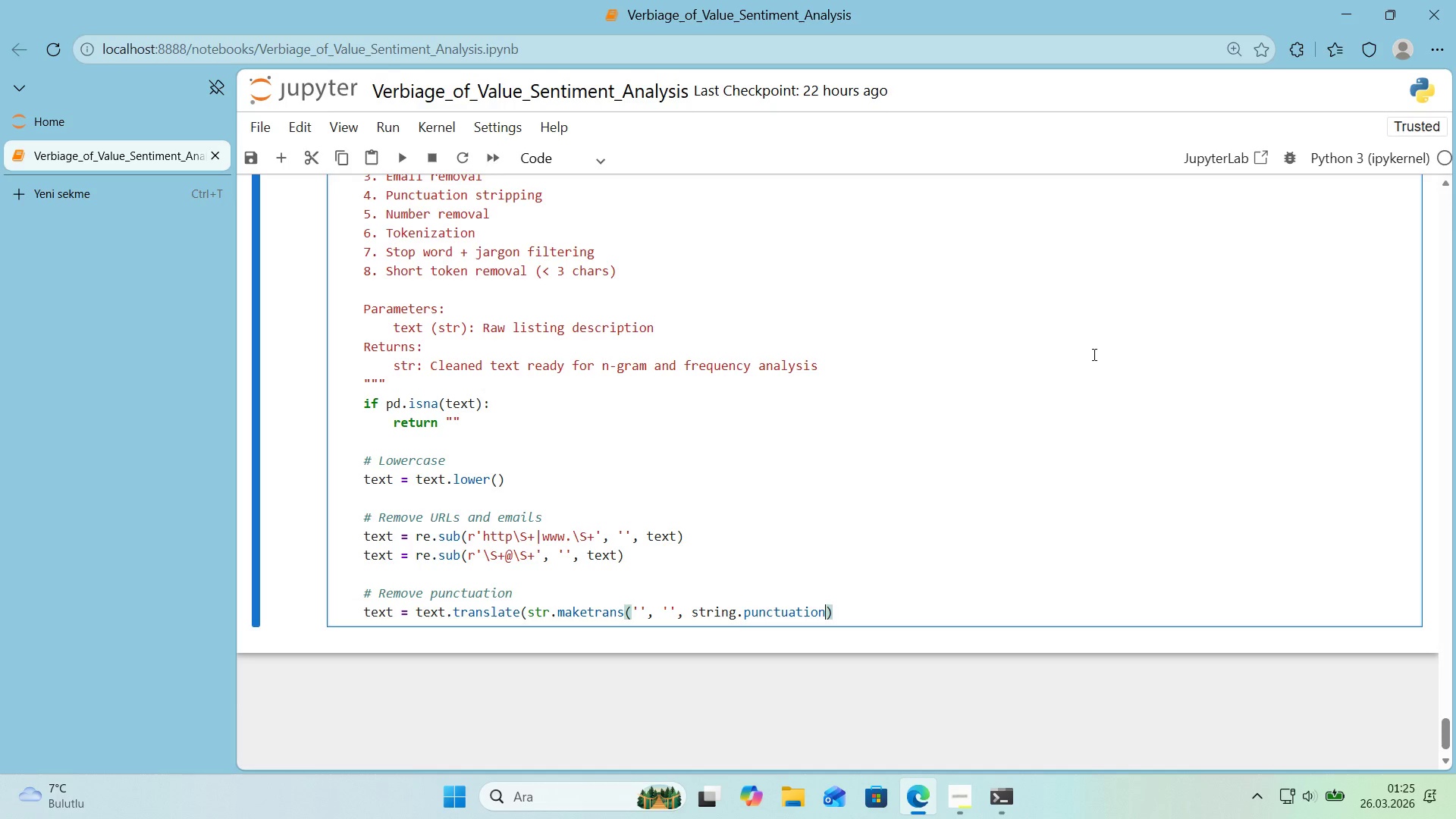 
key(ArrowRight)
 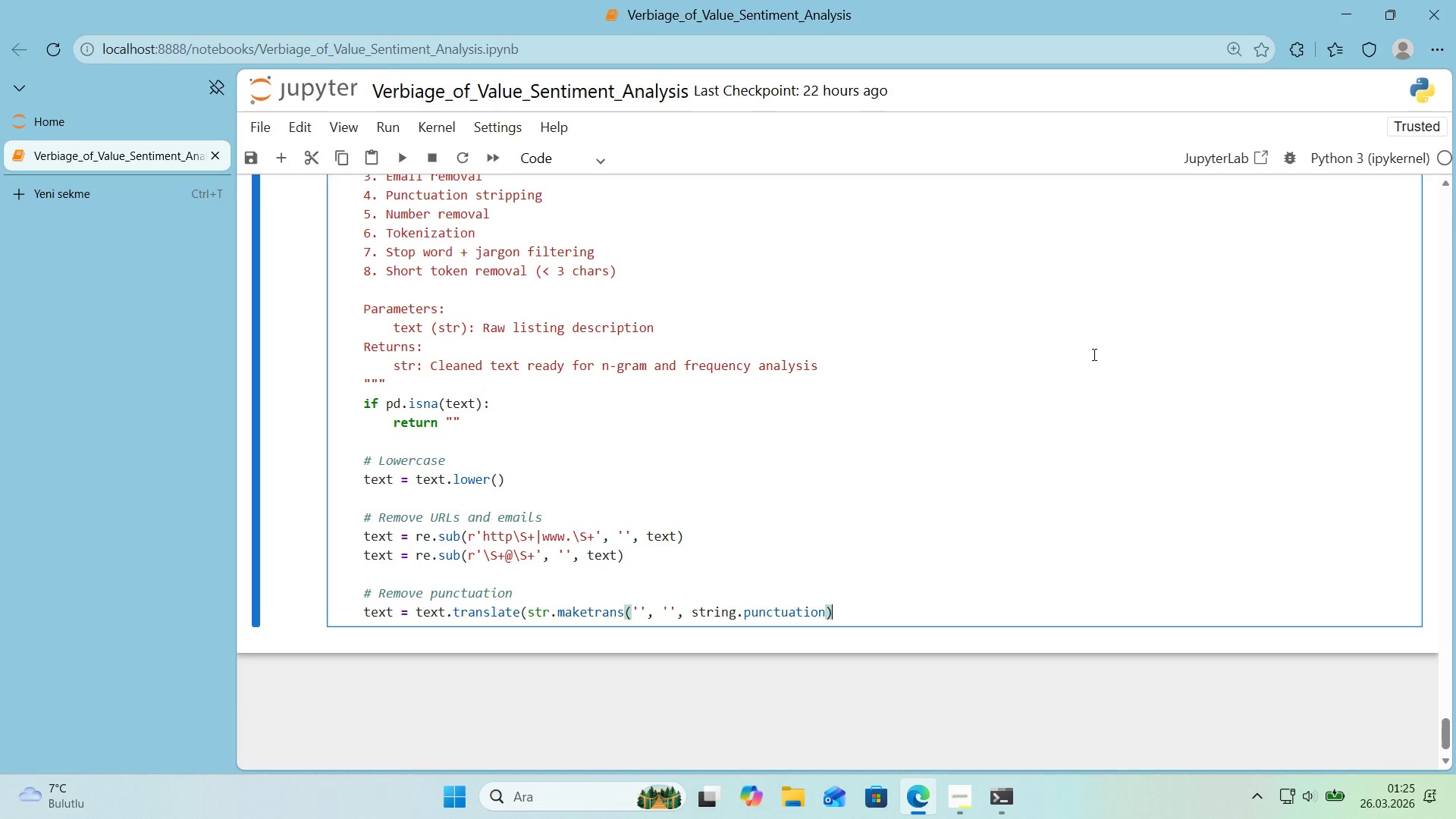 
key(Shift+9)
 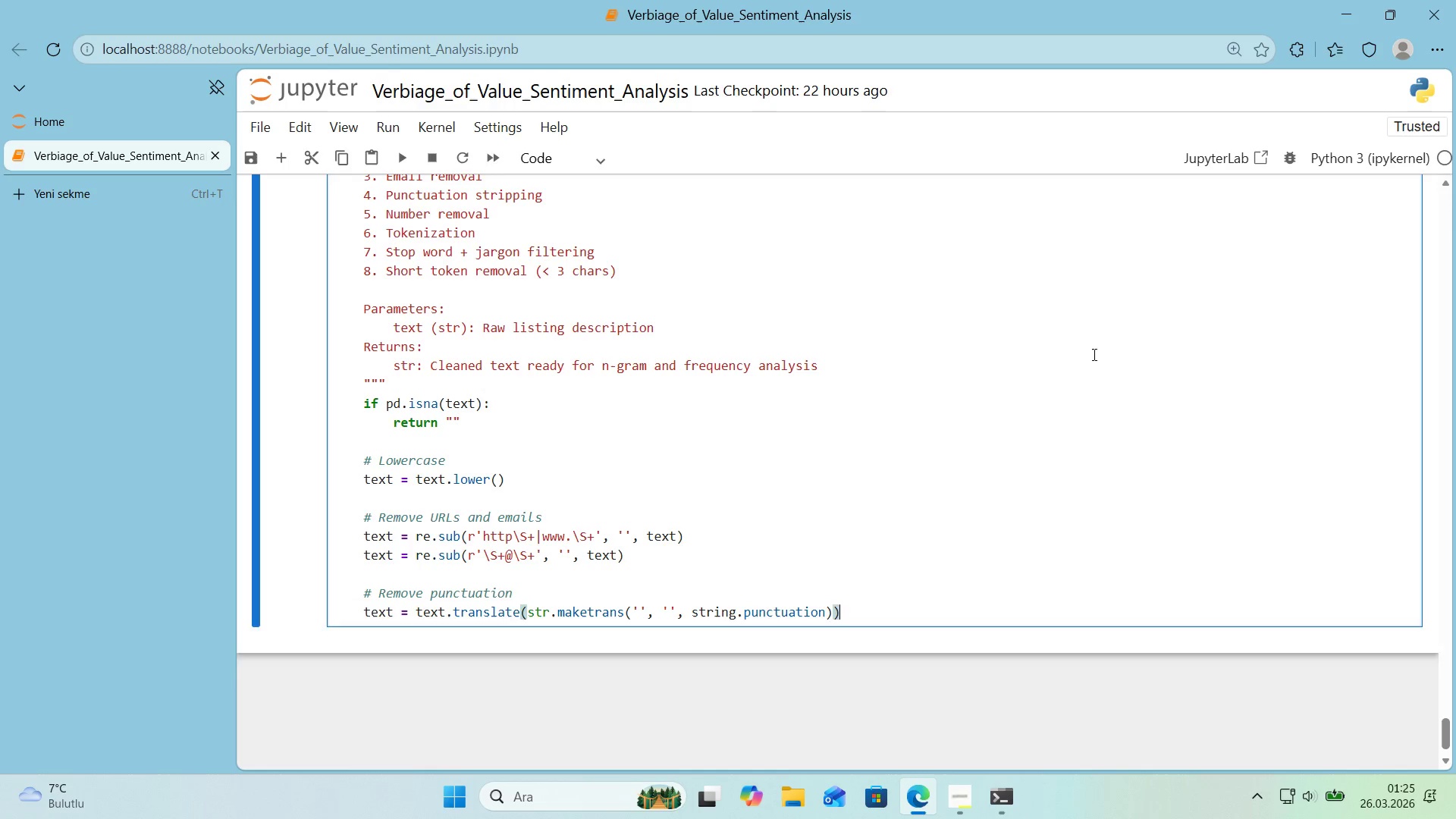 
key(Enter)
 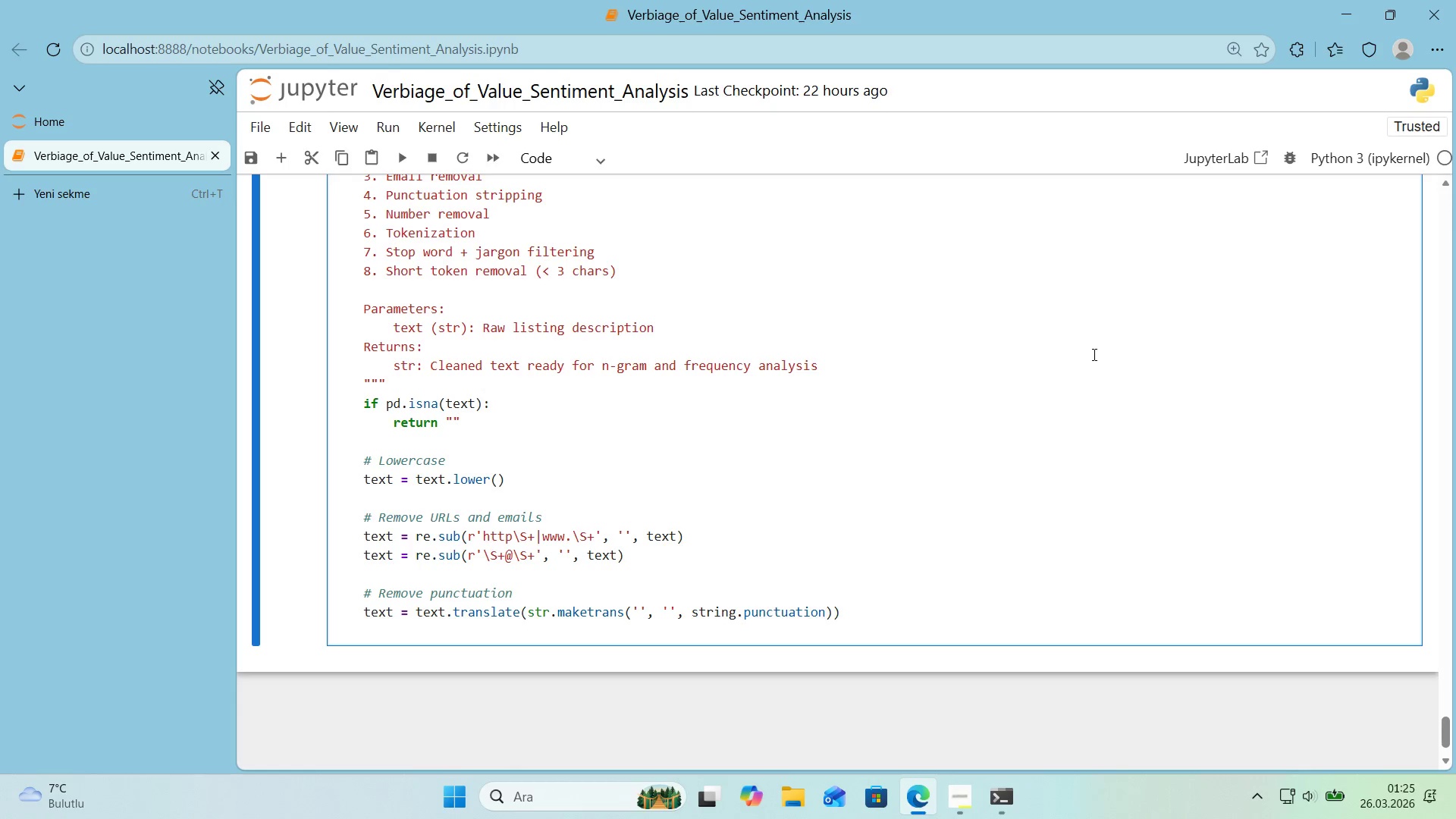 
key(Enter)
 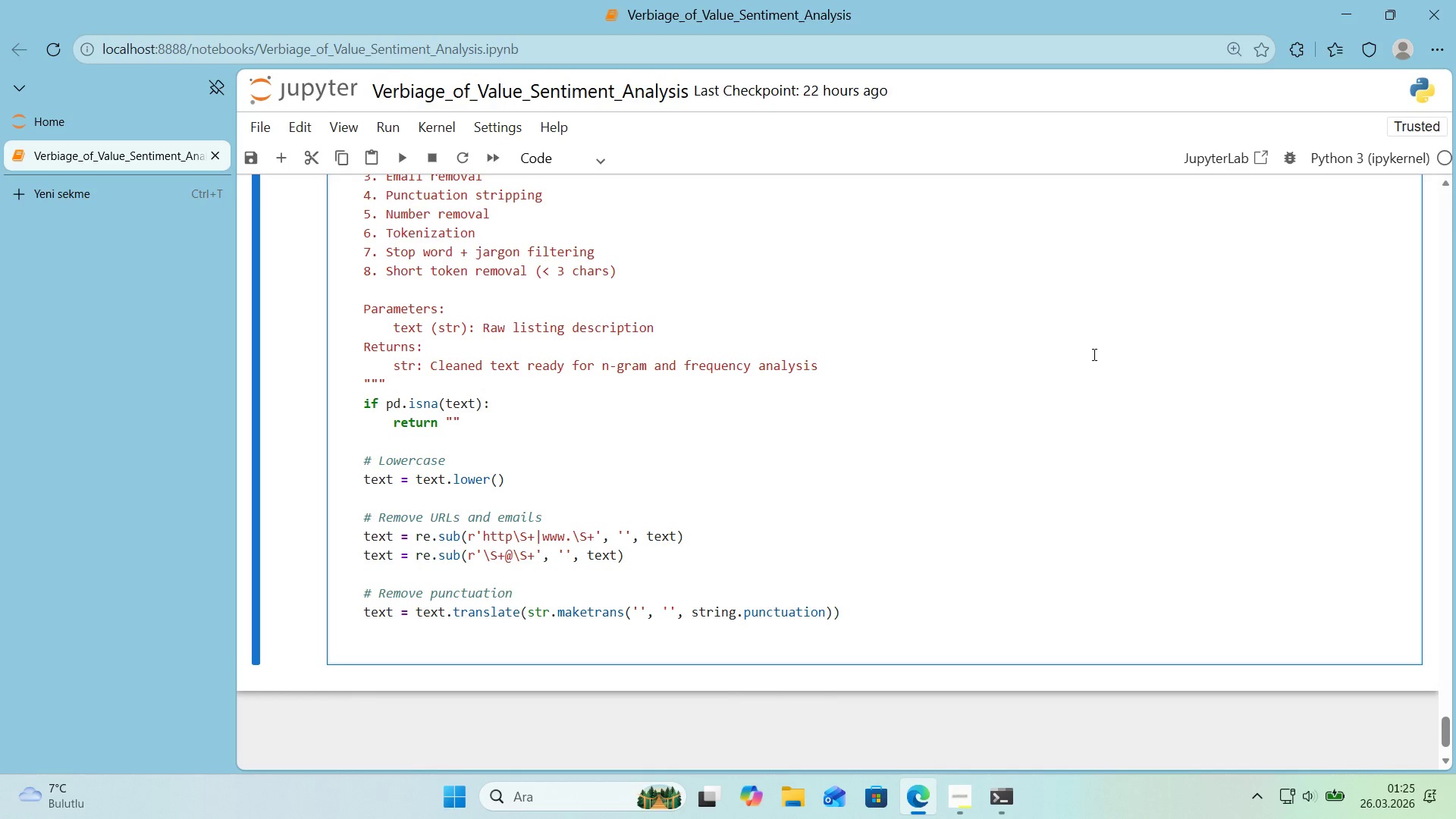 
key(Alt+Control+3)
 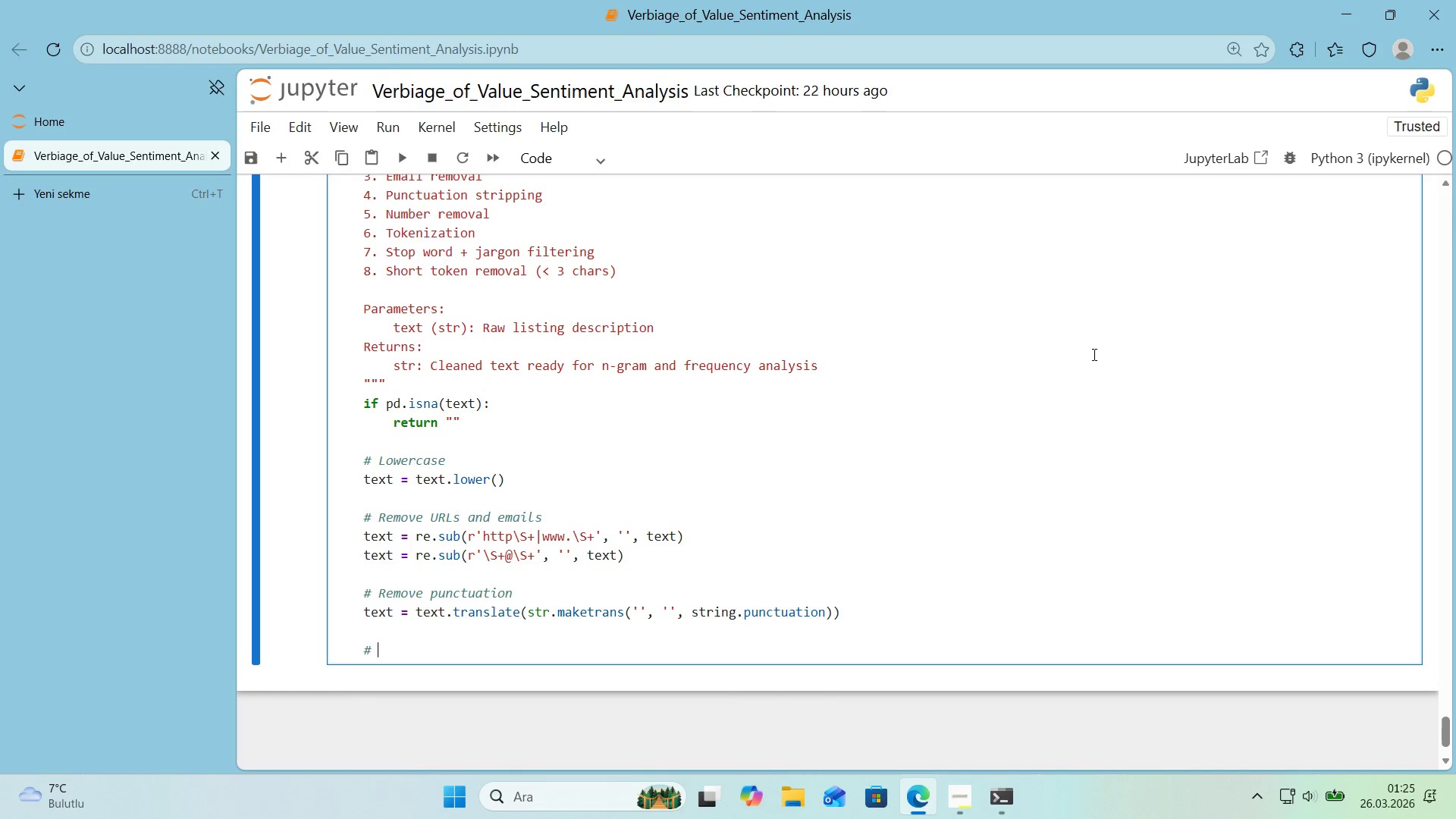 
type( Remove numbers)
 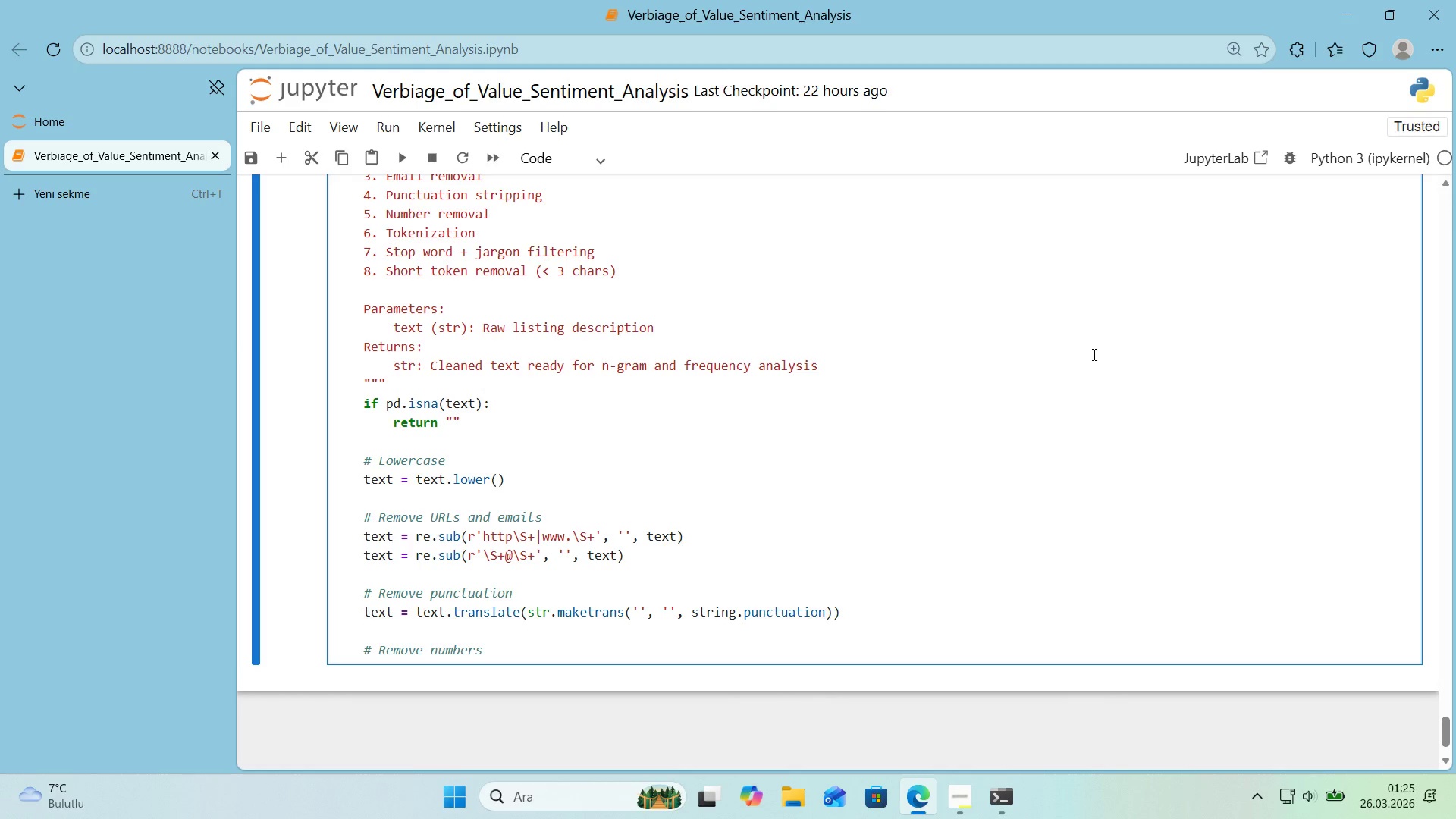 
key(Enter)
 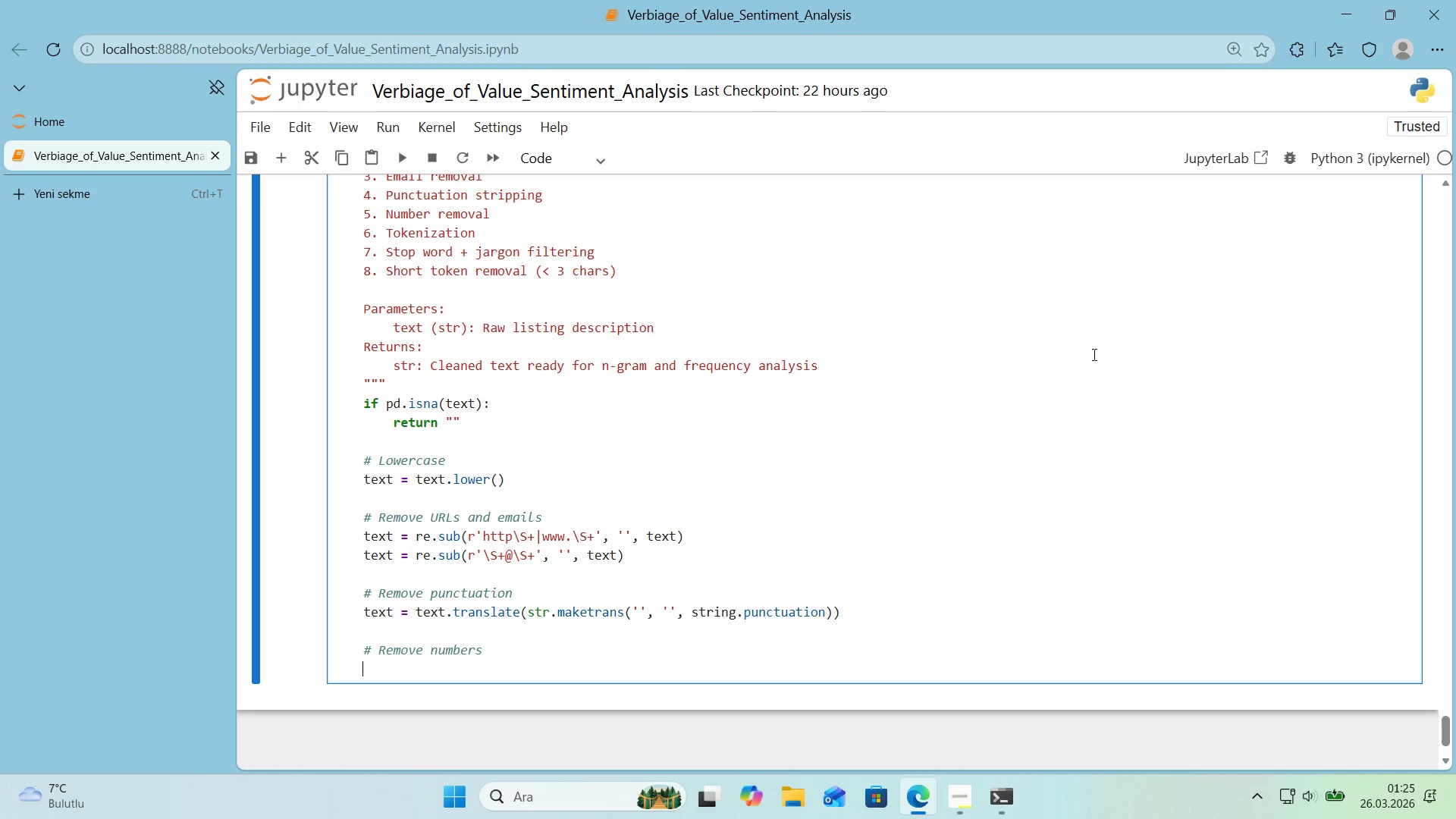 
type(text ) re.sub*()
 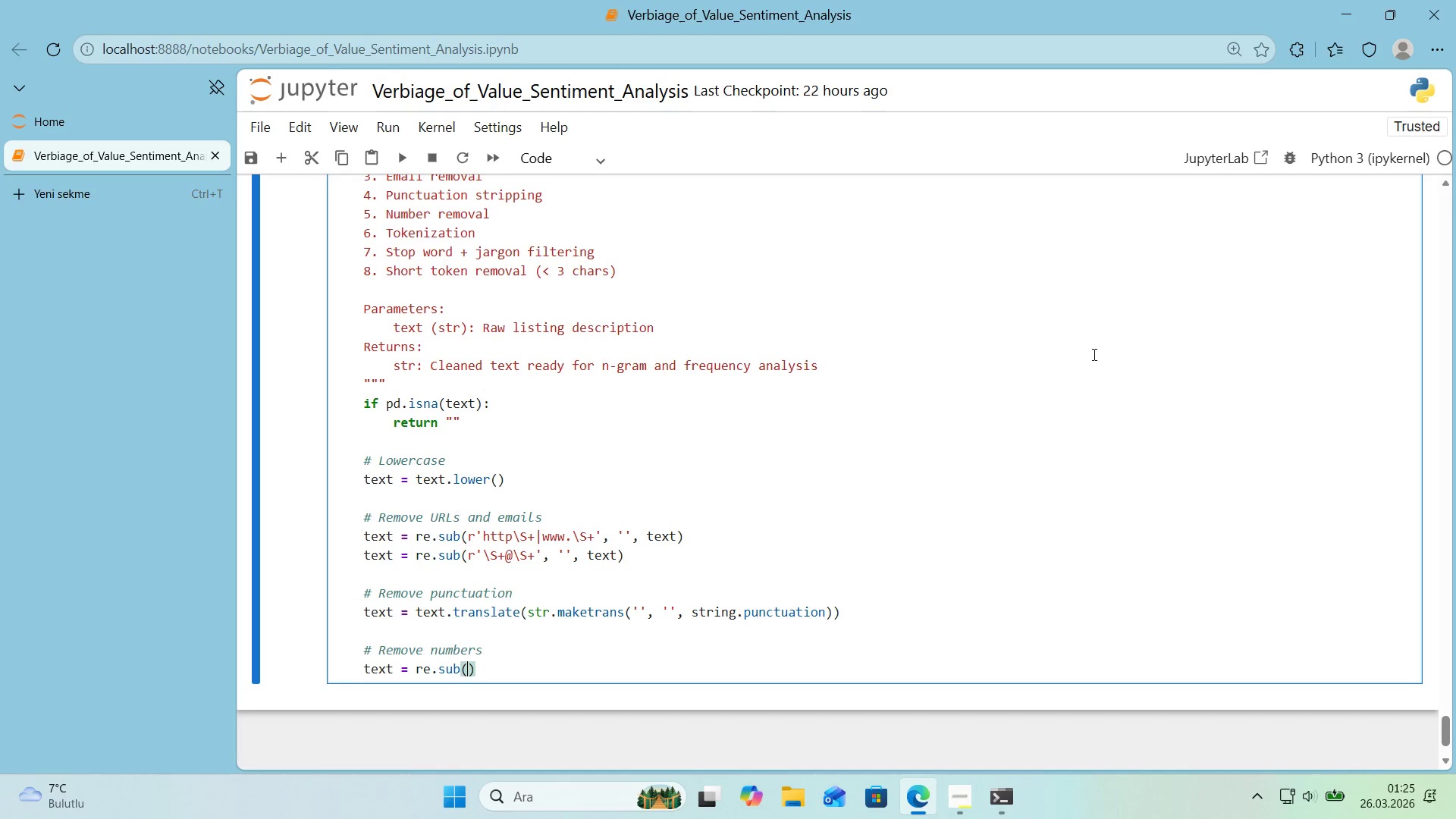 
 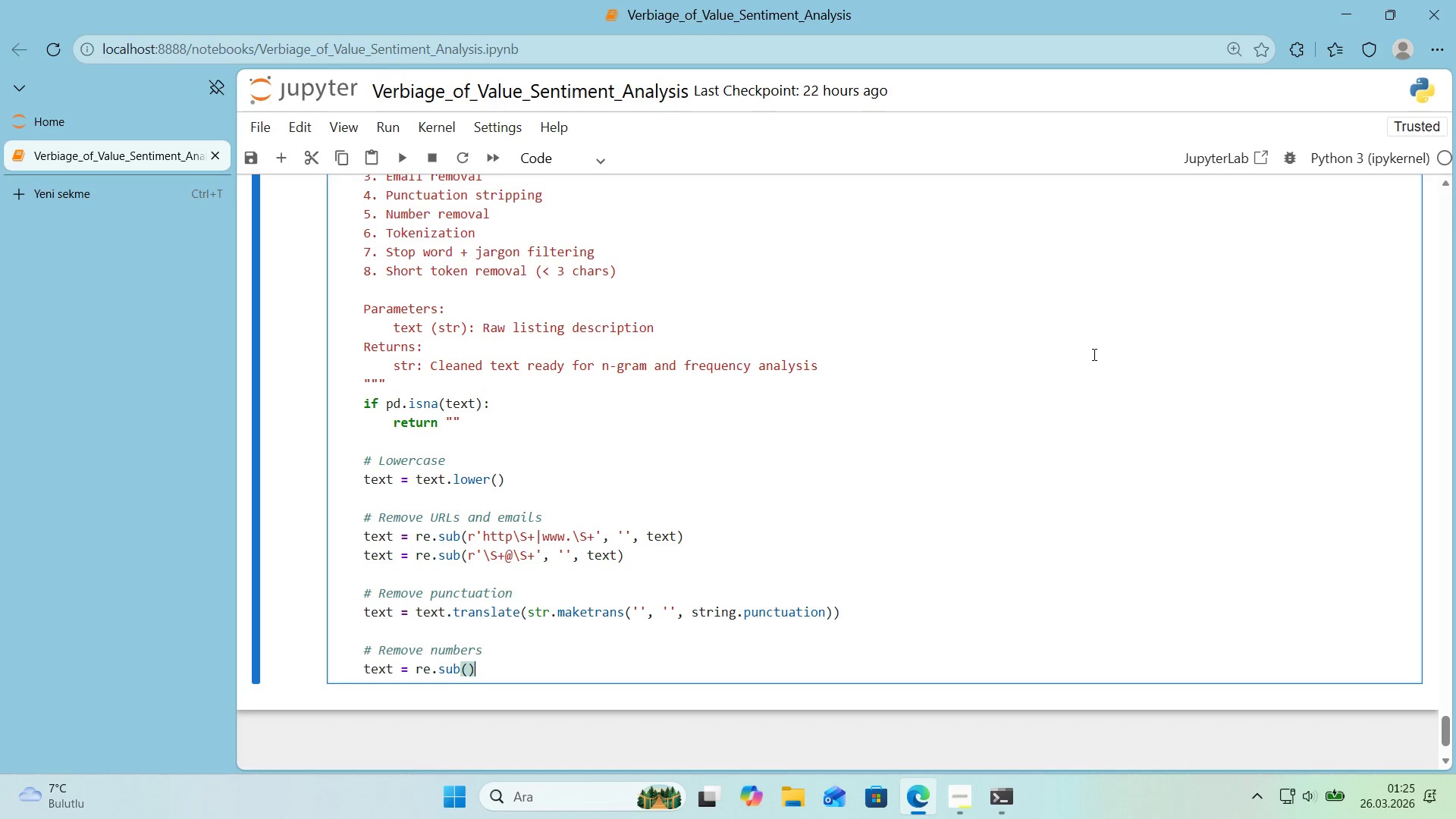 
key(ArrowLeft)
 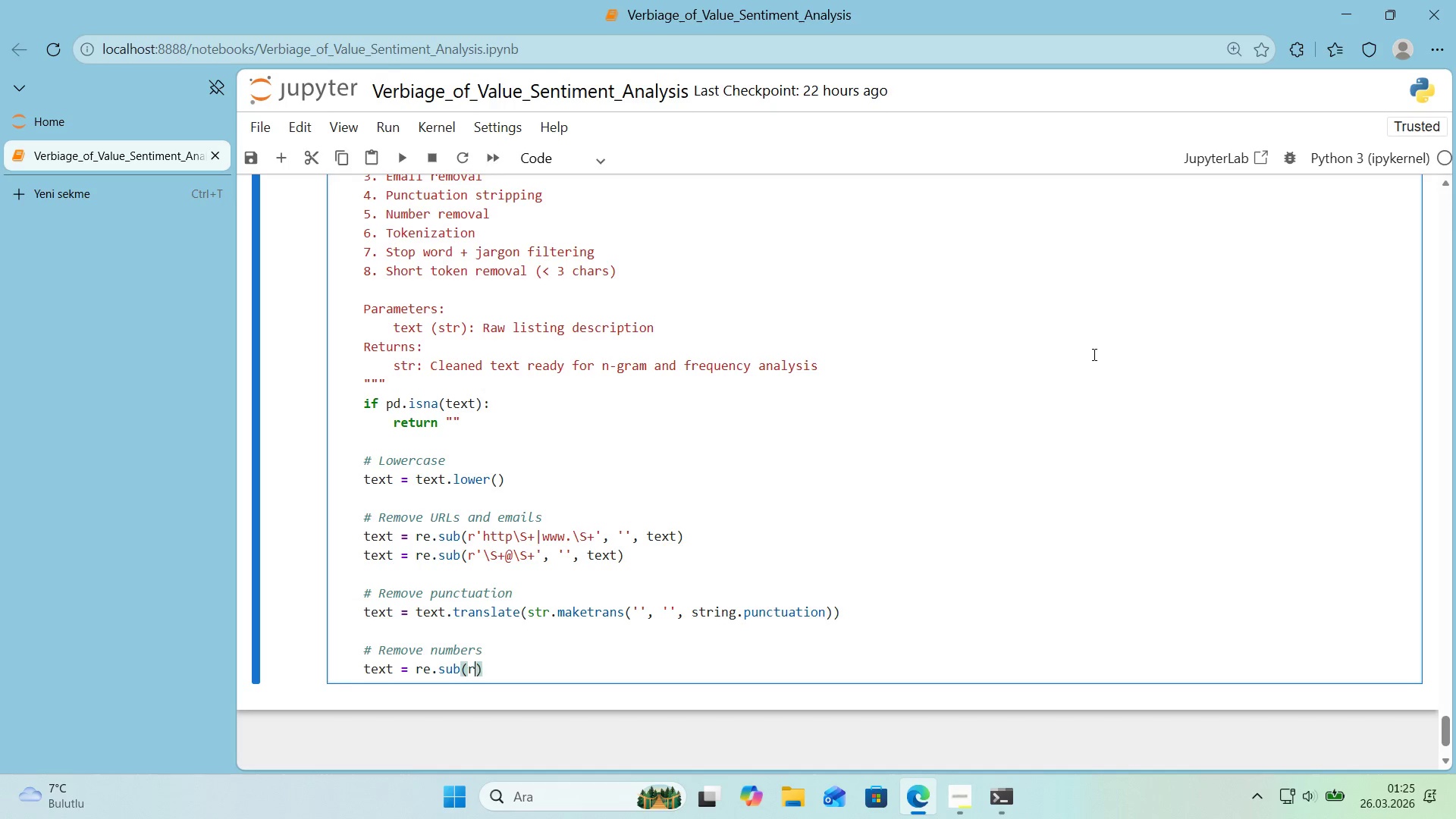 
type(r@@)
 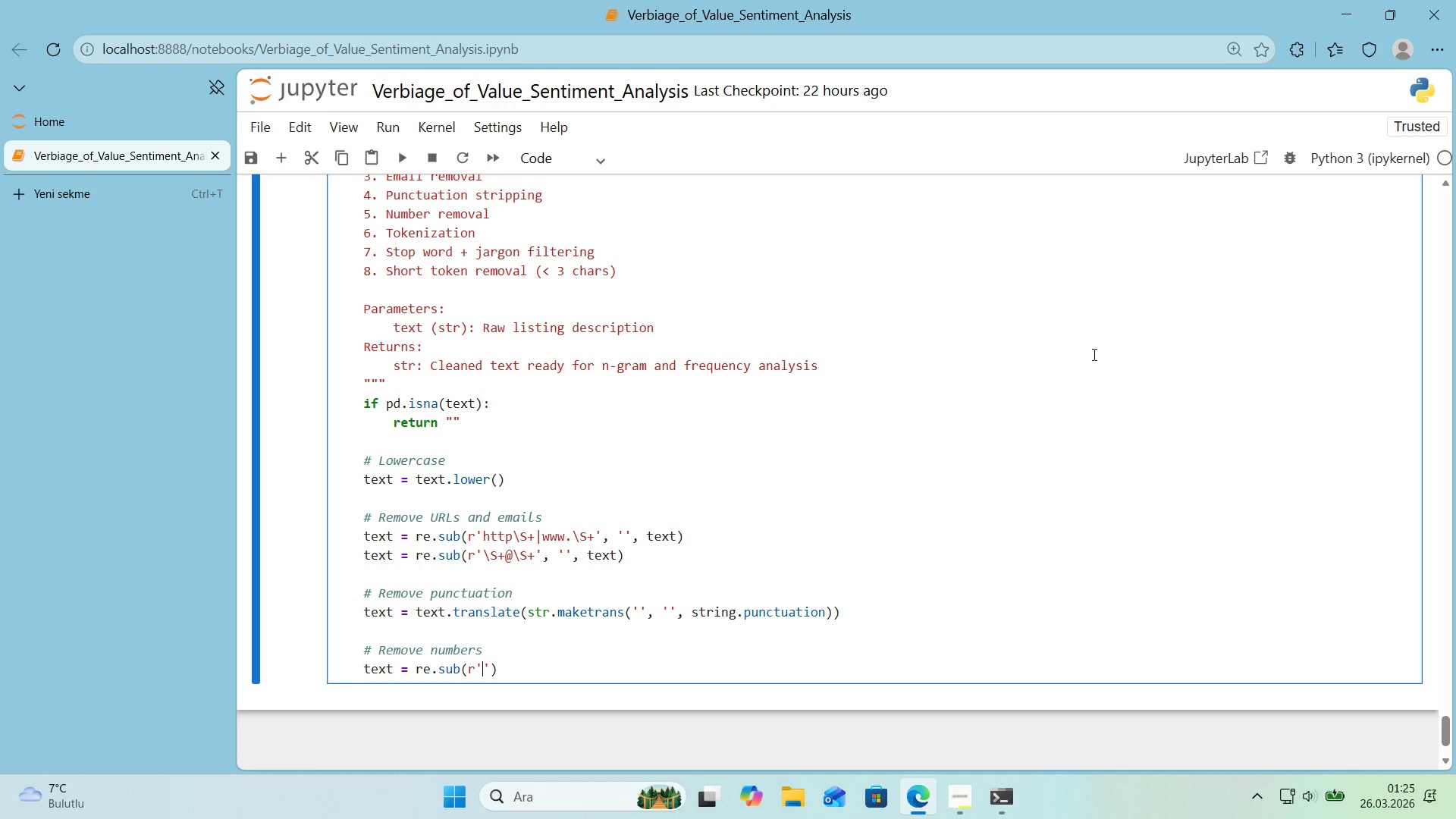 
 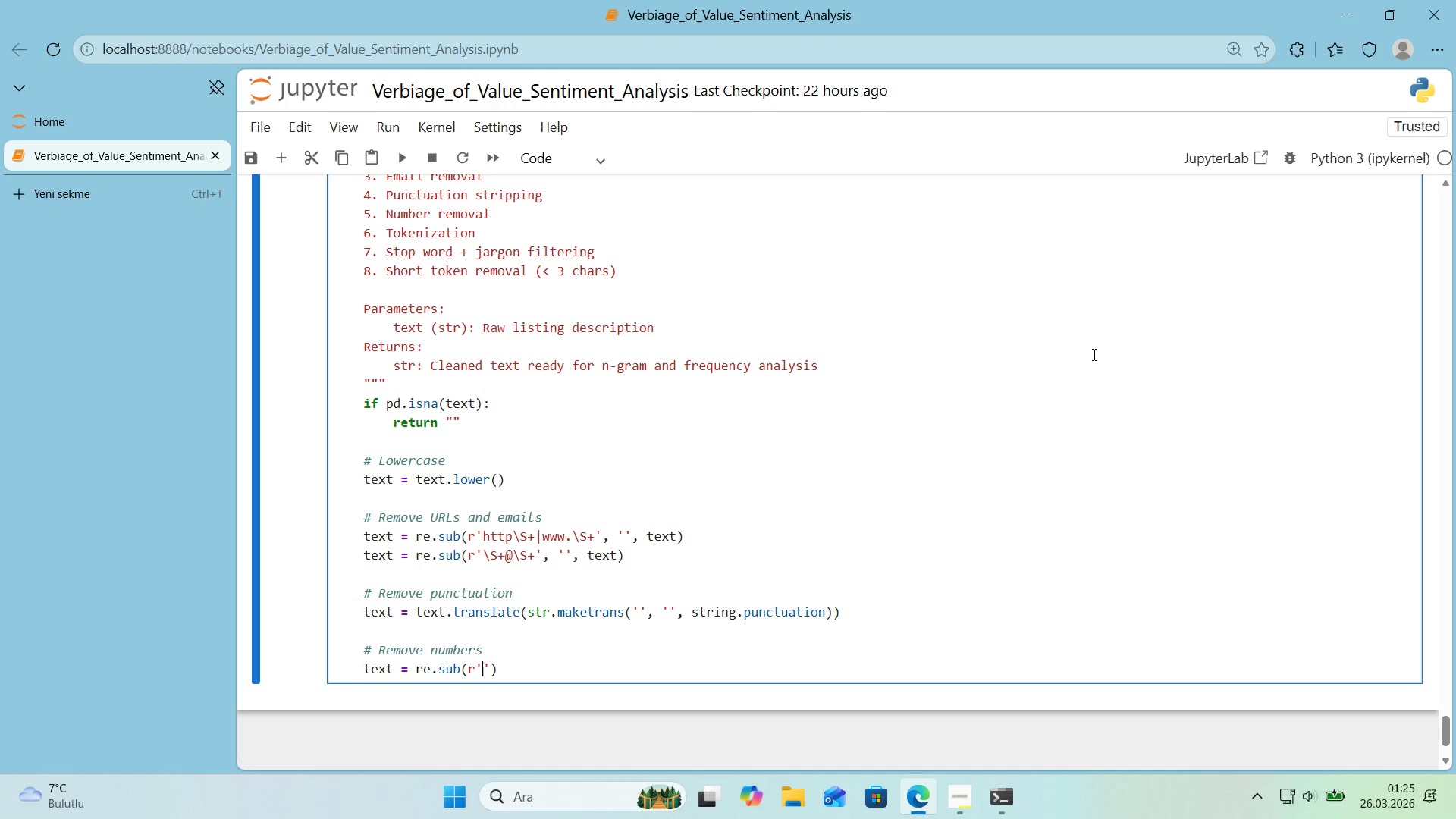 
key(ArrowLeft)
 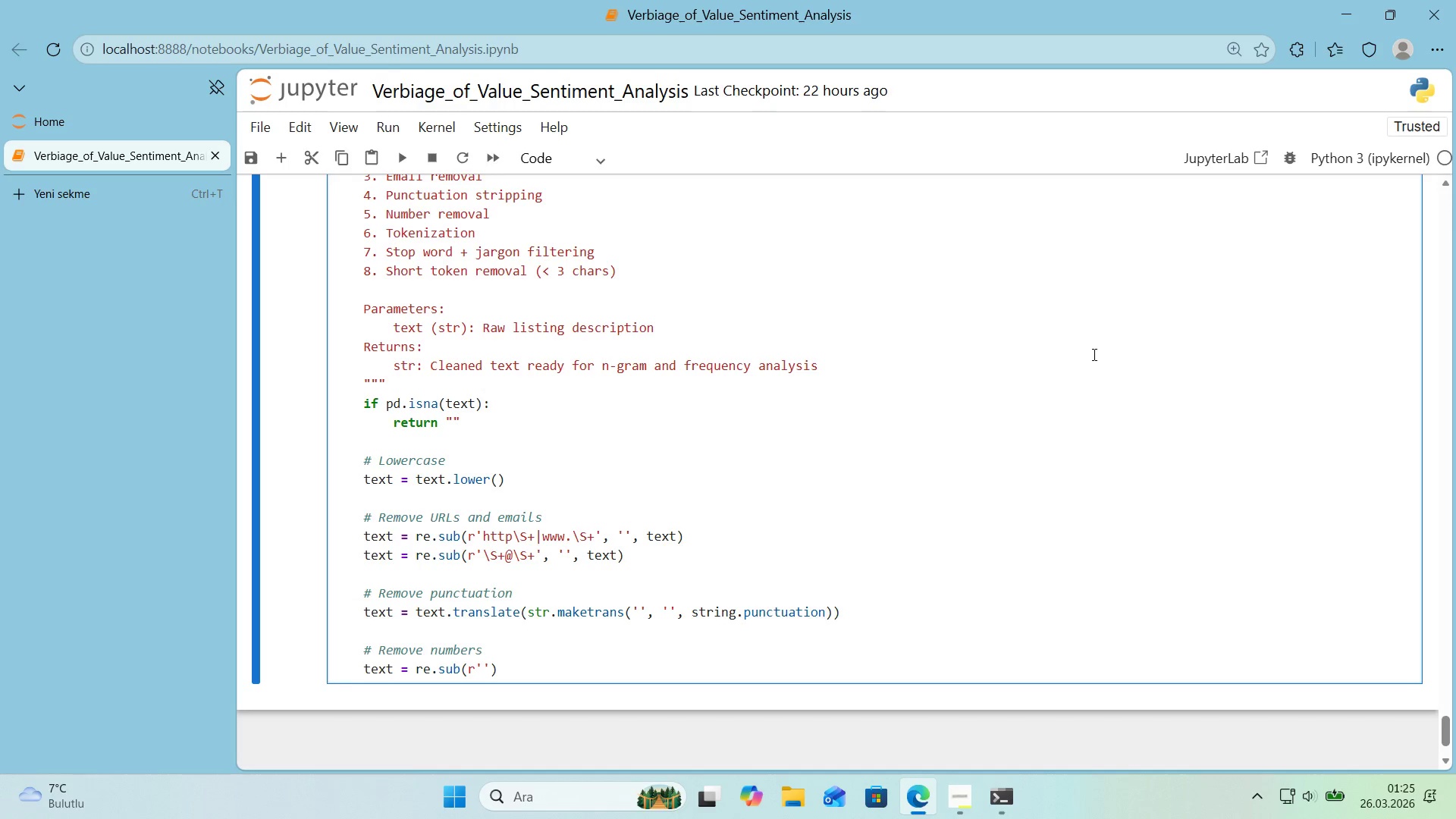 
key(Alt+Control+IntlYen)
 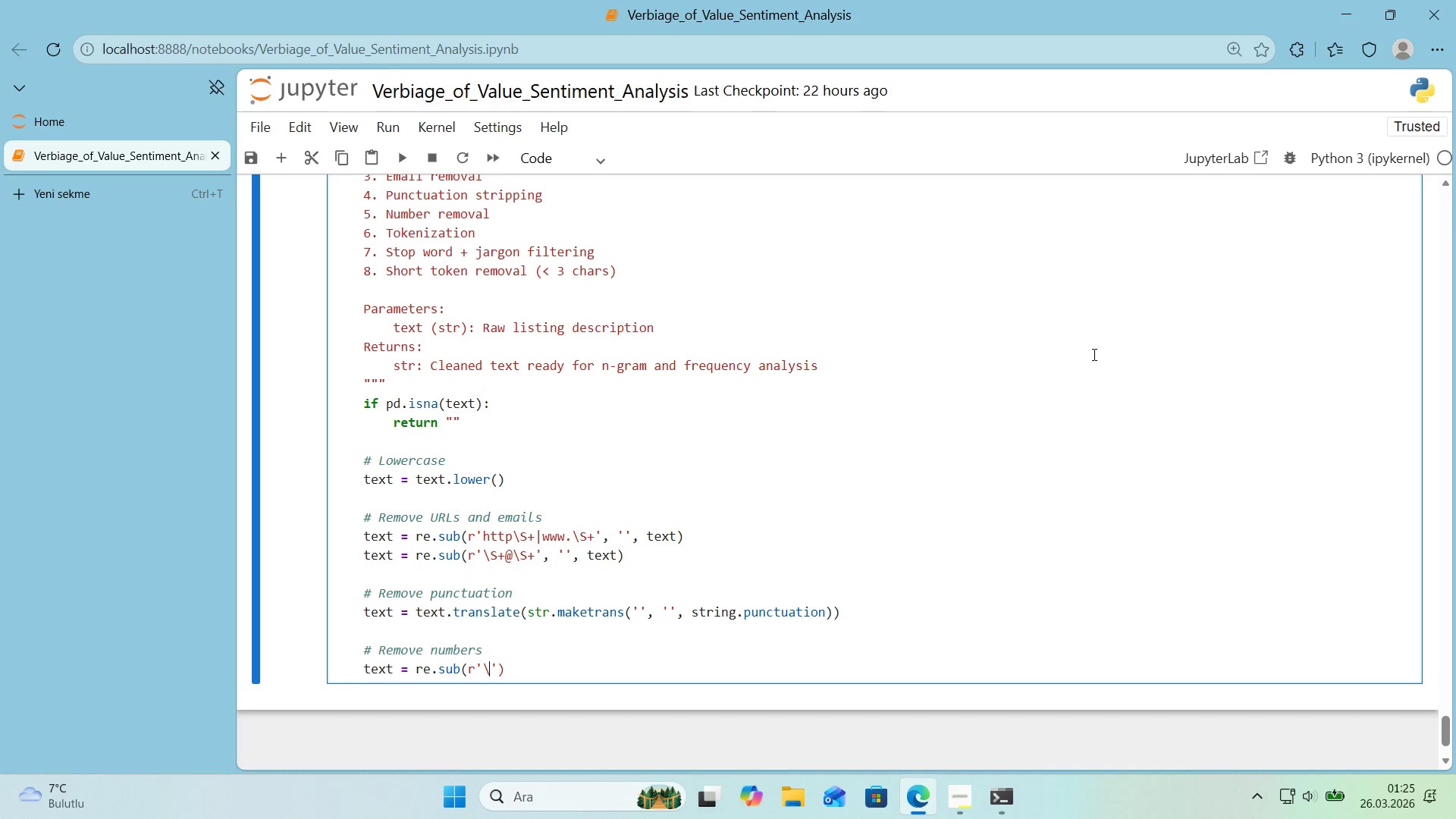 
key(D)
 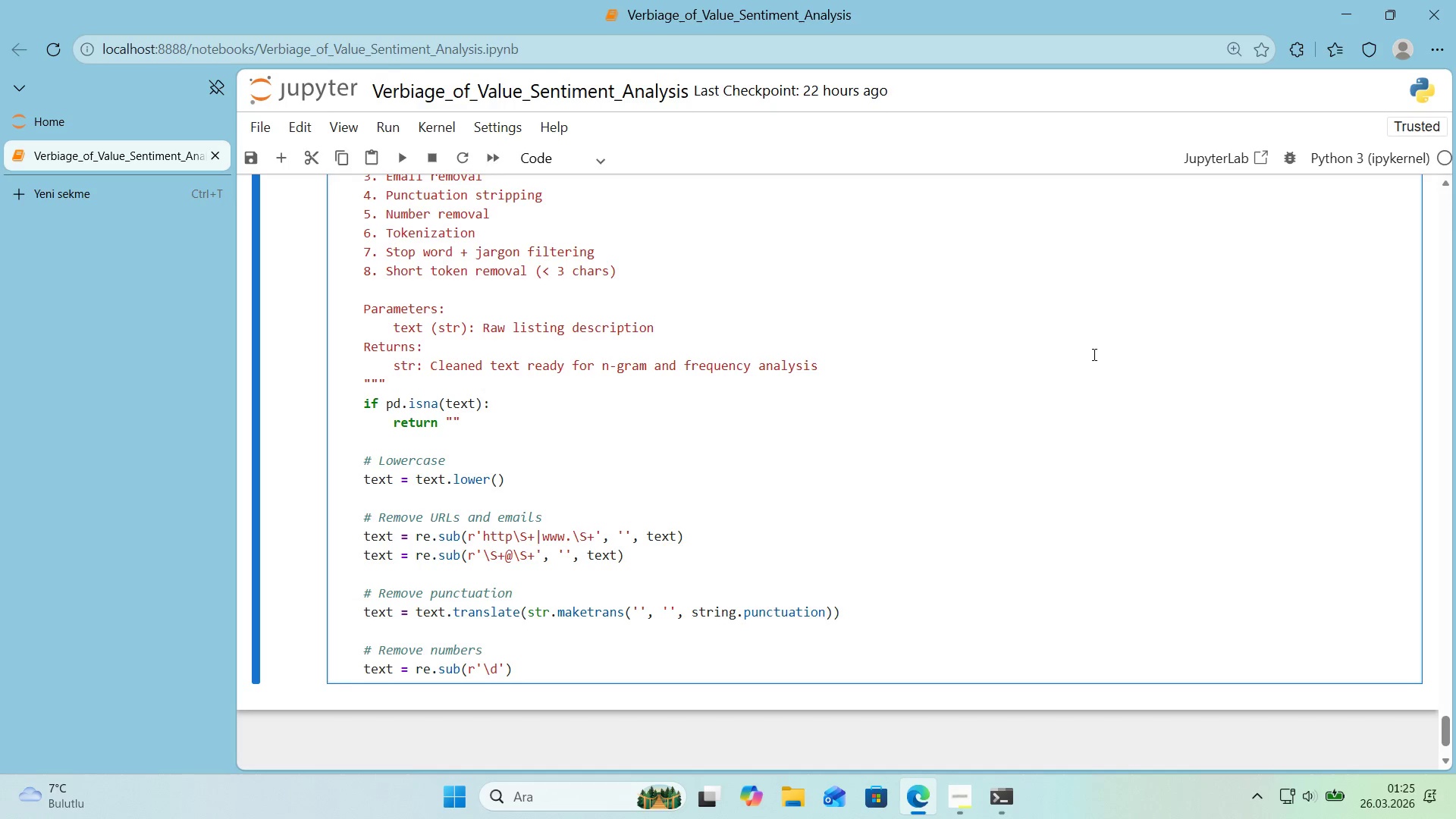 
key(NumpadAdd)
 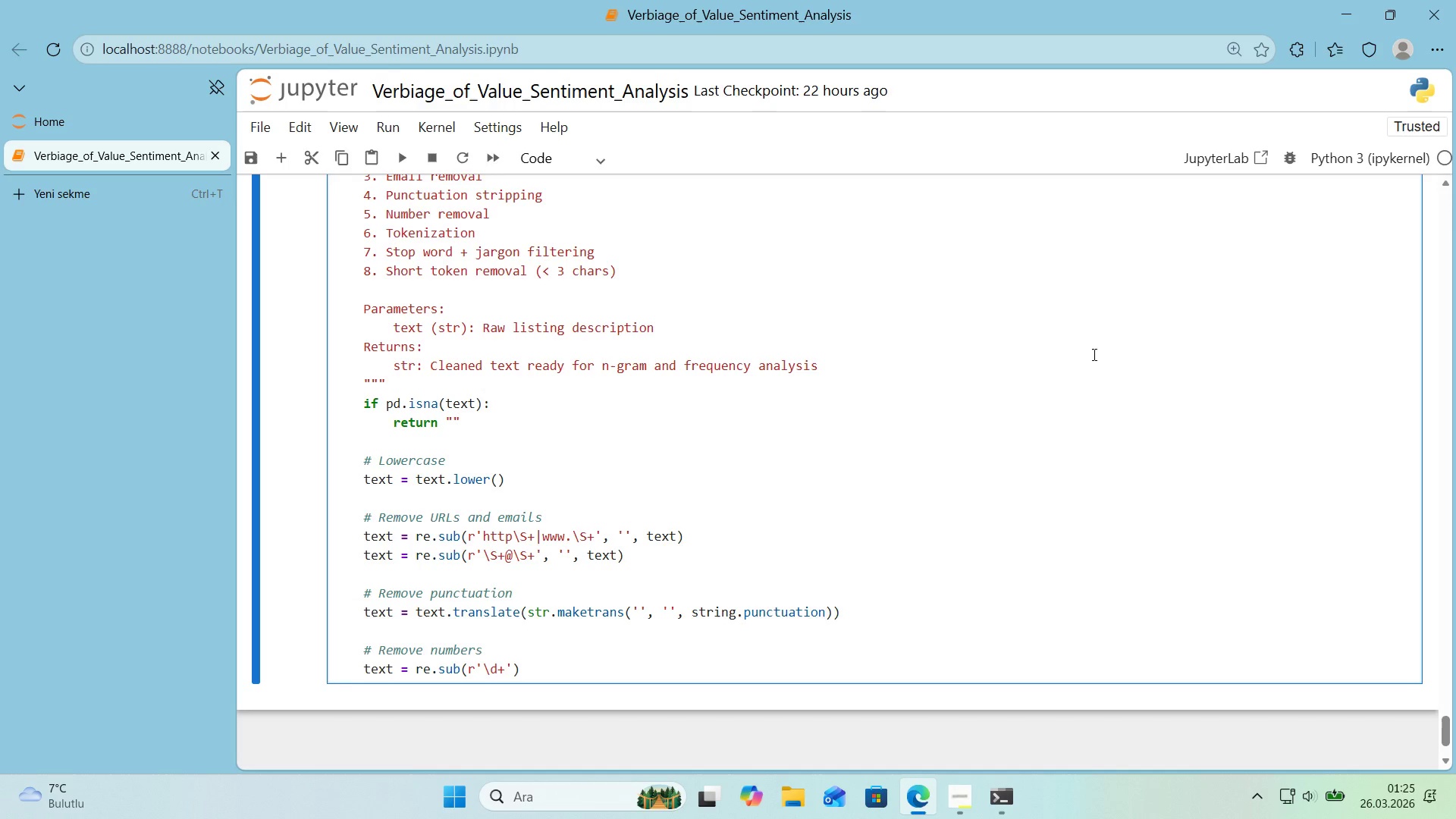 
key(ArrowRight)
 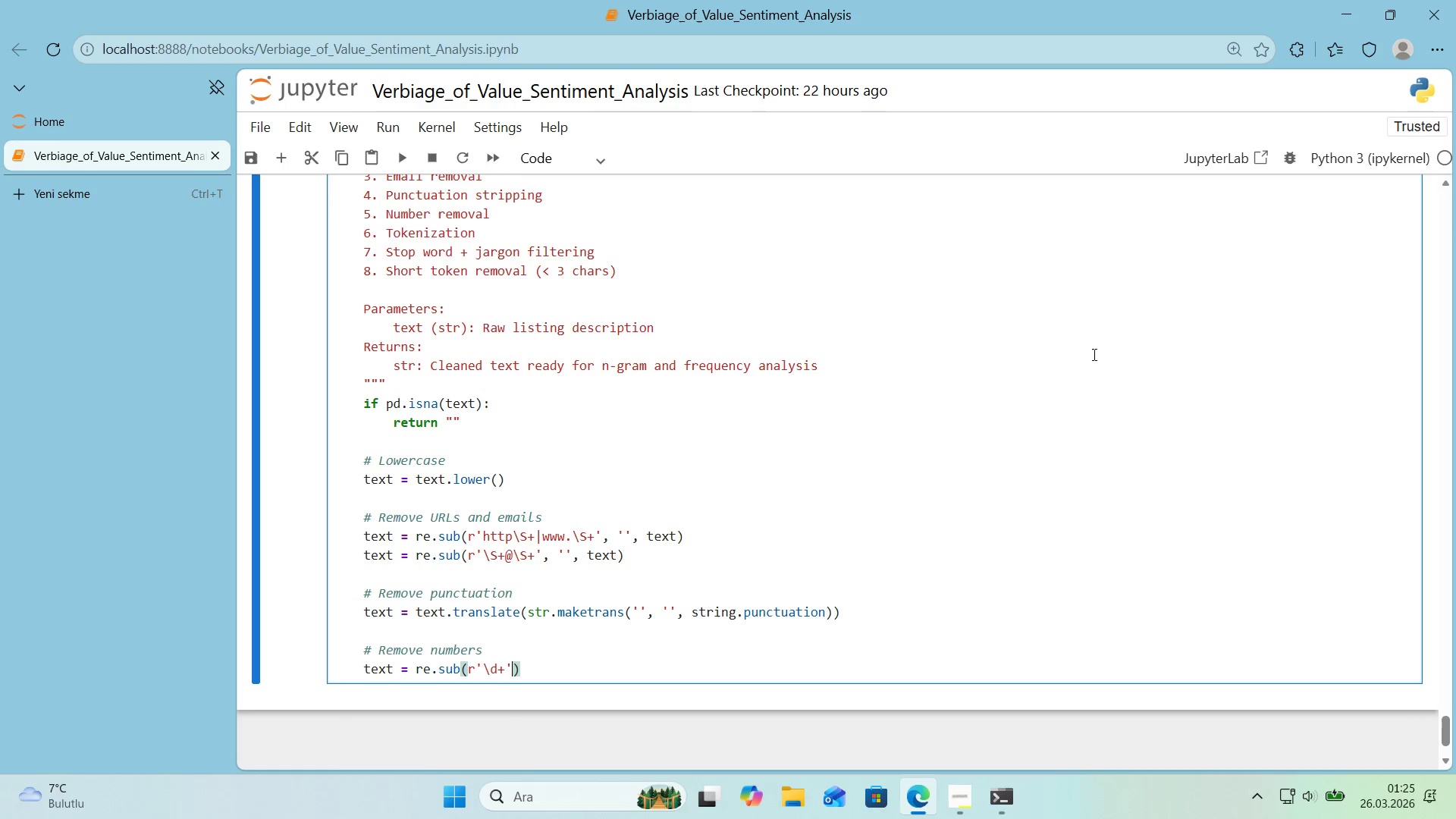 
type(, @@, text)
 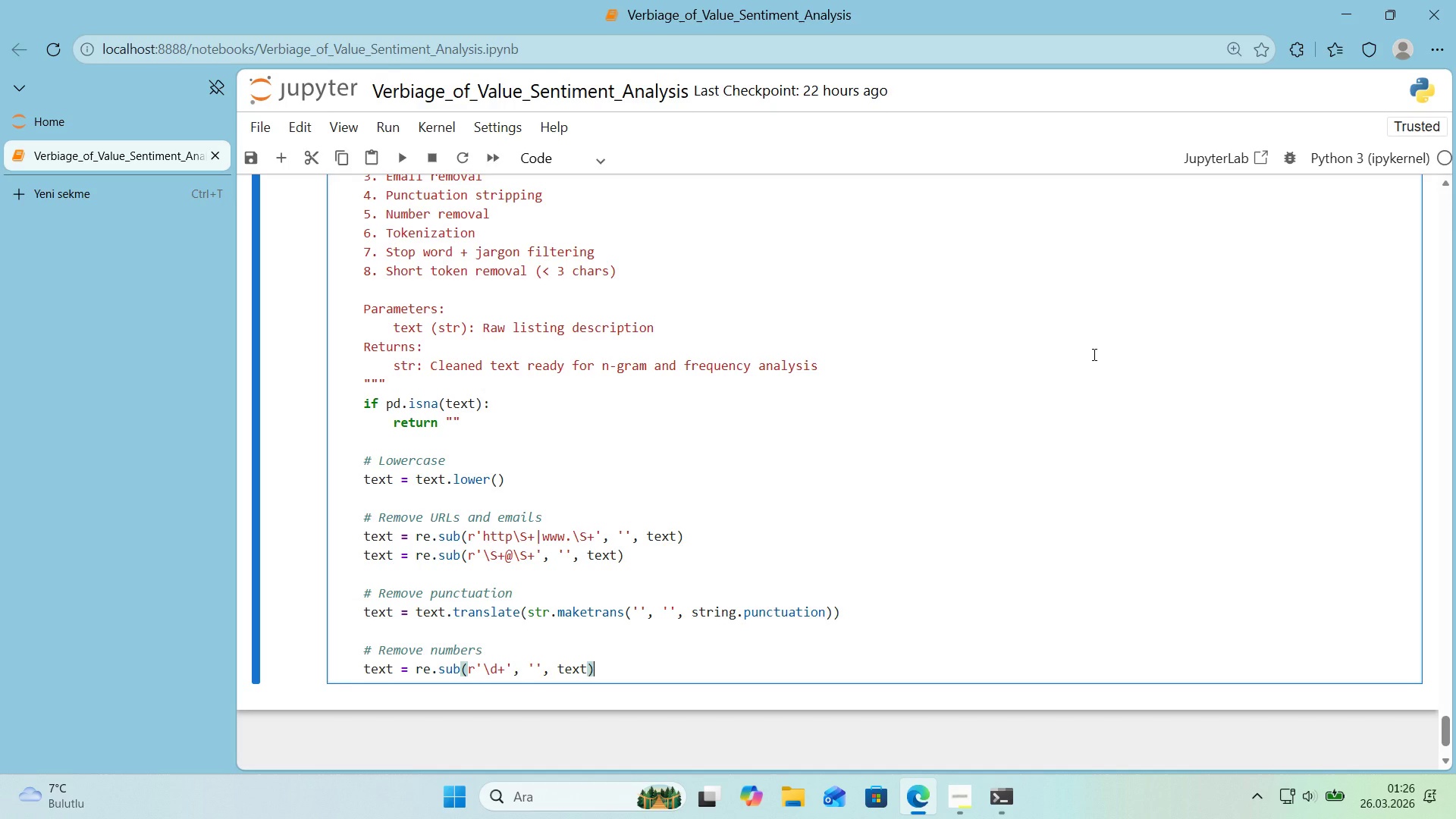 
 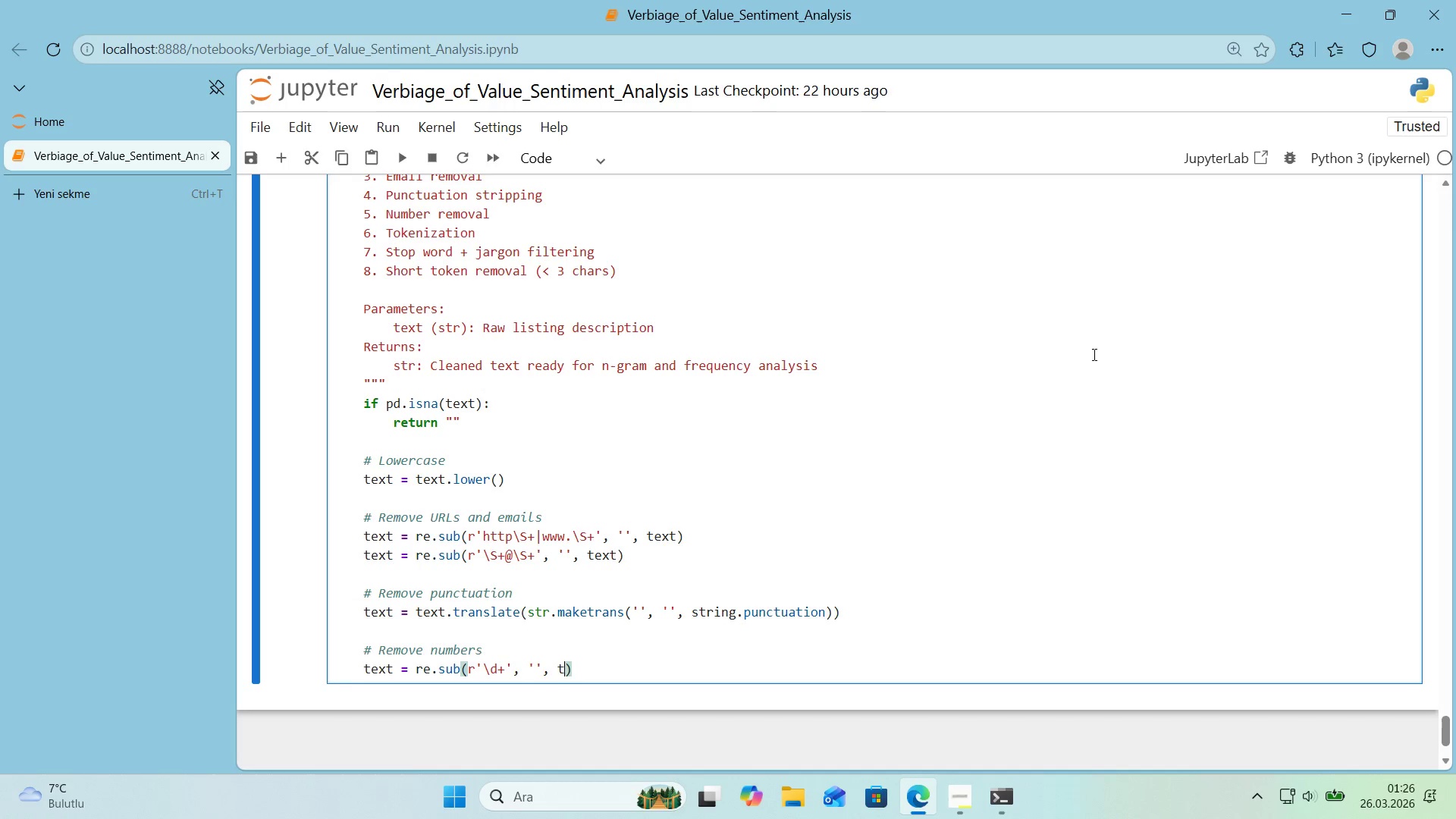 
key(ArrowRight)
 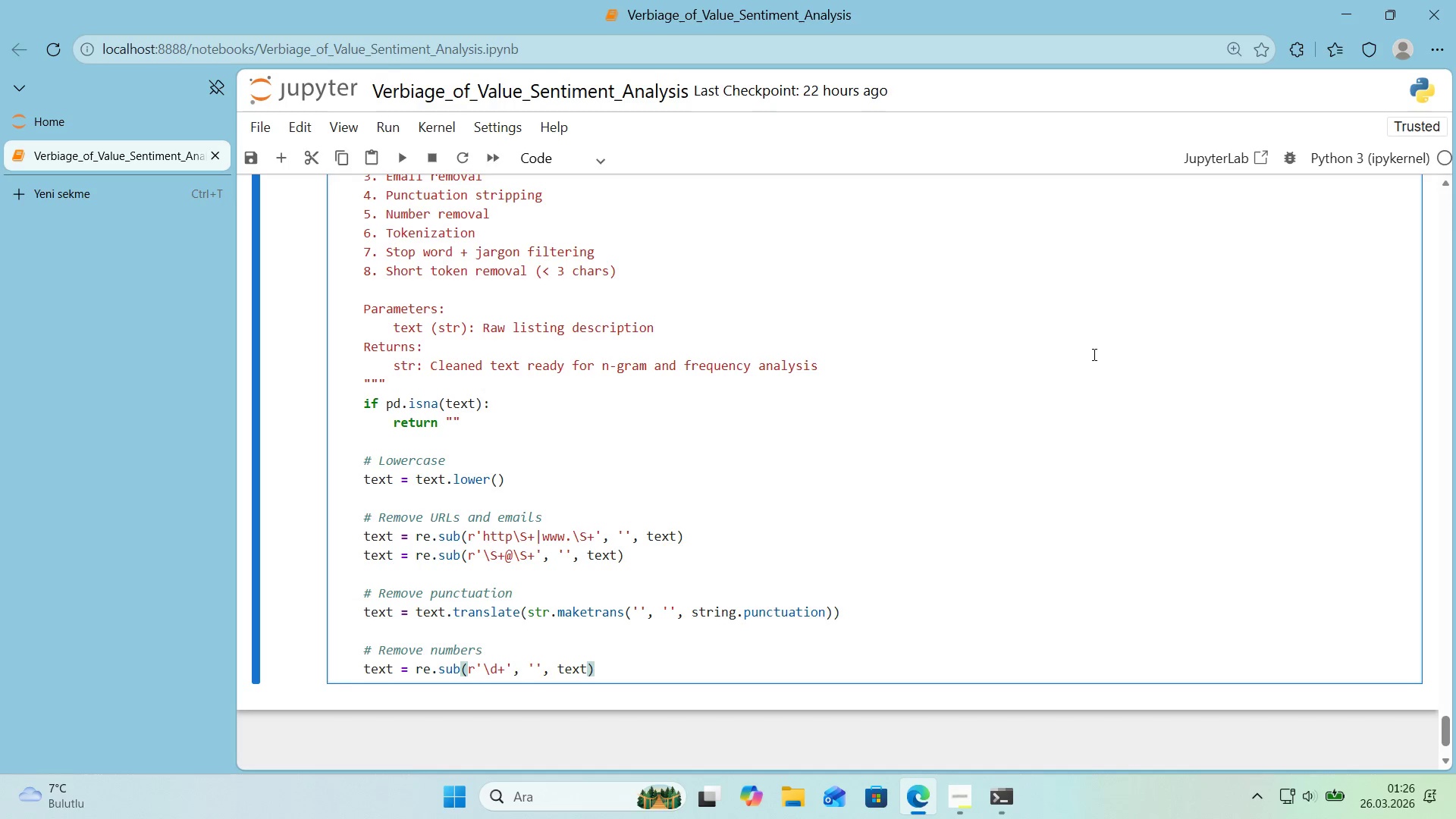 
key(Enter)
 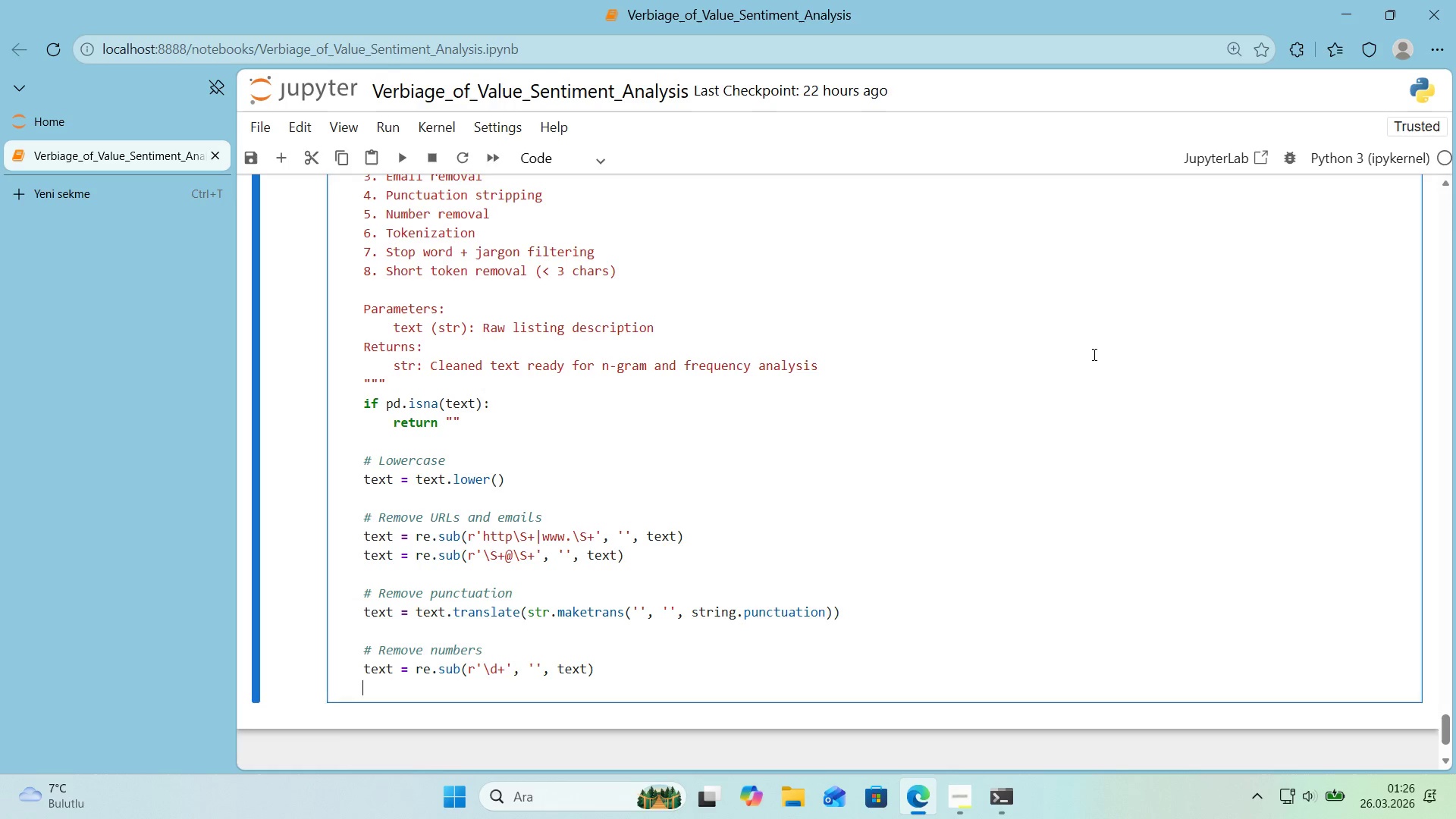 
key(Enter)
 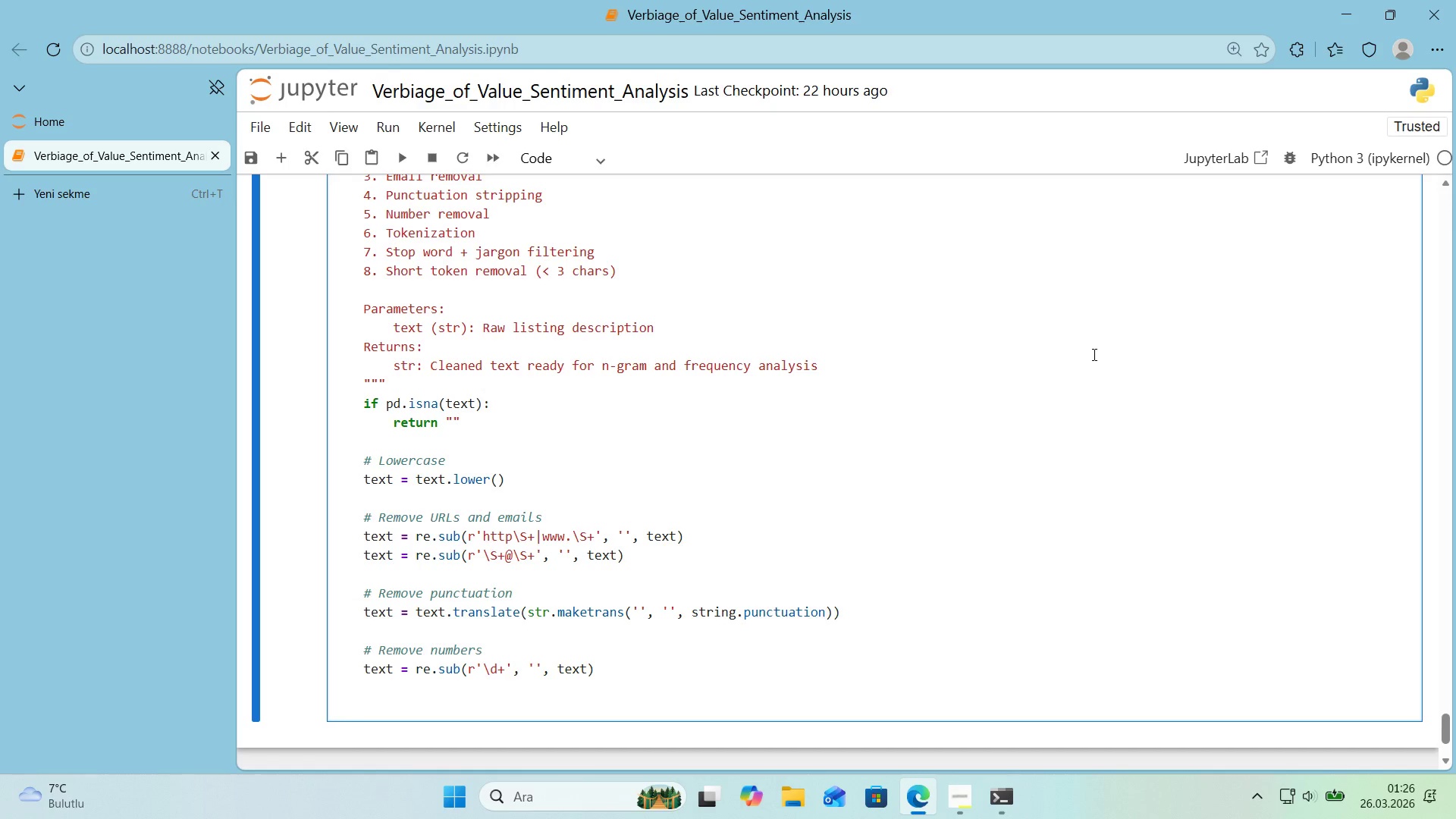 
key(Alt+Control+3)
 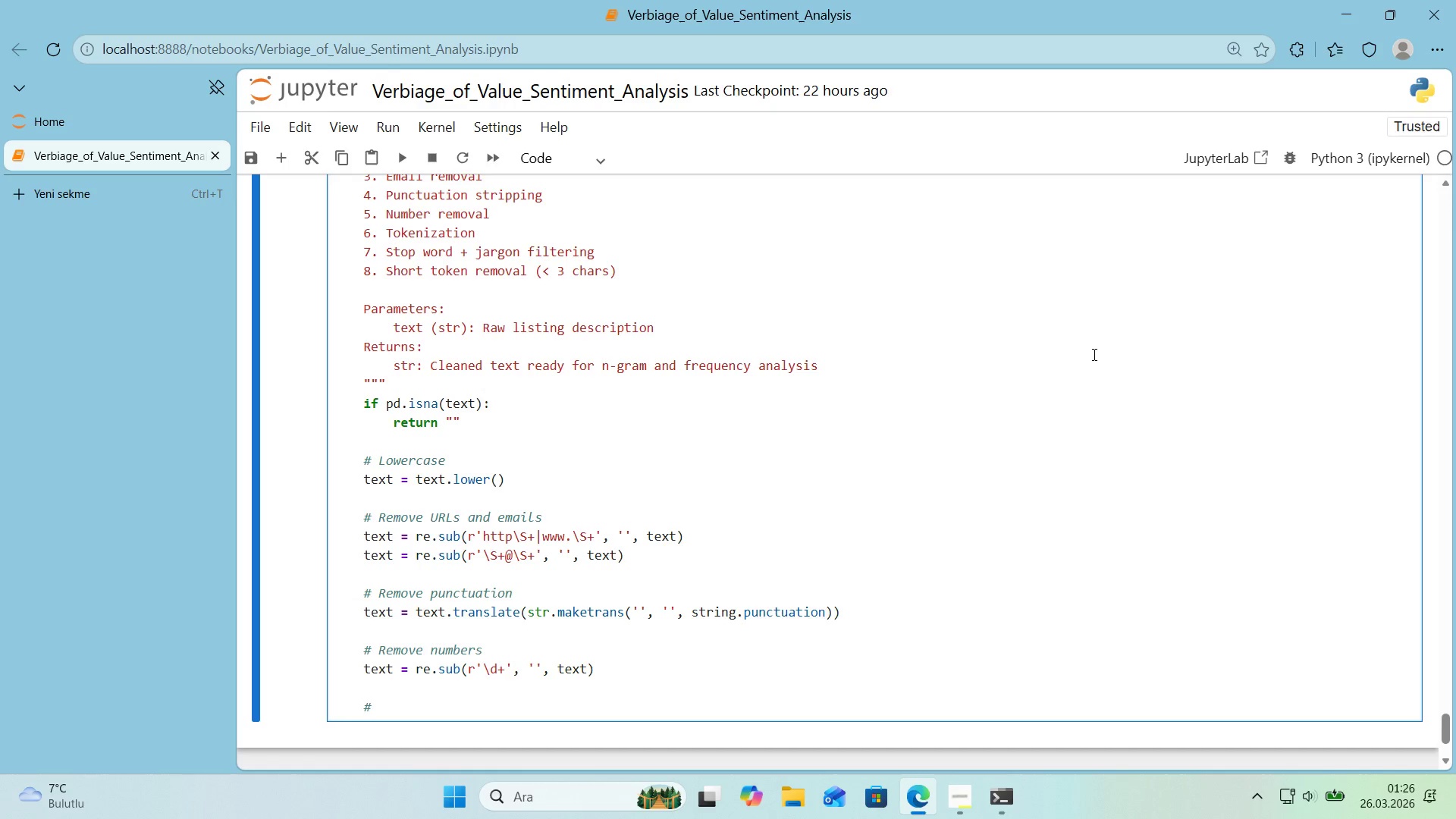 
type( Token'ze )
key(Backspace)
type(, f'lter stop words, jargon short tokens)
 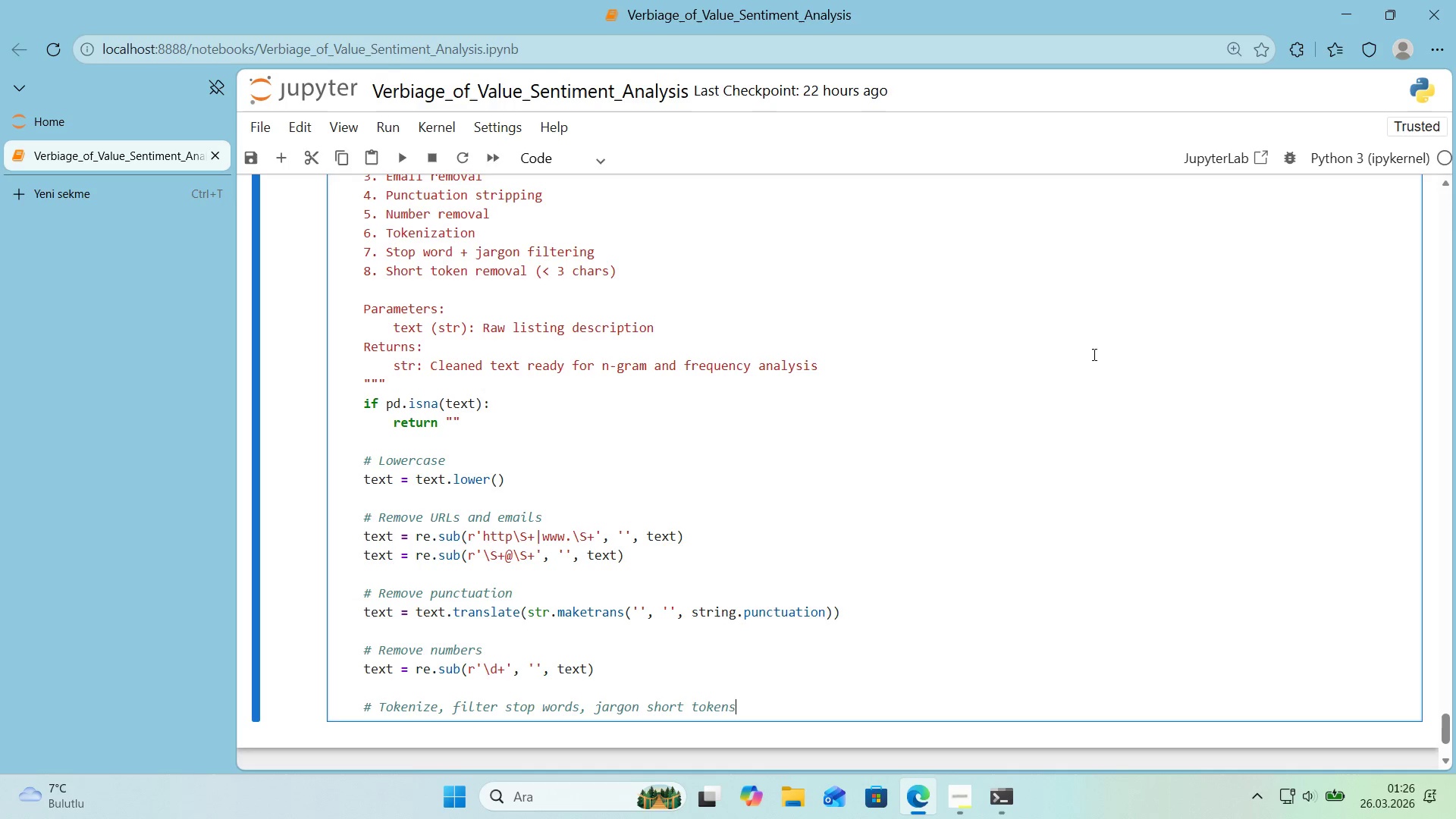 
key(Enter)
 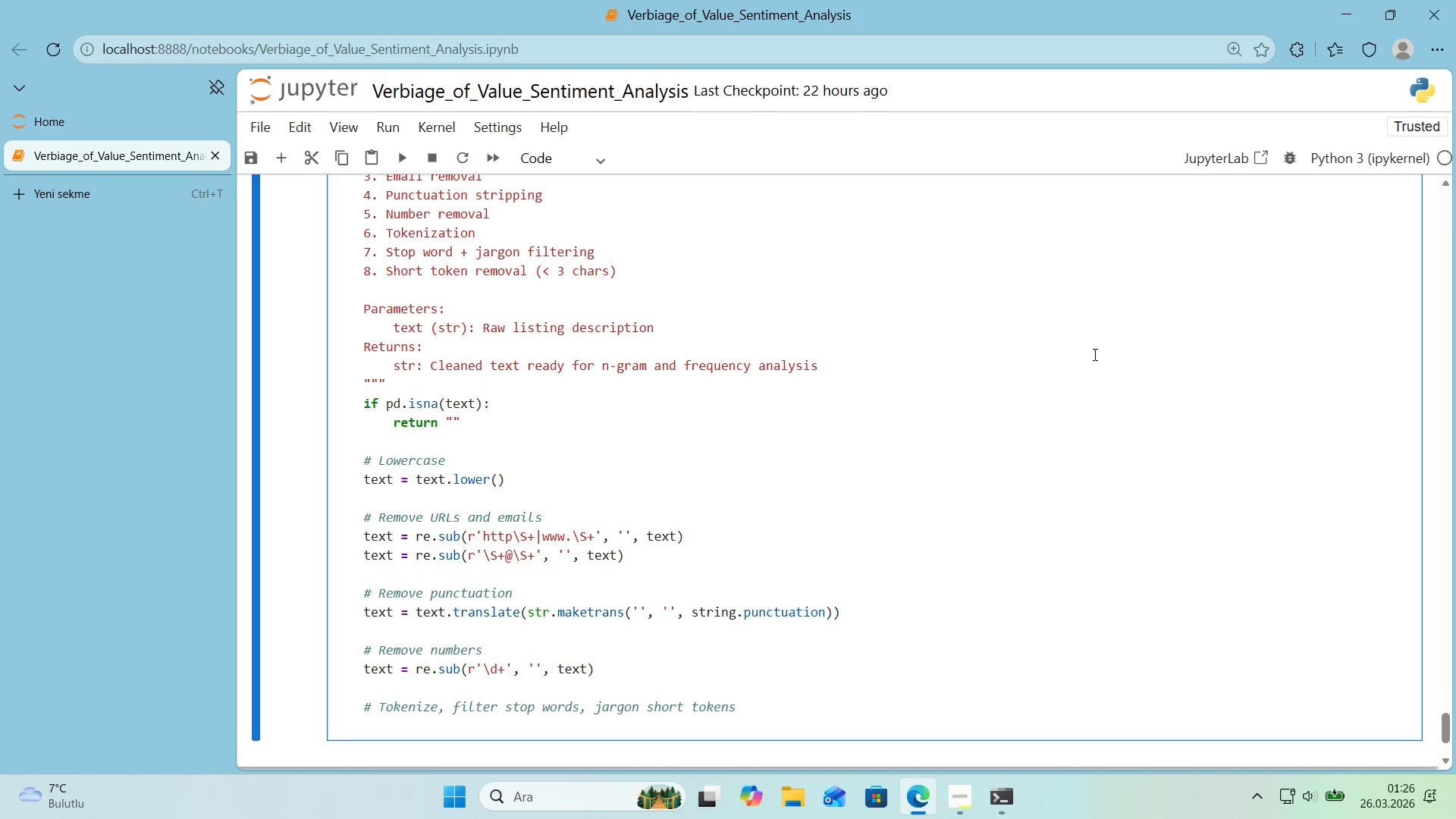 
scroll: coordinate [1100, 353], scroll_direction: down, amount: 2.0
 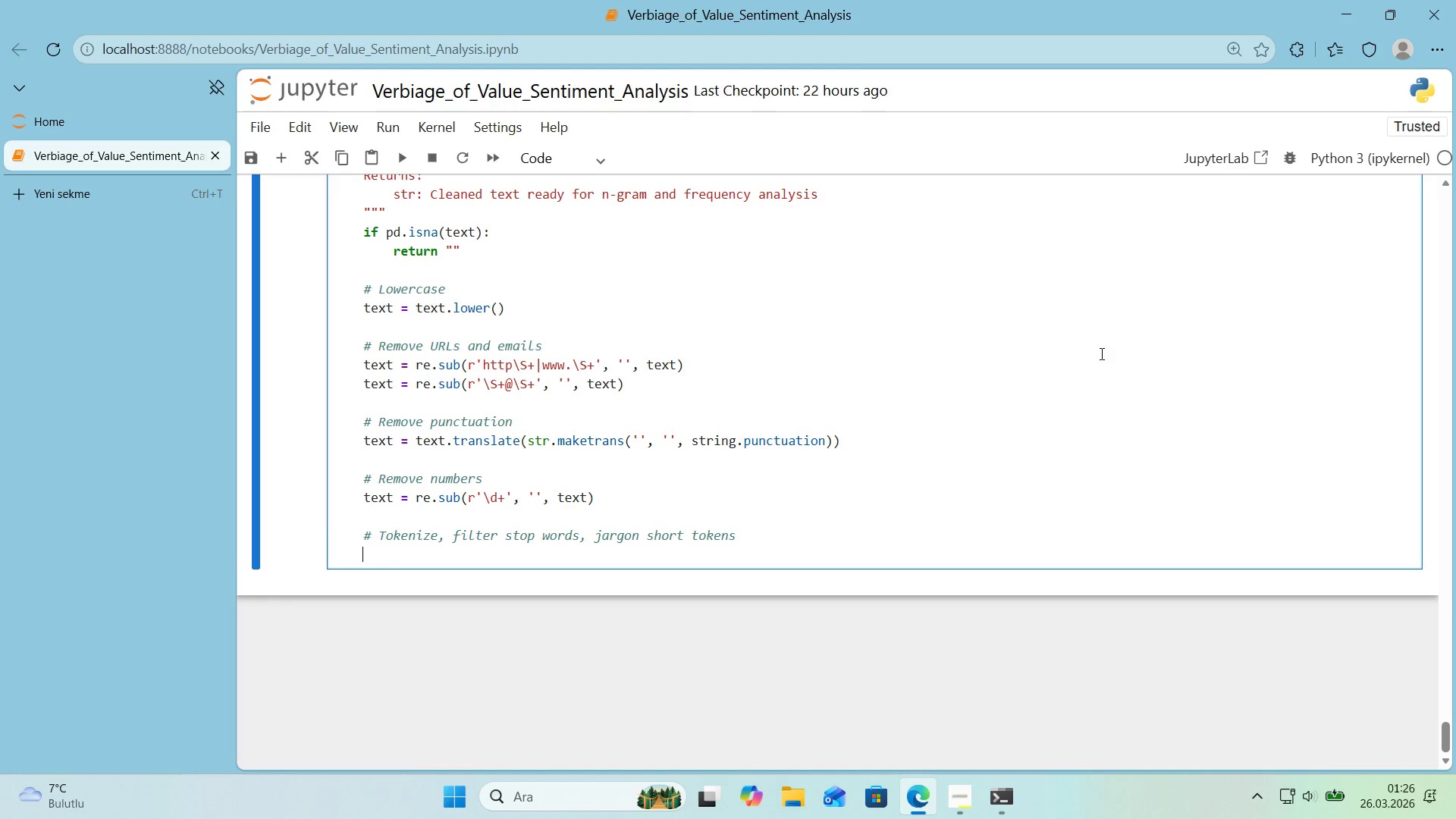 
key(Enter)
 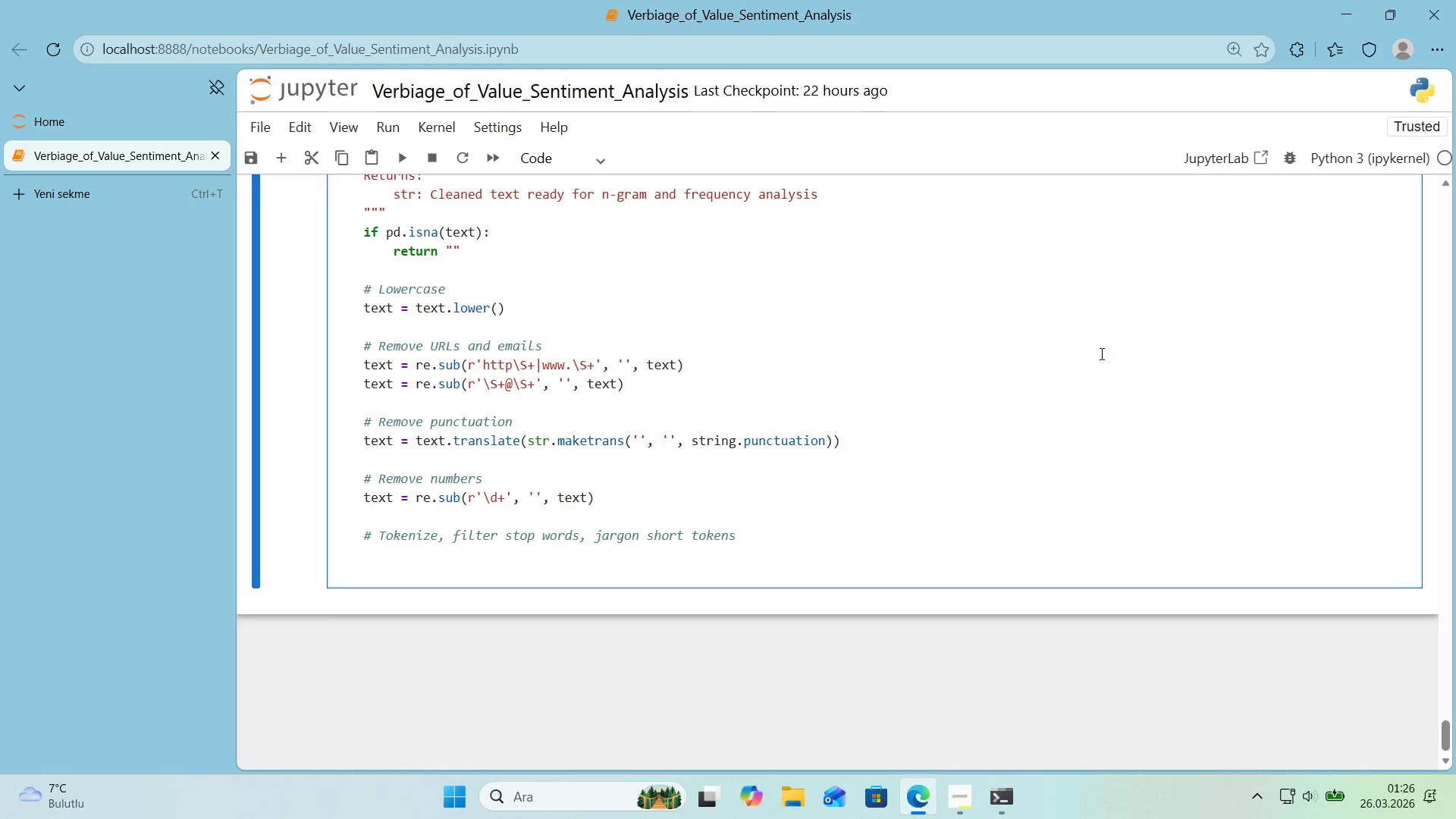 
type(tokens ) text.spl't*()
 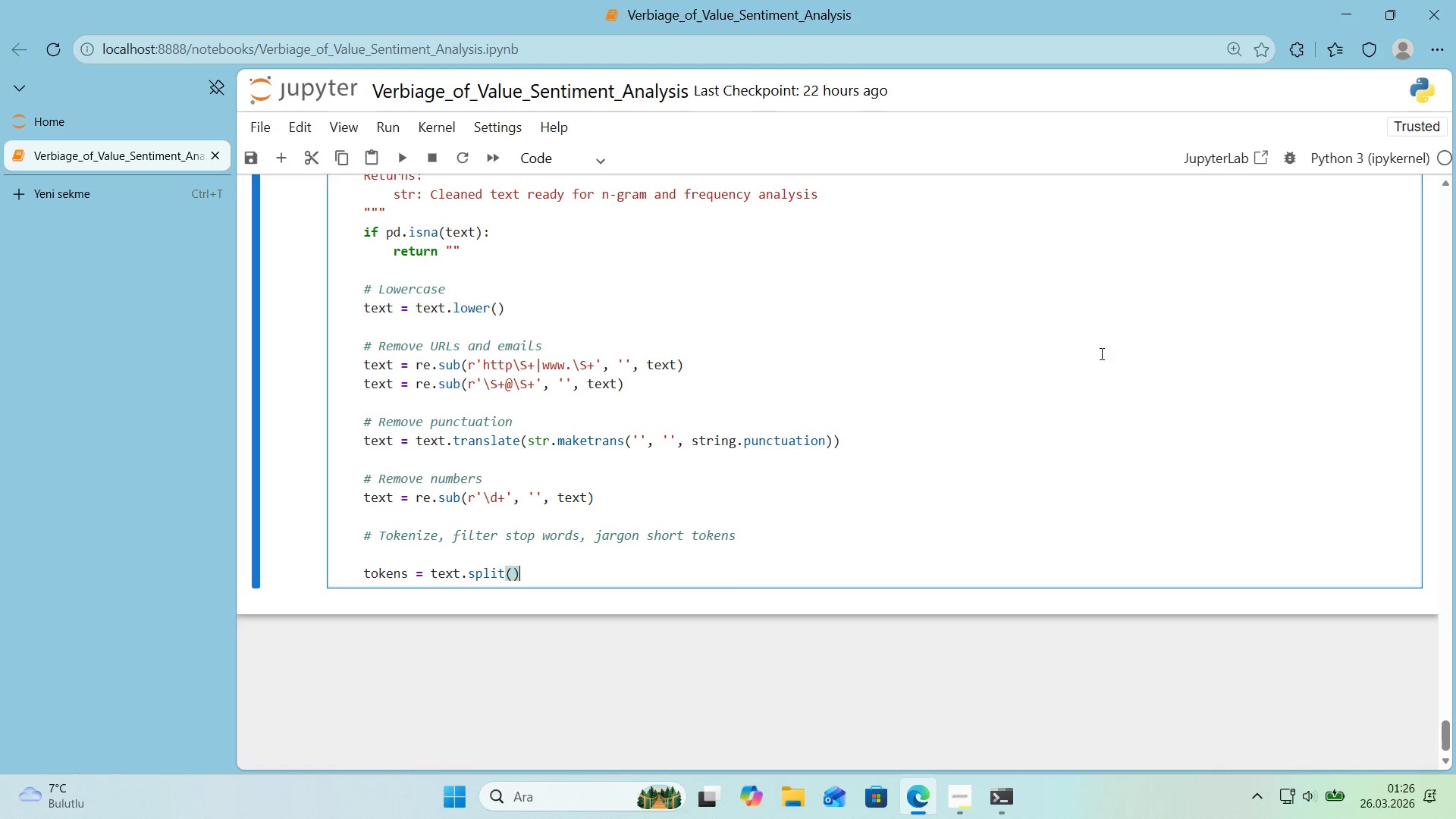 
 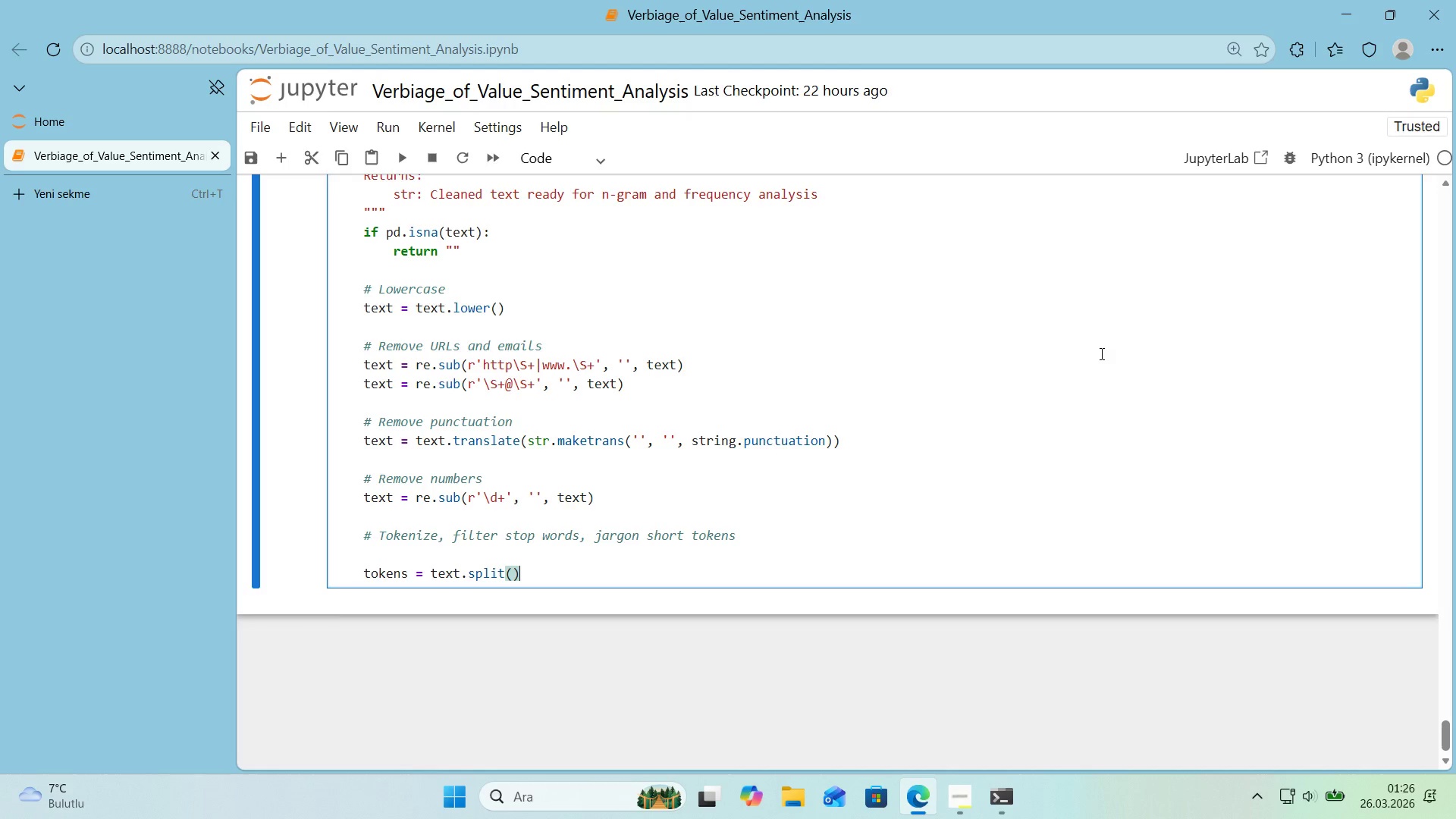 
key(Enter)
 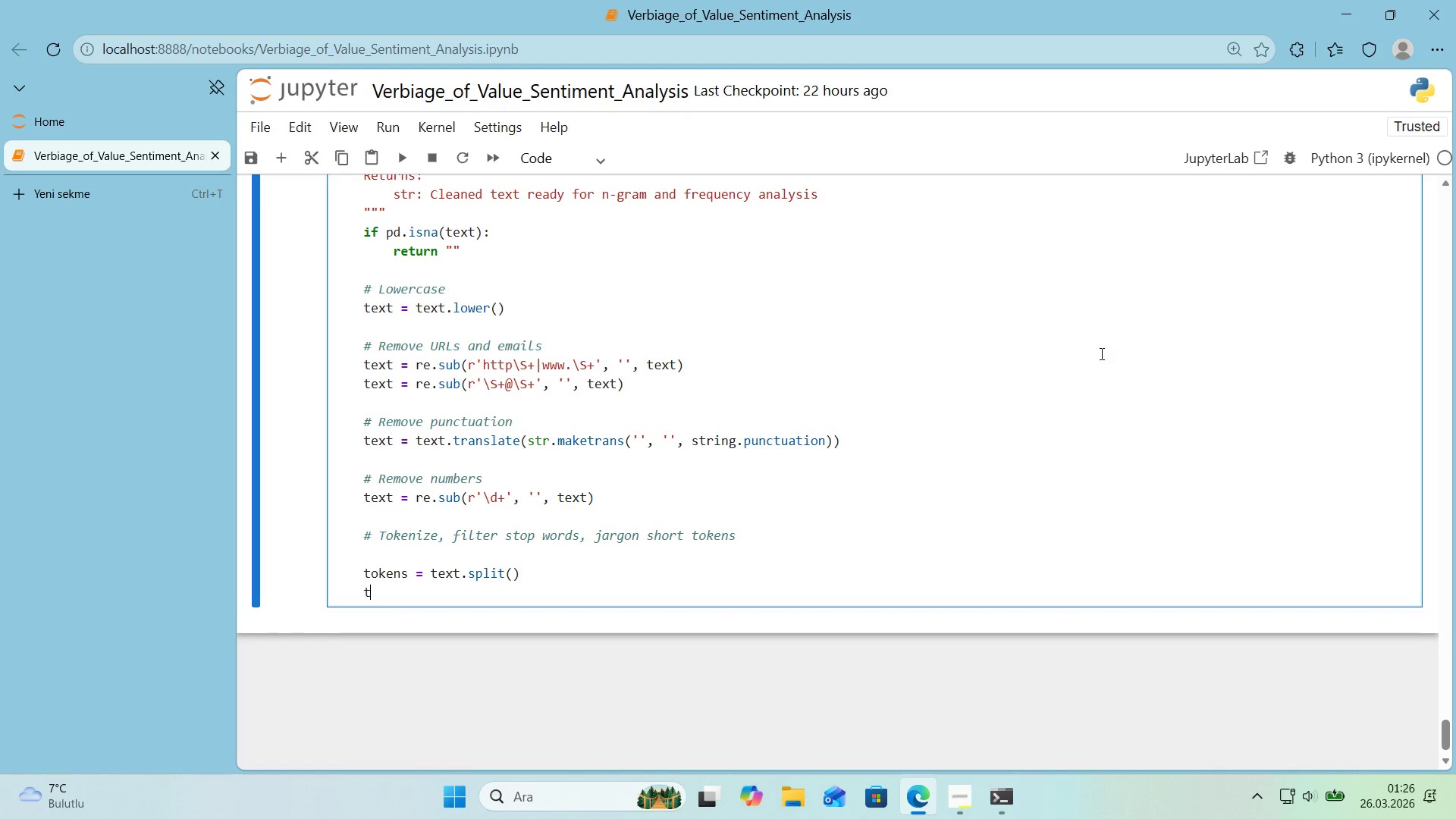 
type(tokens ) )
 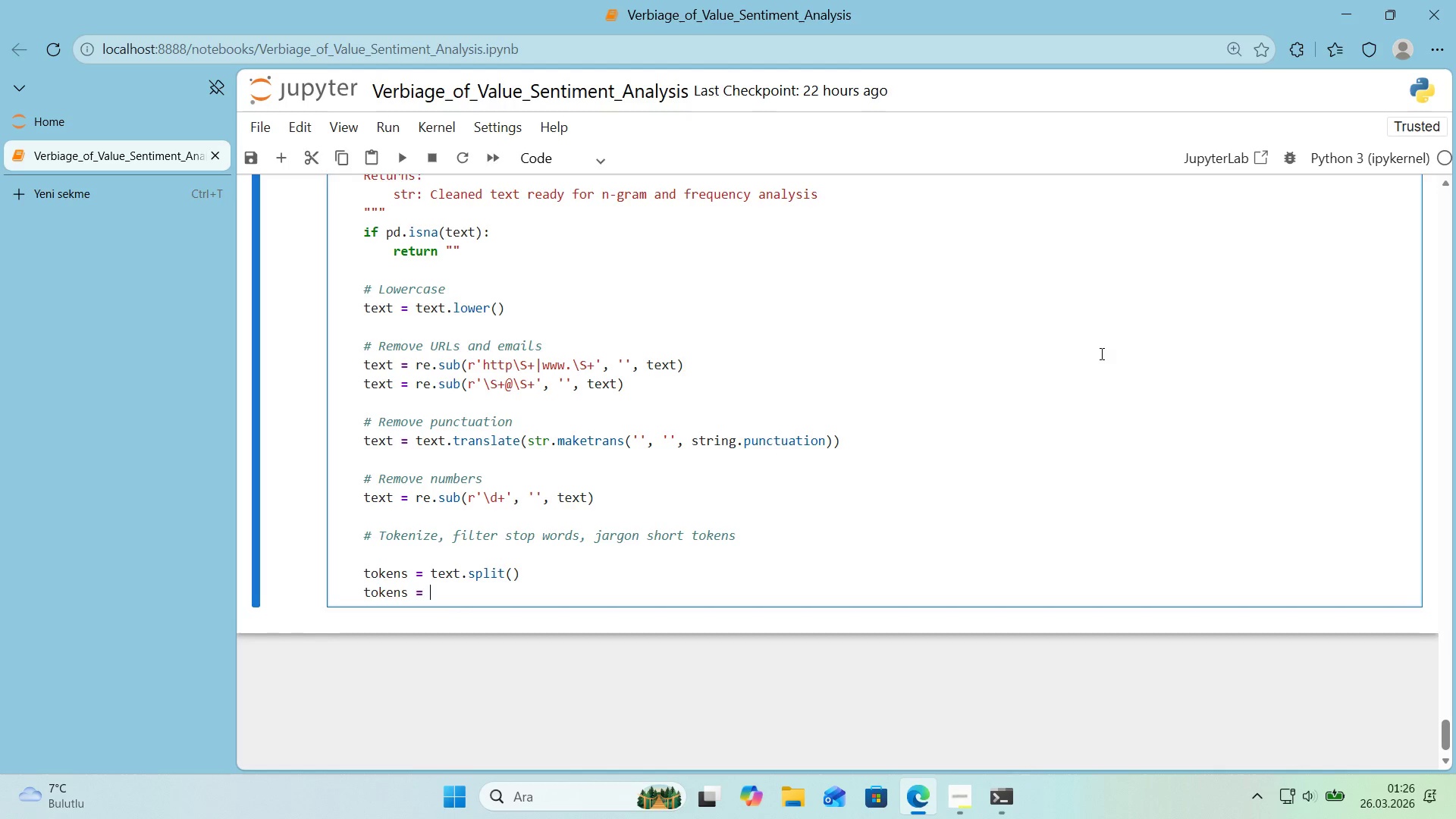 
key(Alt+Control+8)
 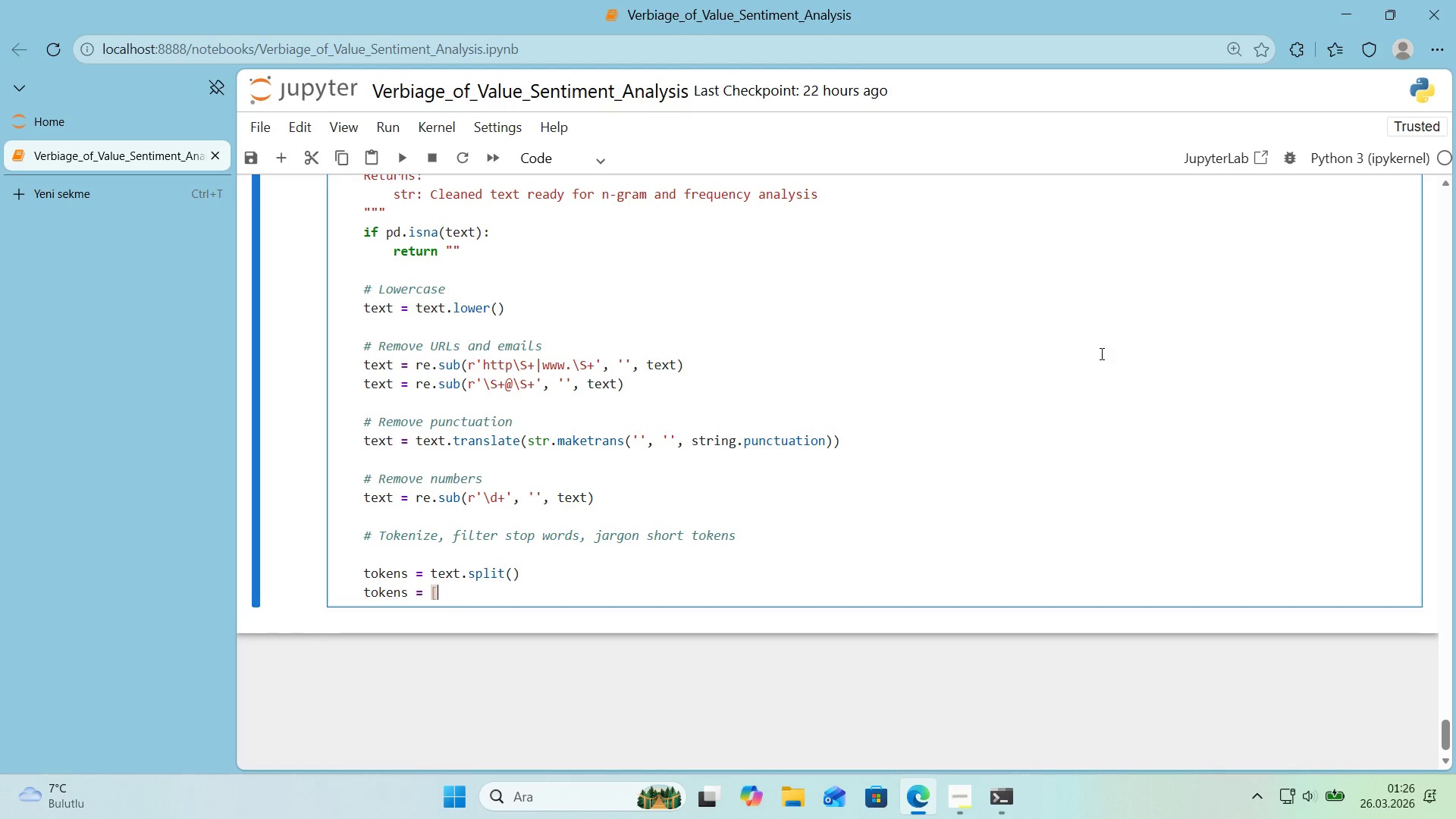 
key(Alt+Control+9)
 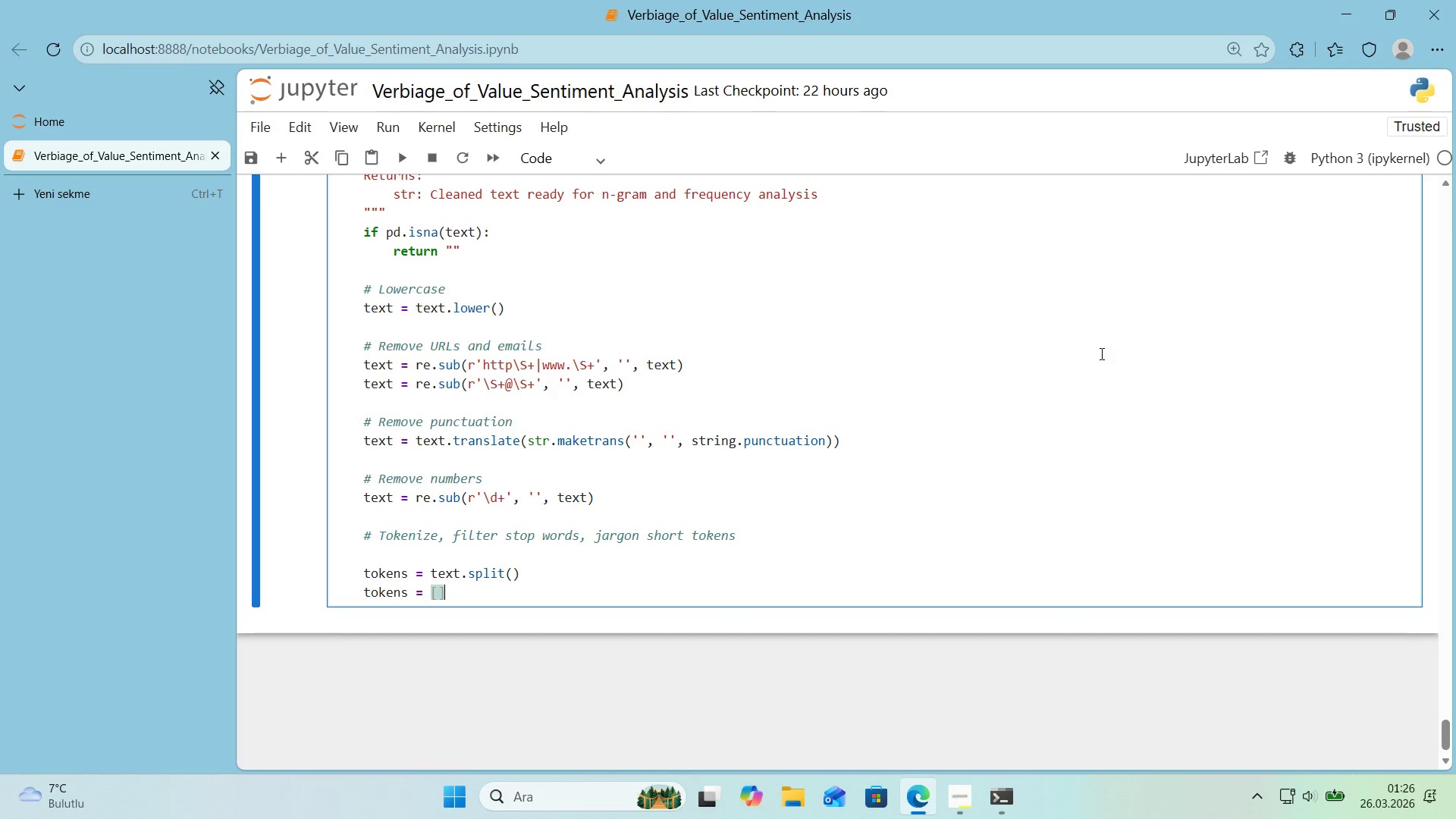 
key(ArrowLeft)
 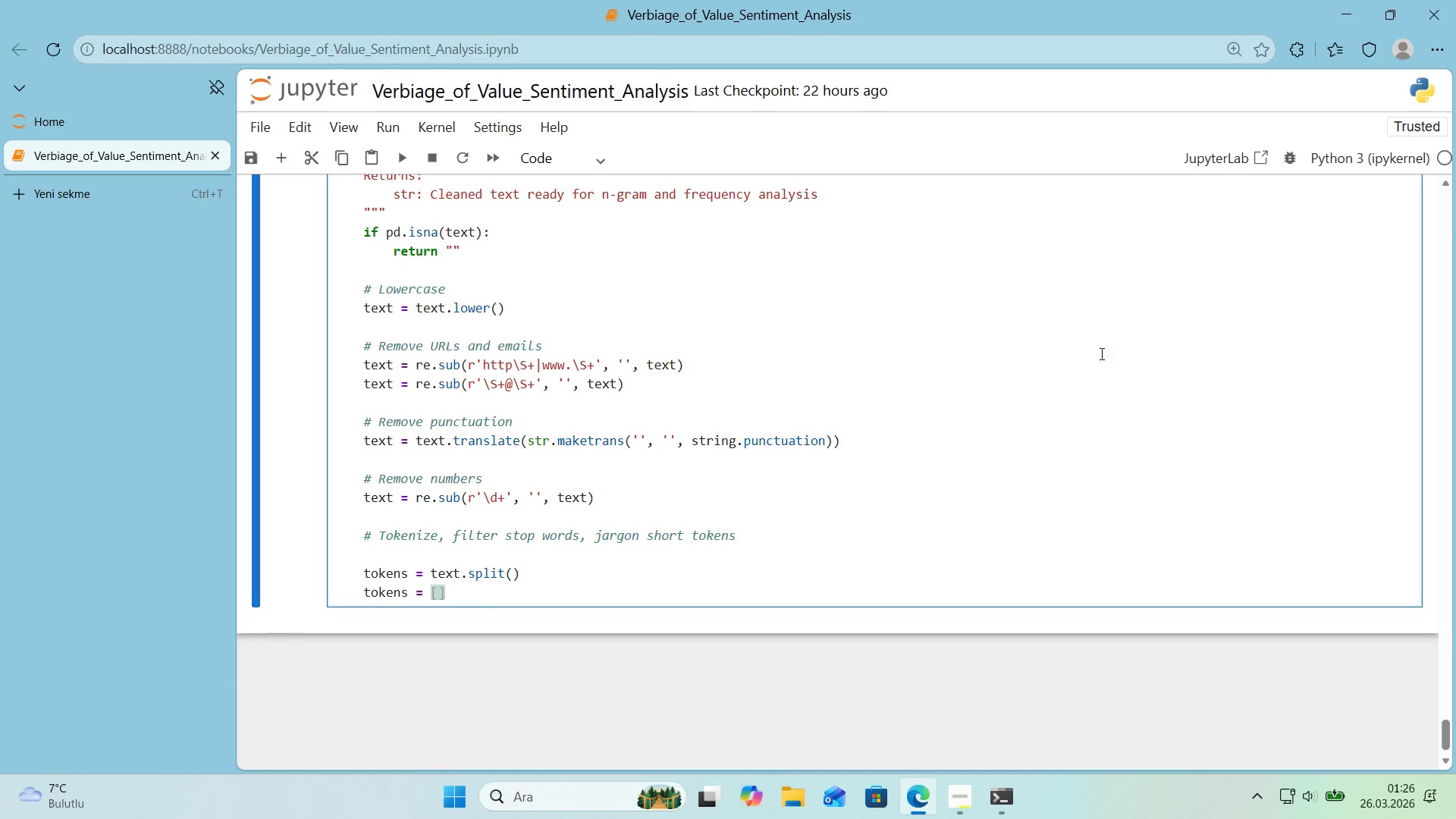 
type(t for t 'n tokens)
 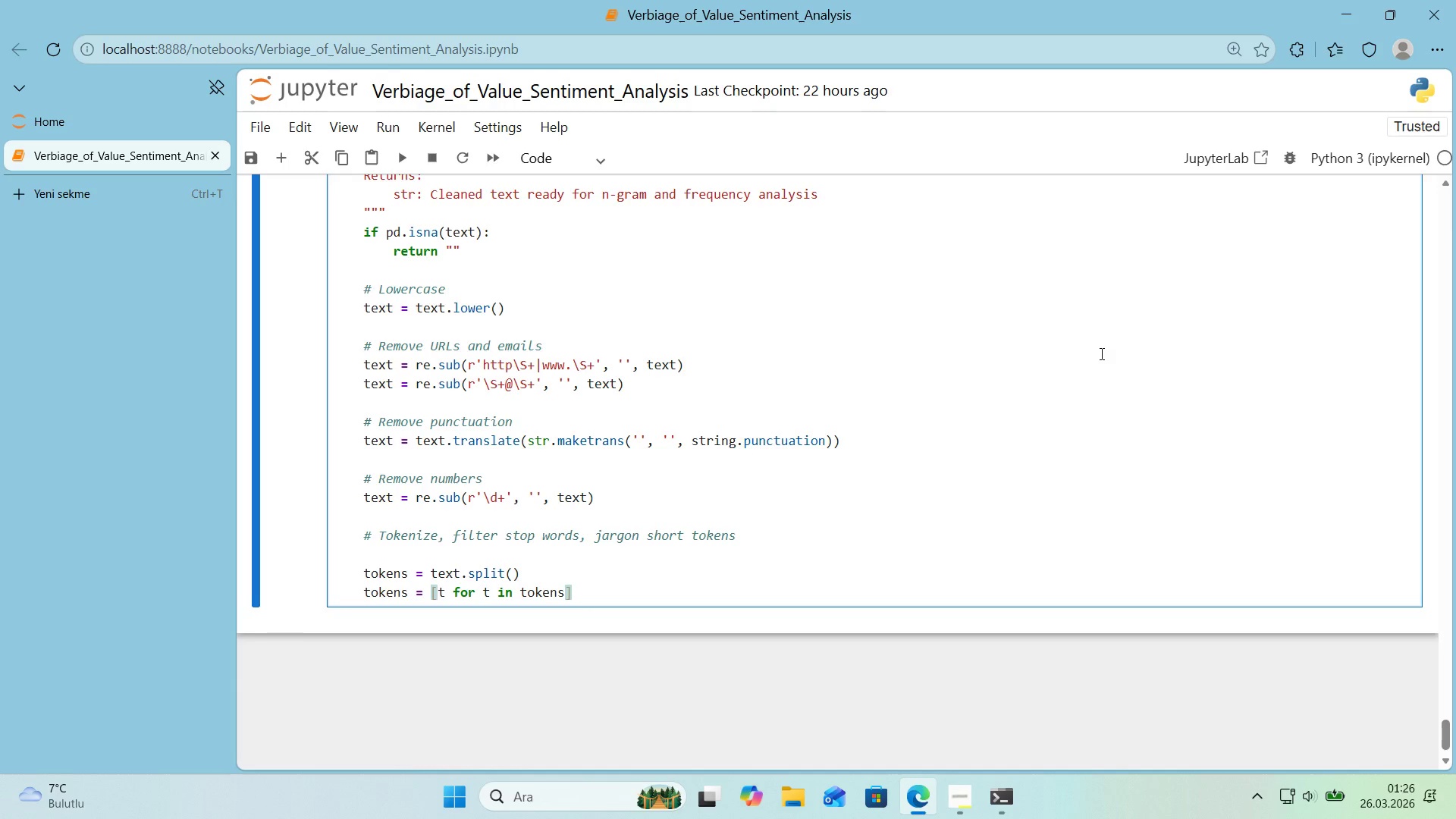 
key(Enter)
 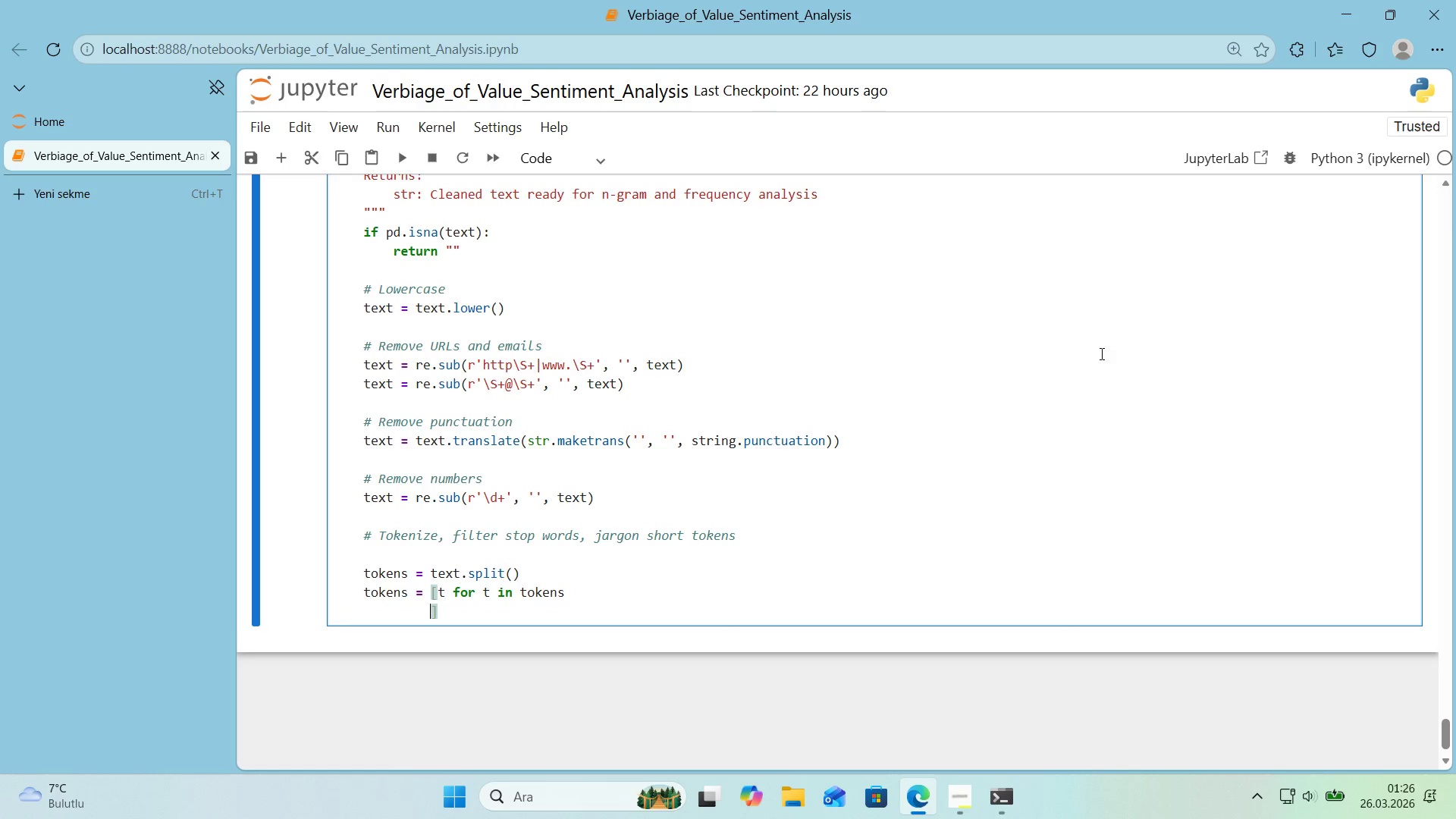 
type('f t not 'n s)
key(Backspace)
type(STOP_WORDS)
 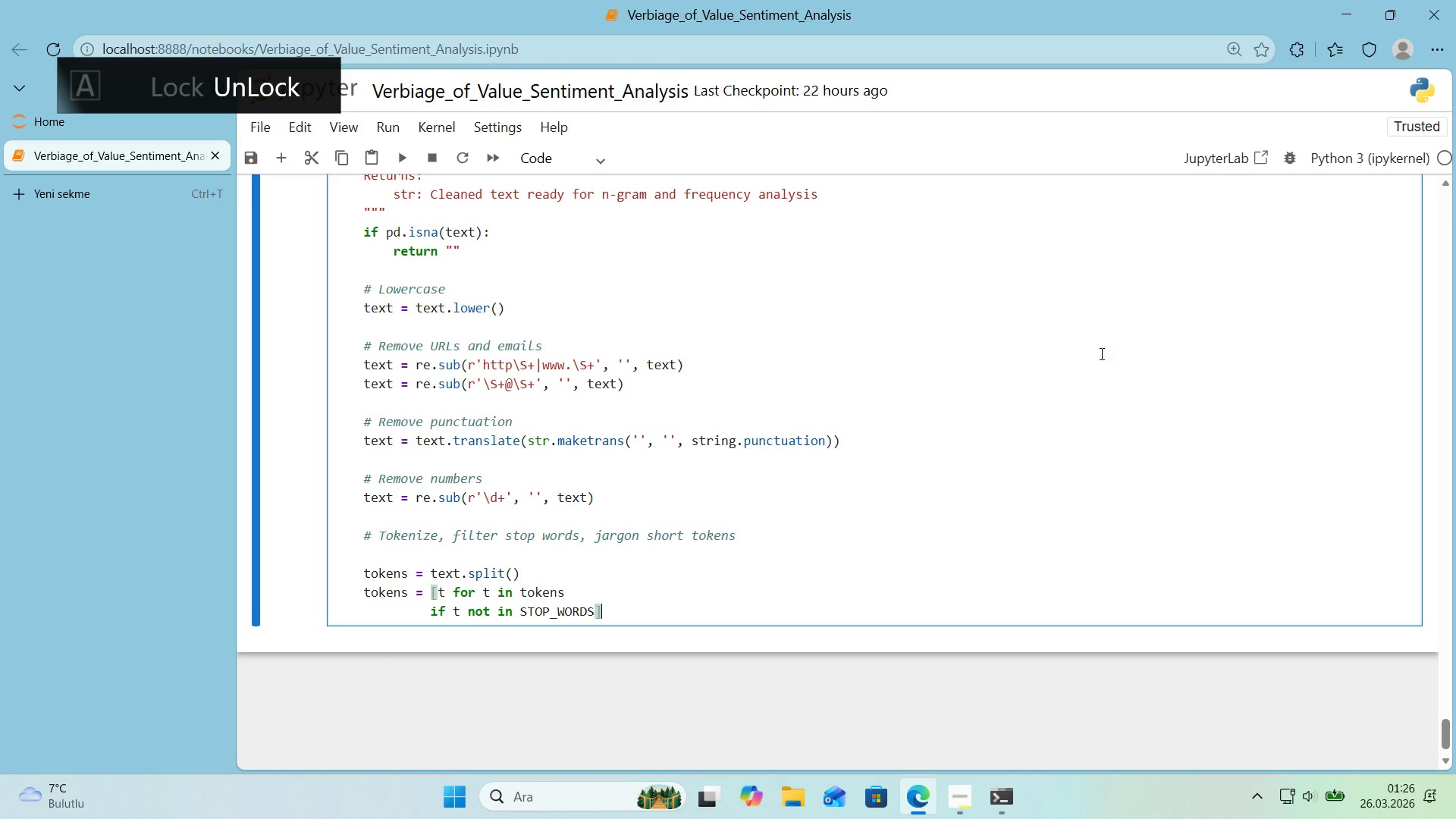 
 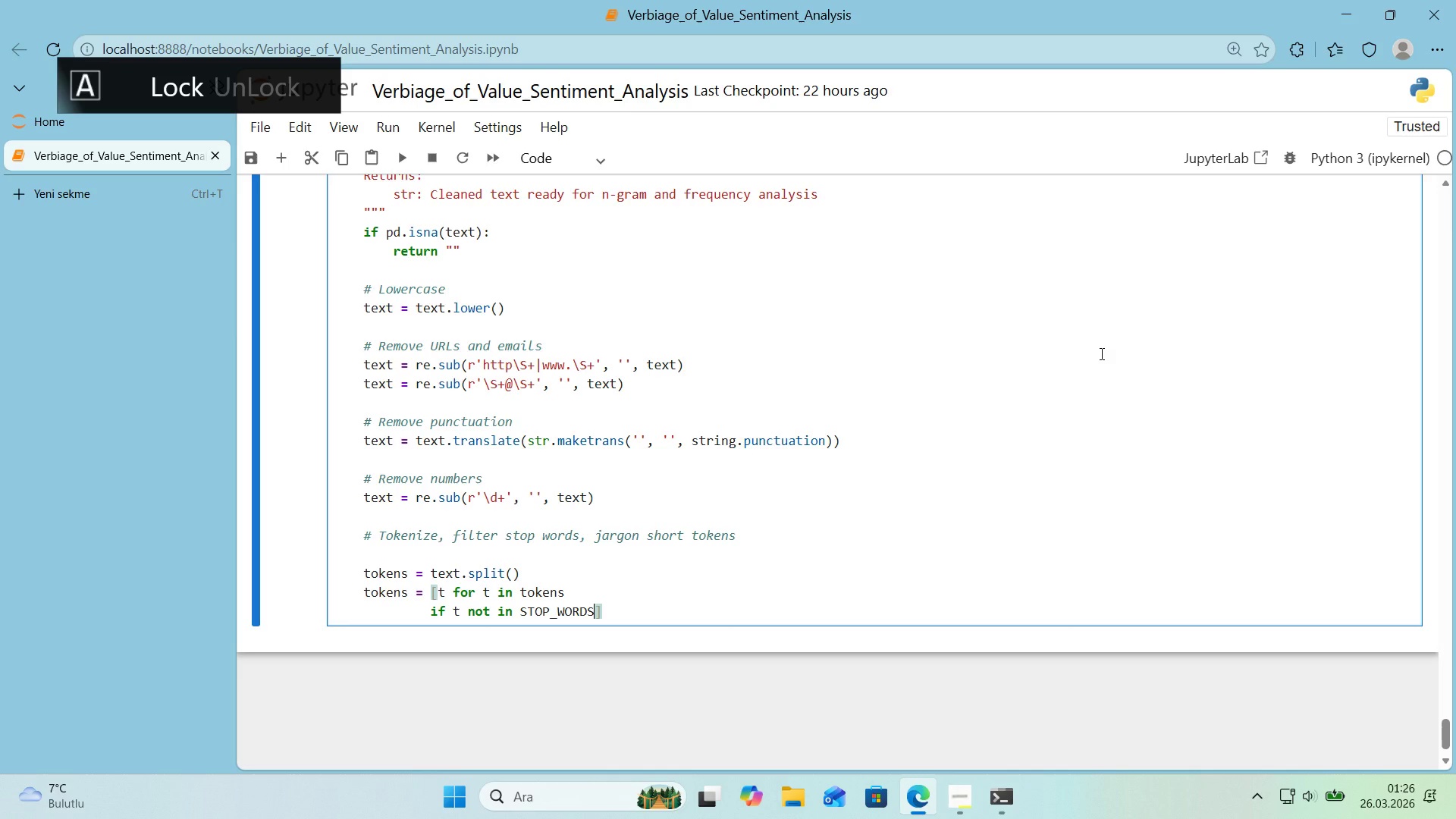 
key(ArrowRight)
 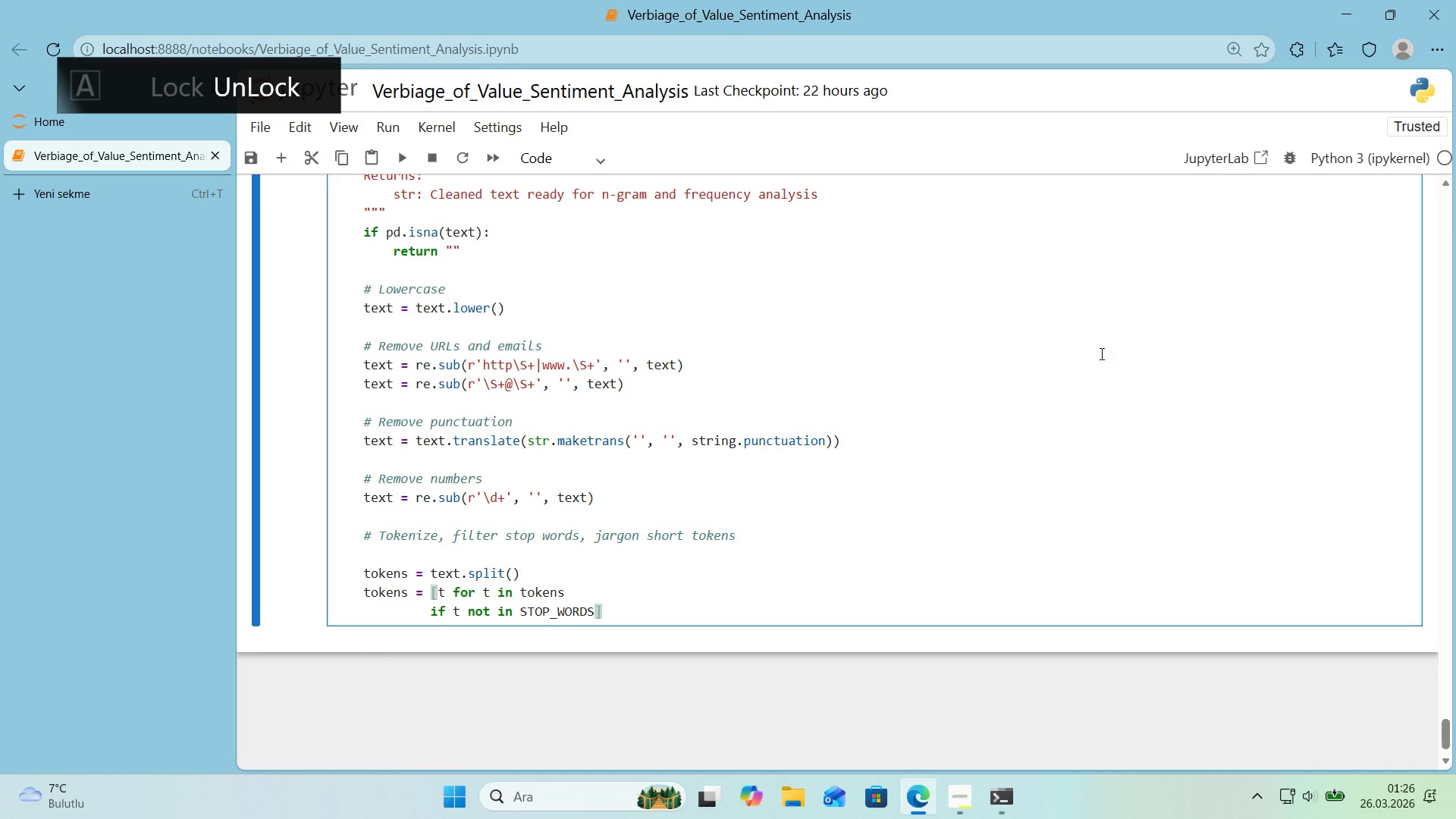 
key(ArrowLeft)
 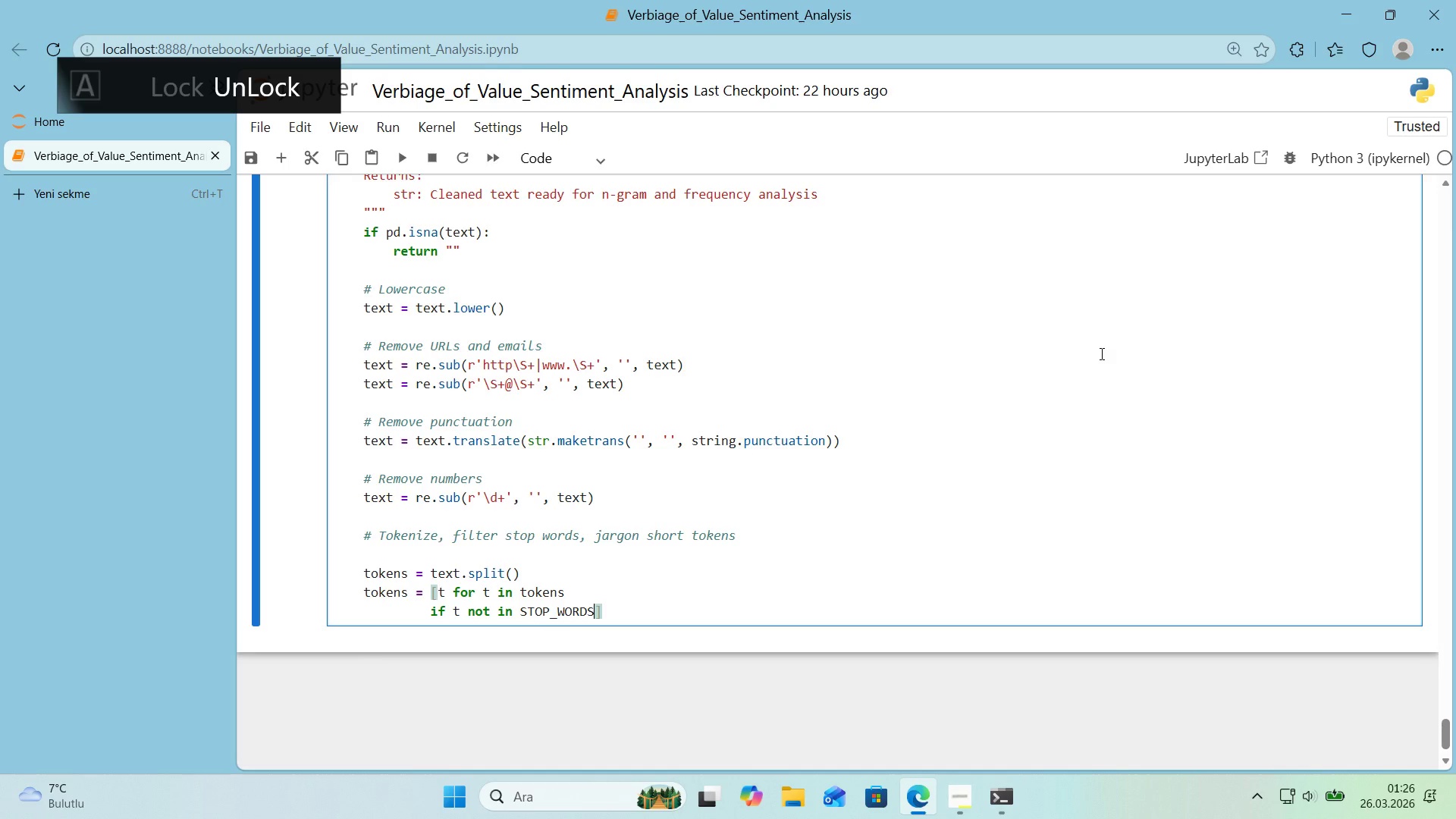 
key(Enter)
 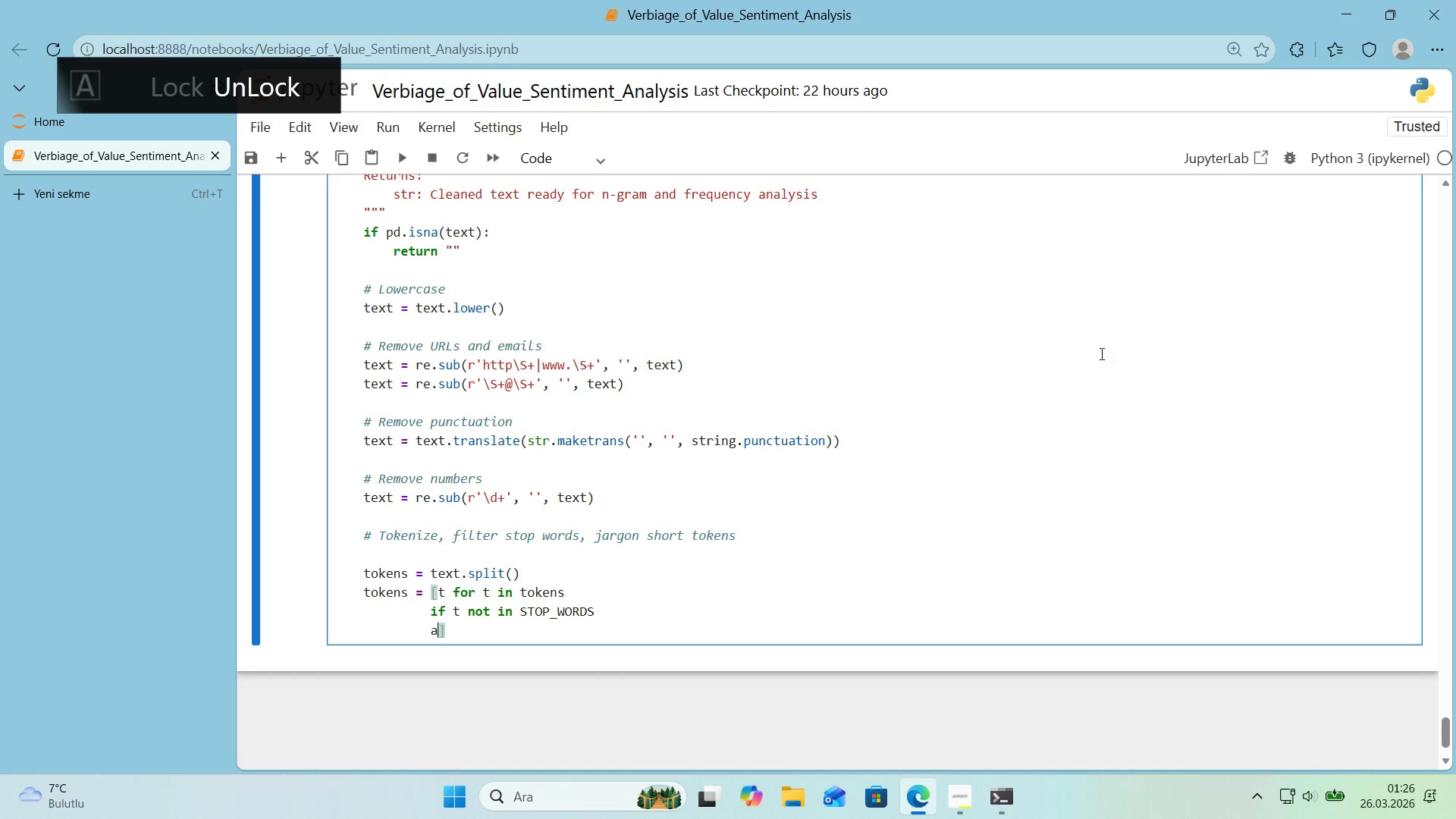 
type(and t not 'n RE_JARGON)
 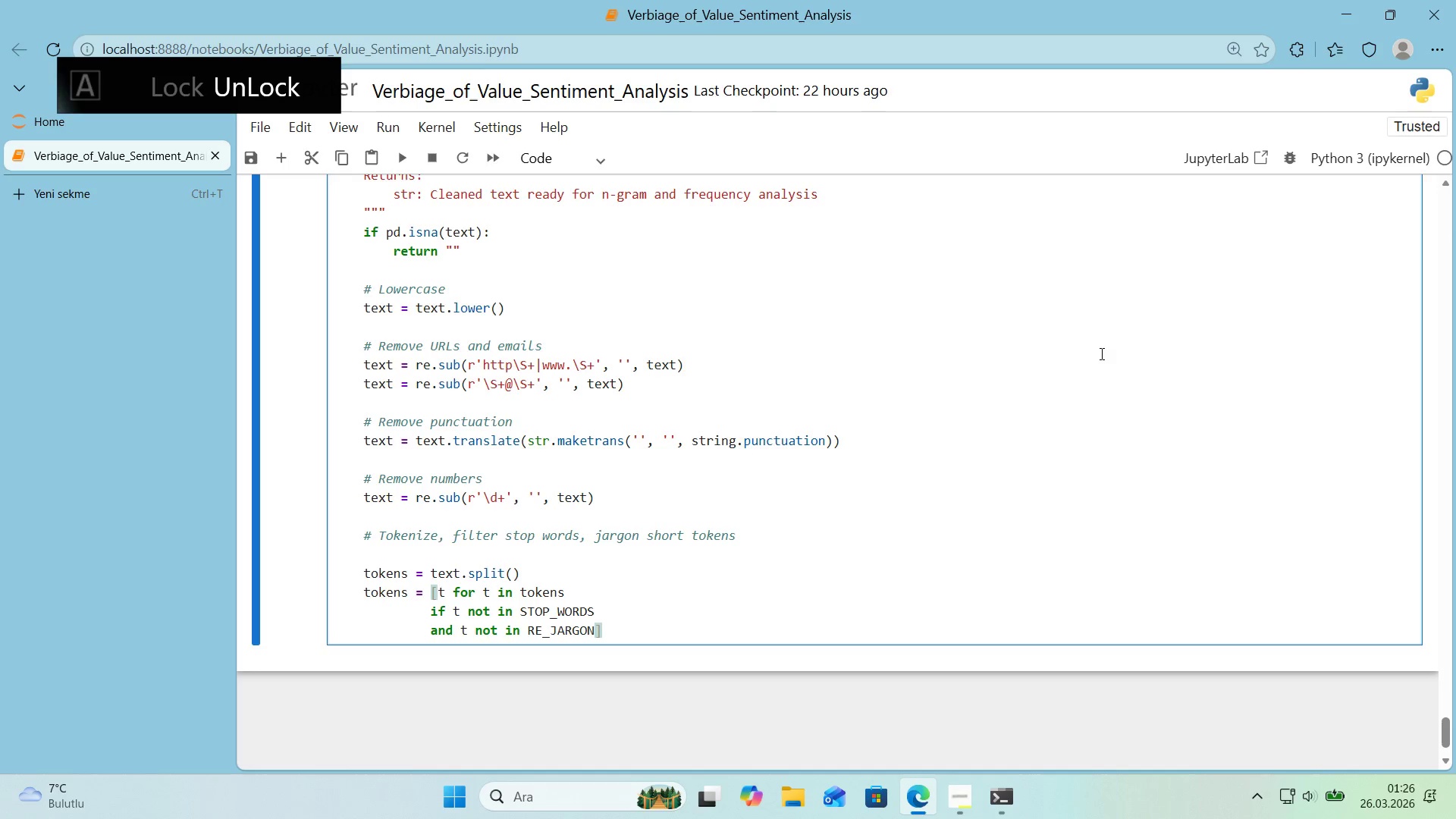 
key(Enter)
 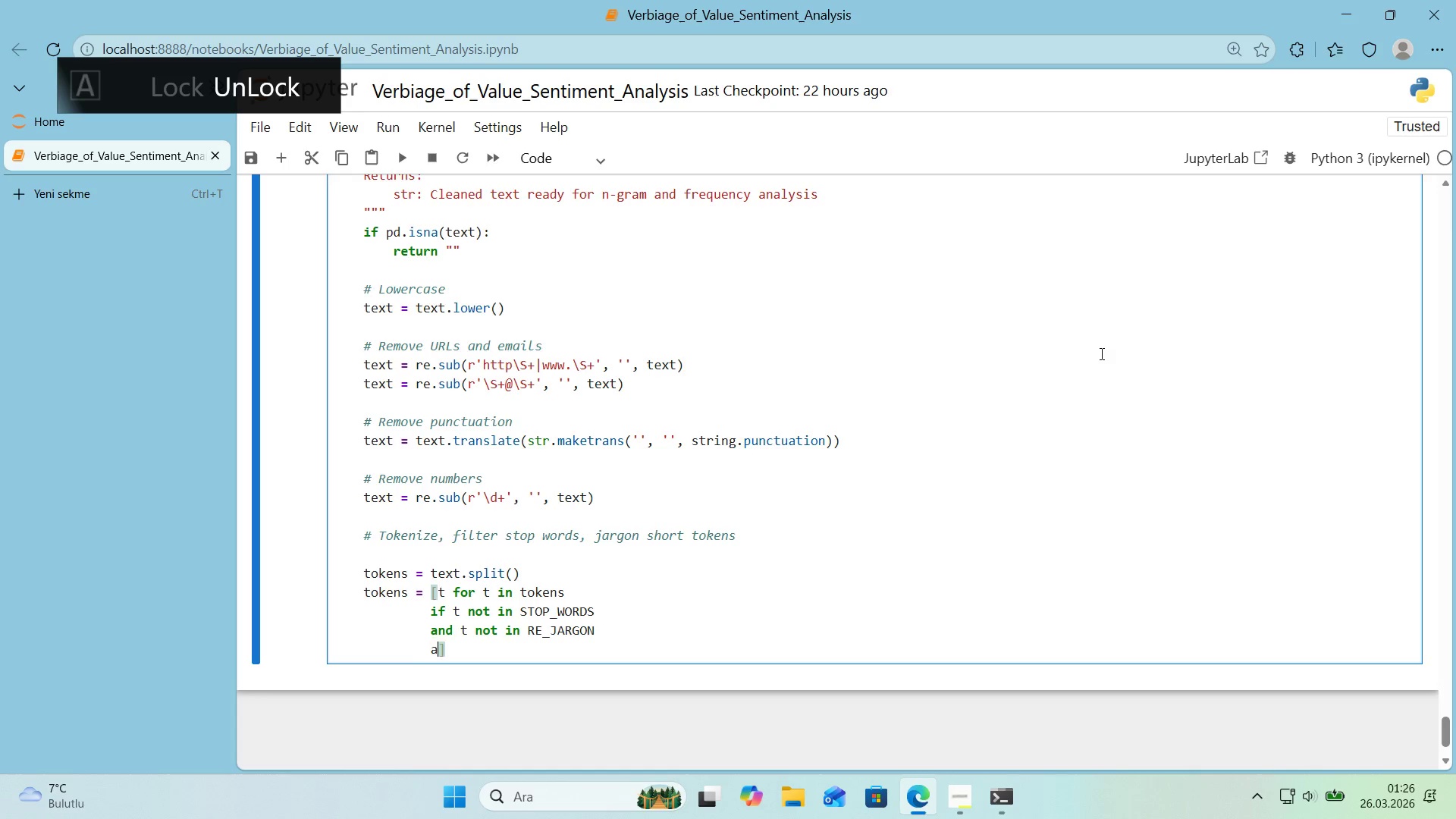 
type(and len*()
 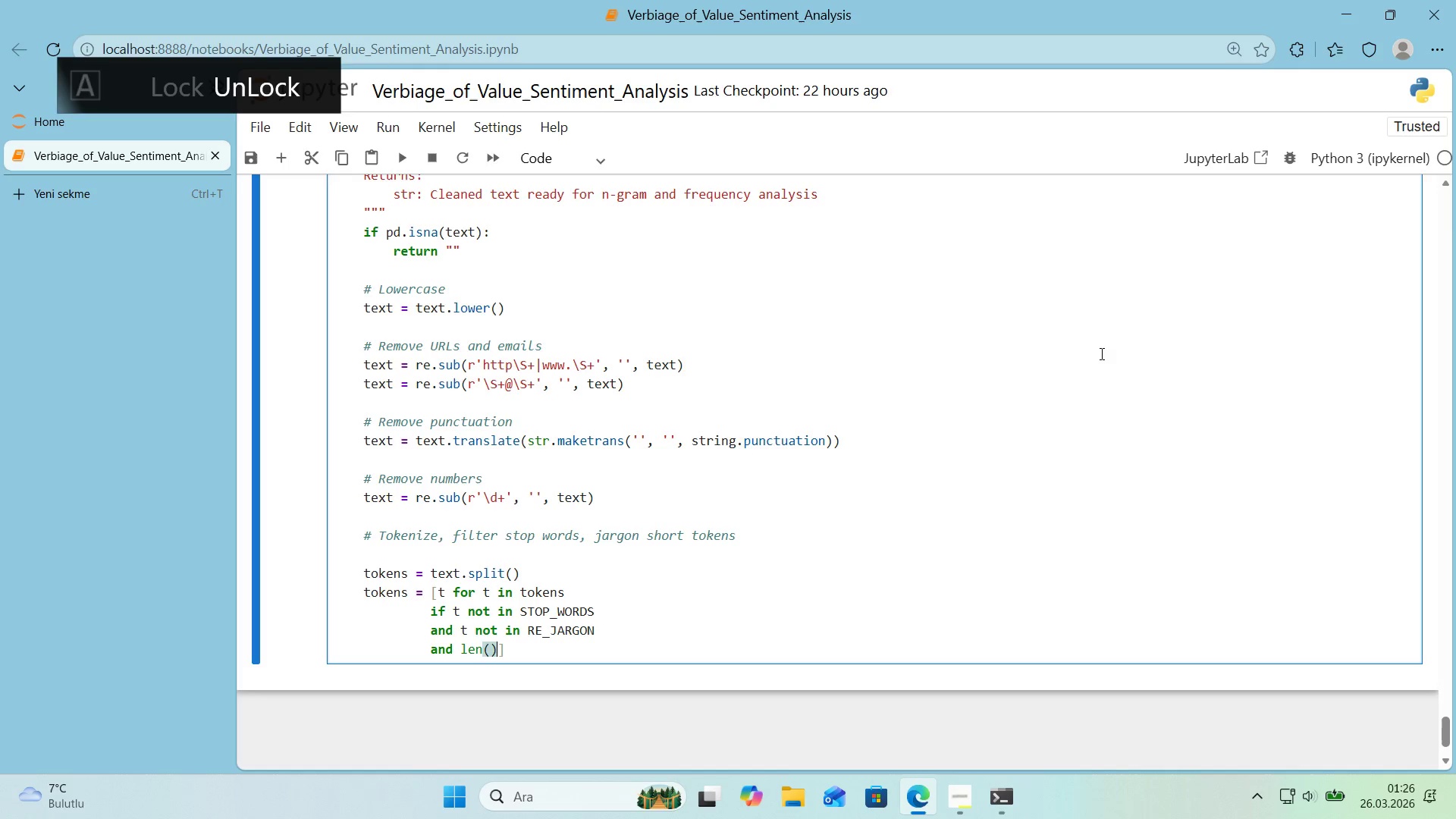 
key(ArrowLeft)
 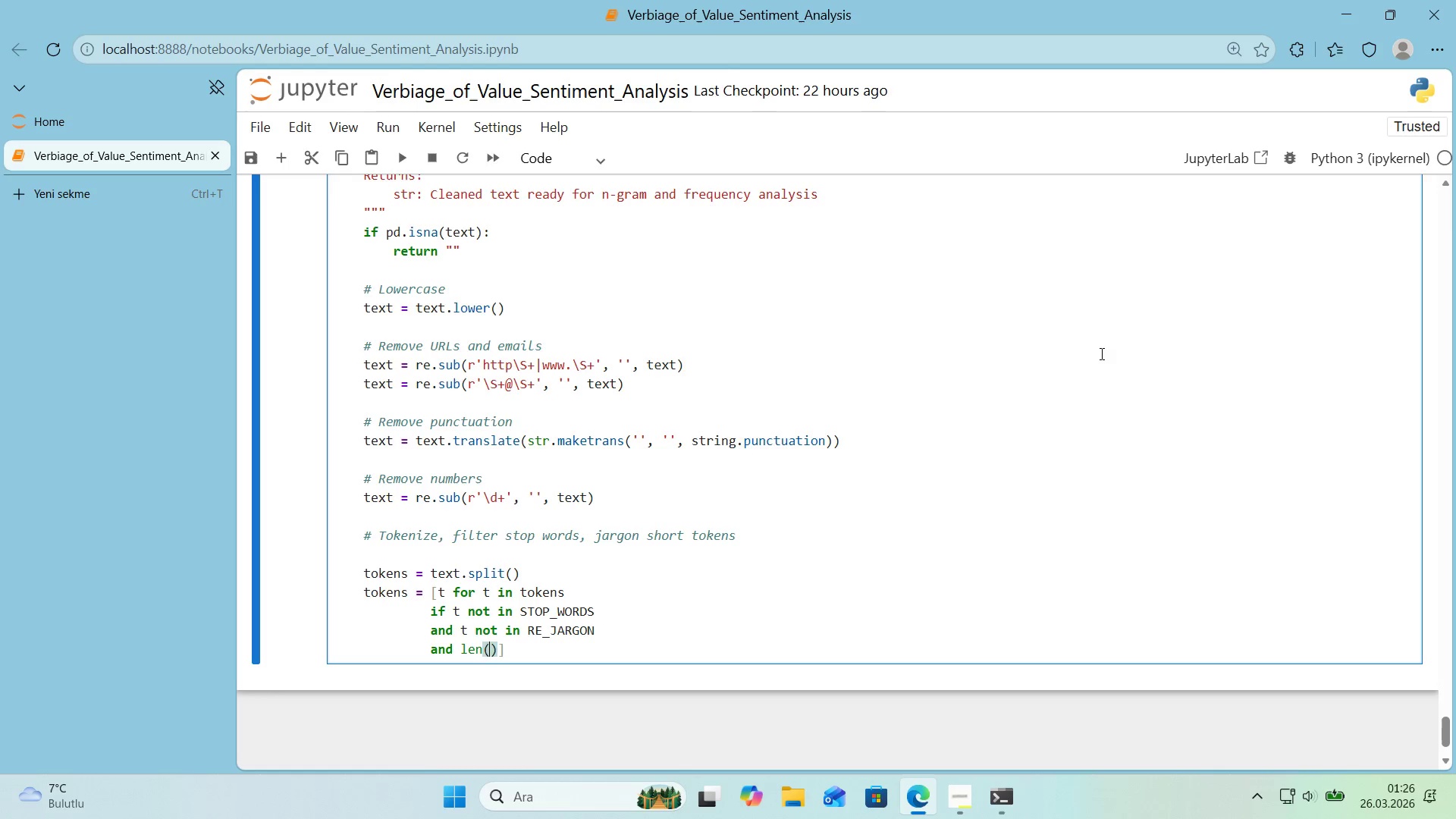 
key(T)
 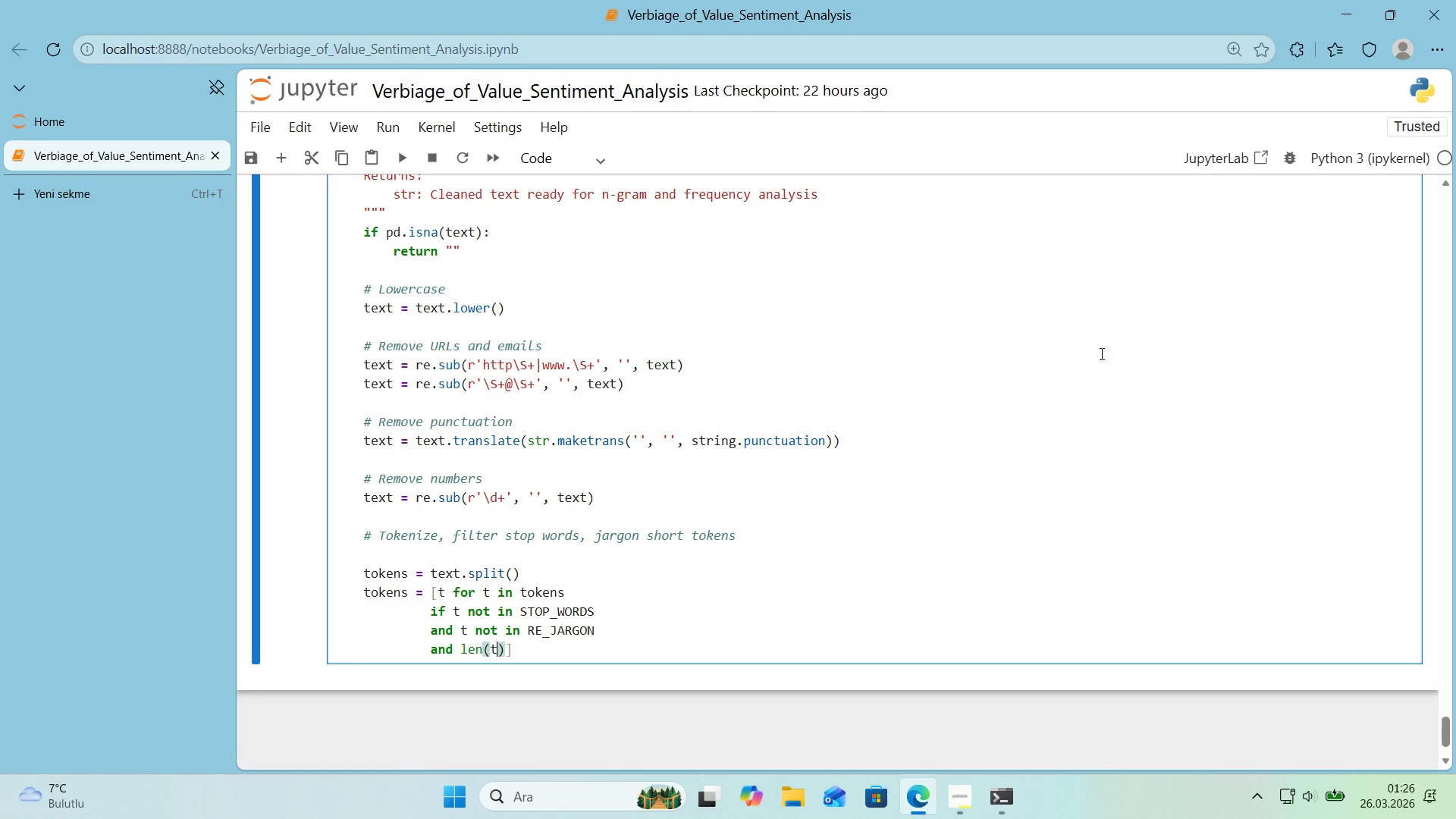 
key(ArrowRight)
 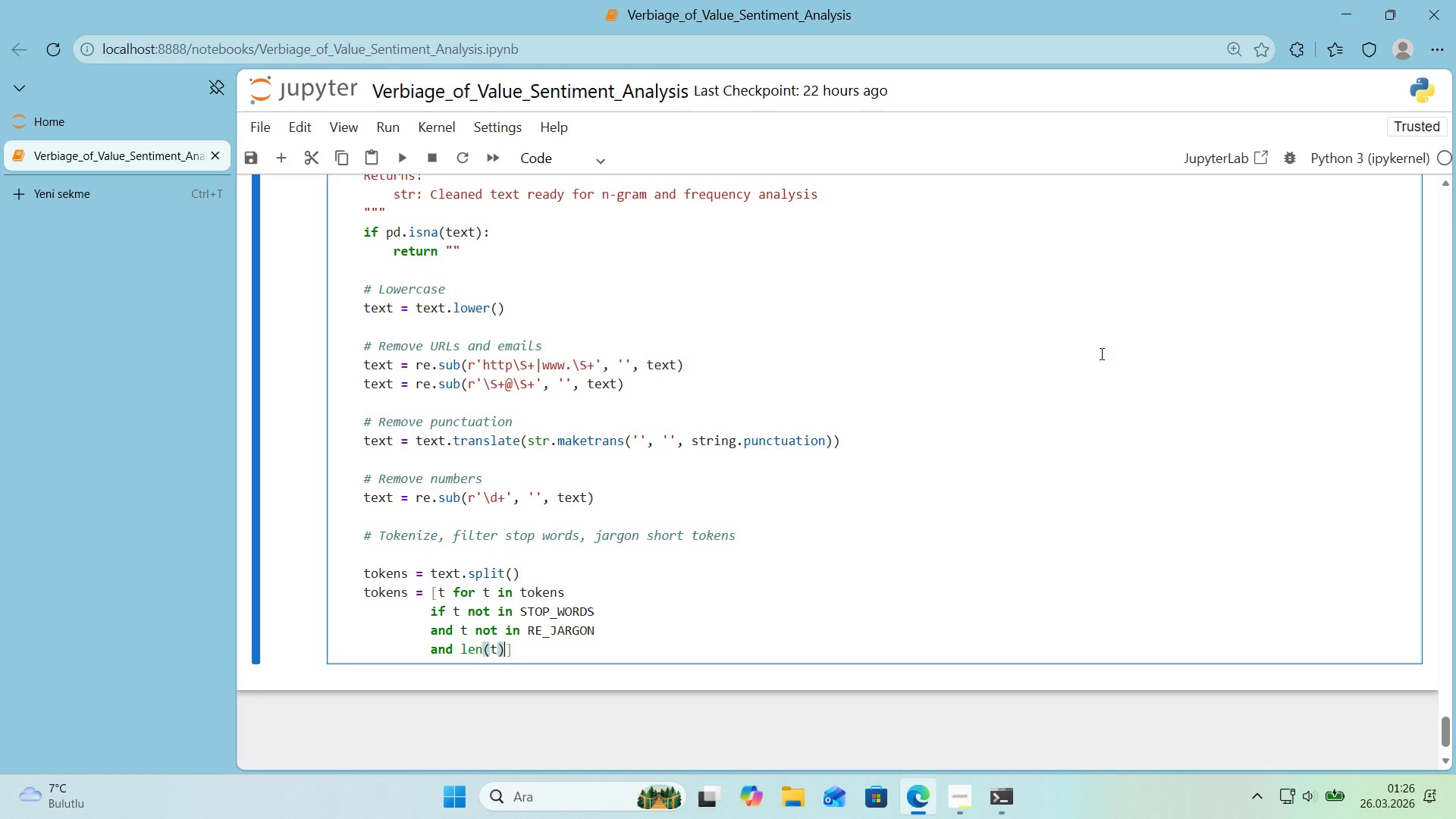 
key(Shift+ShiftRight)
 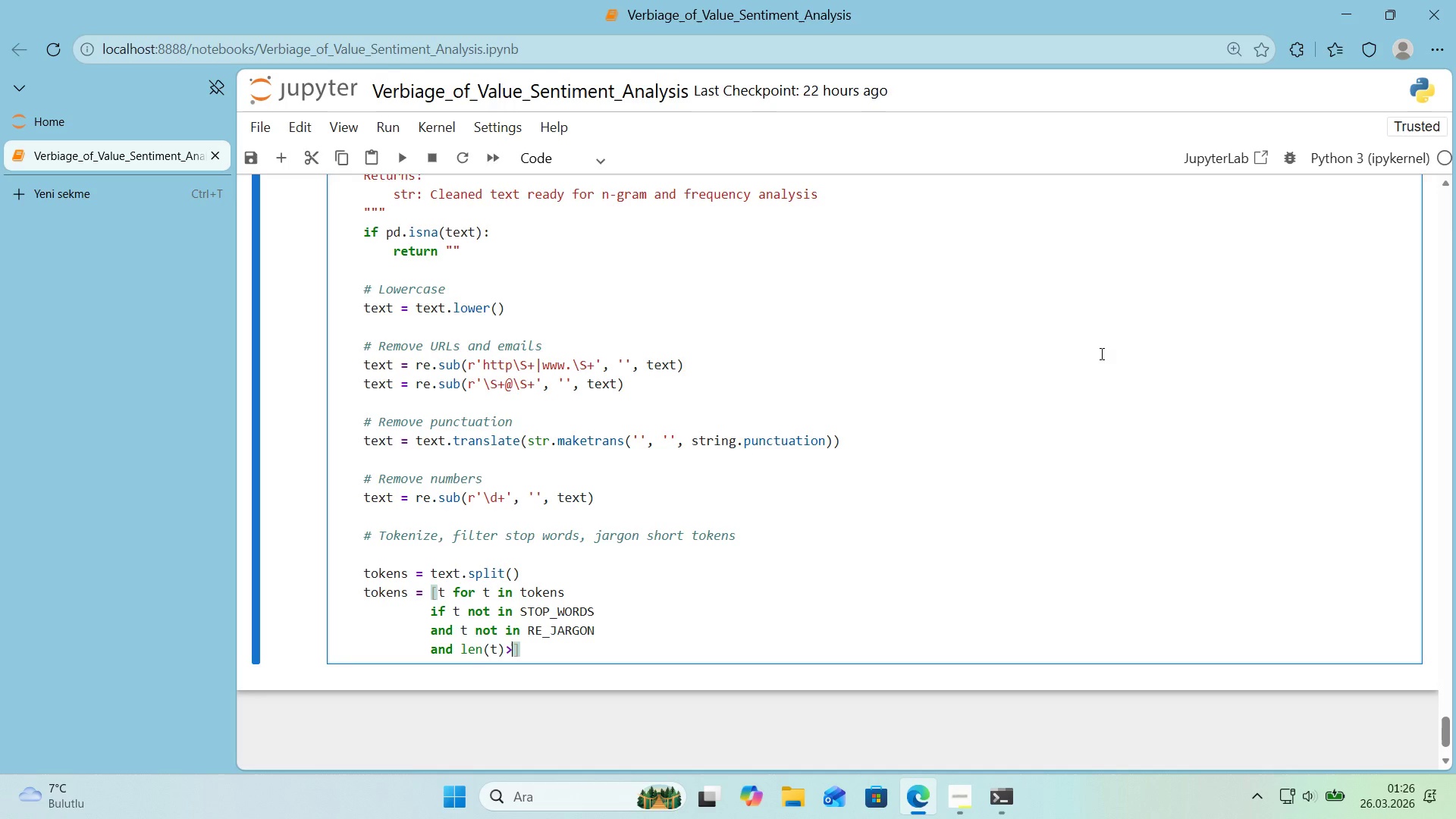 
key(Shift+Break)
 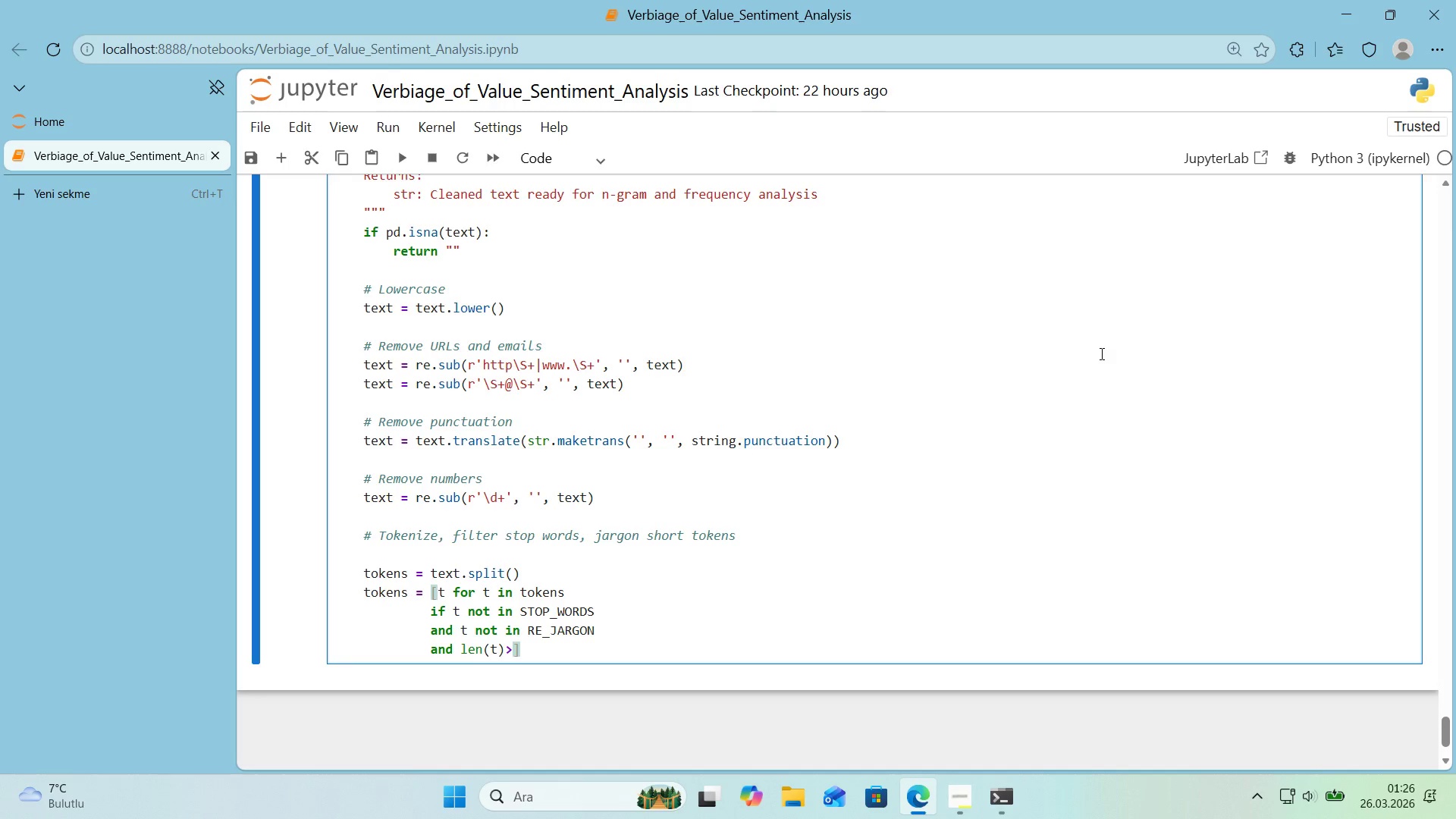 
hold_key(key=ShiftRight, duration=0.33)
 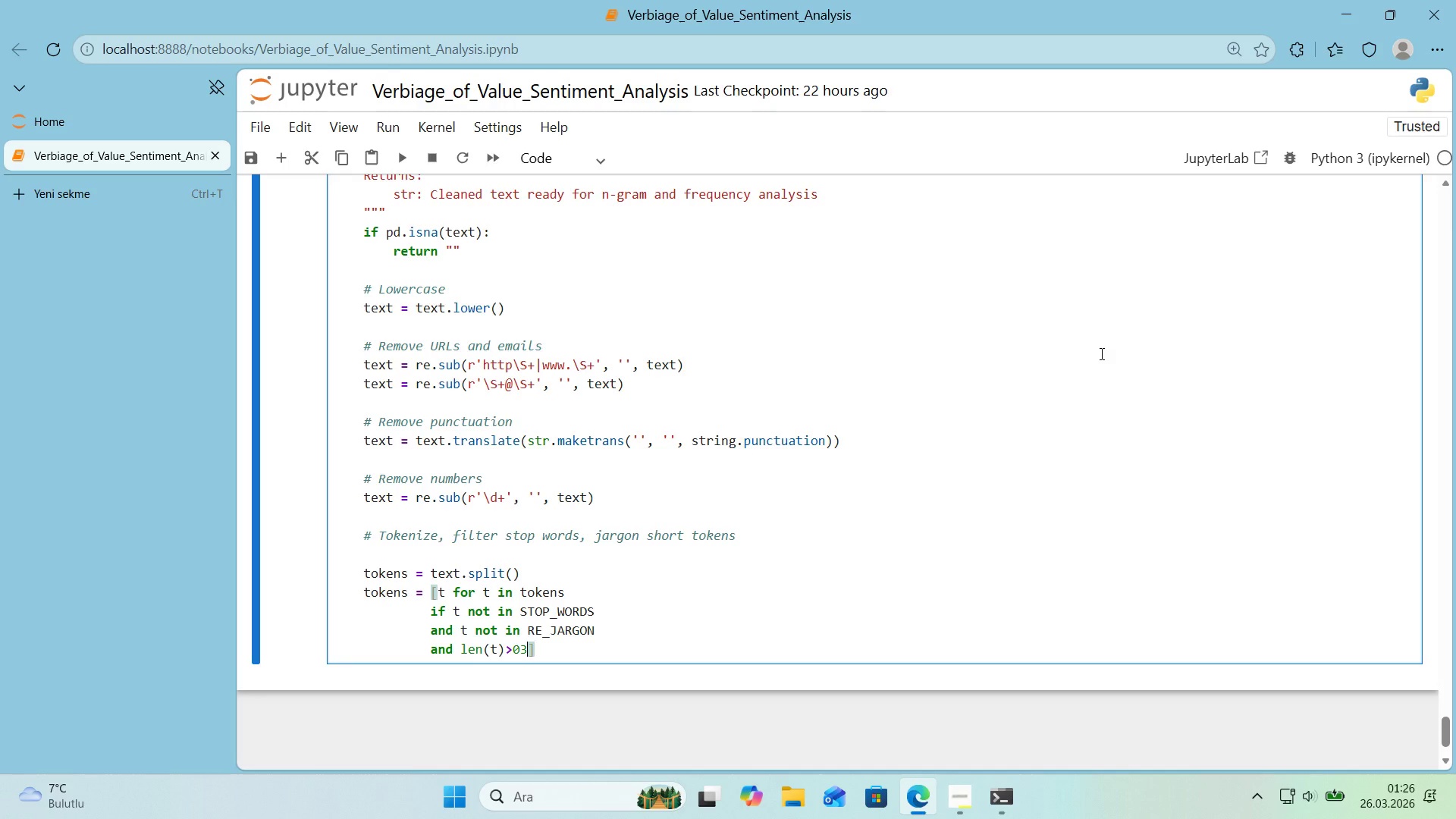 
key(0)
 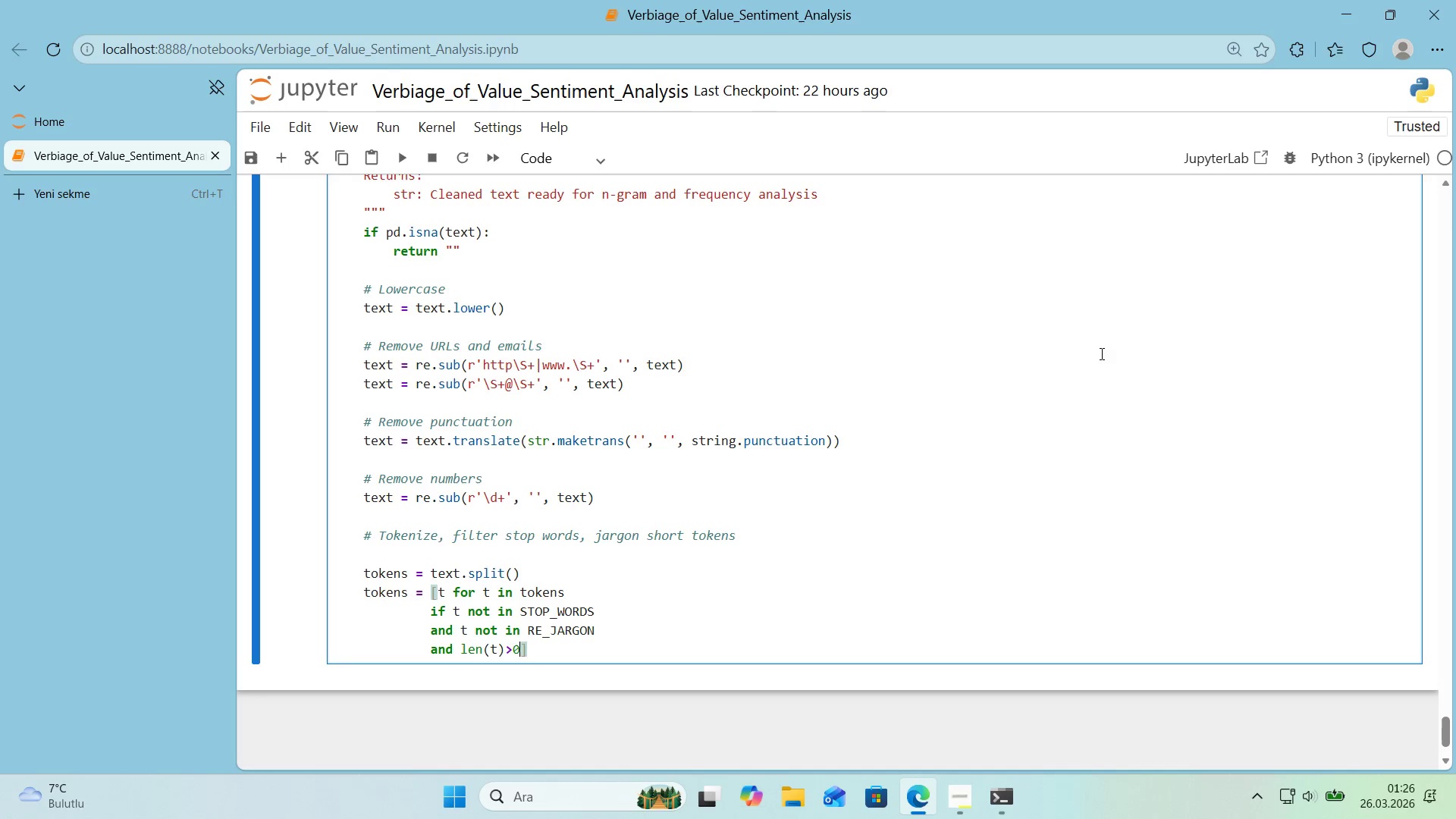 
key(Shift+ShiftRight)
 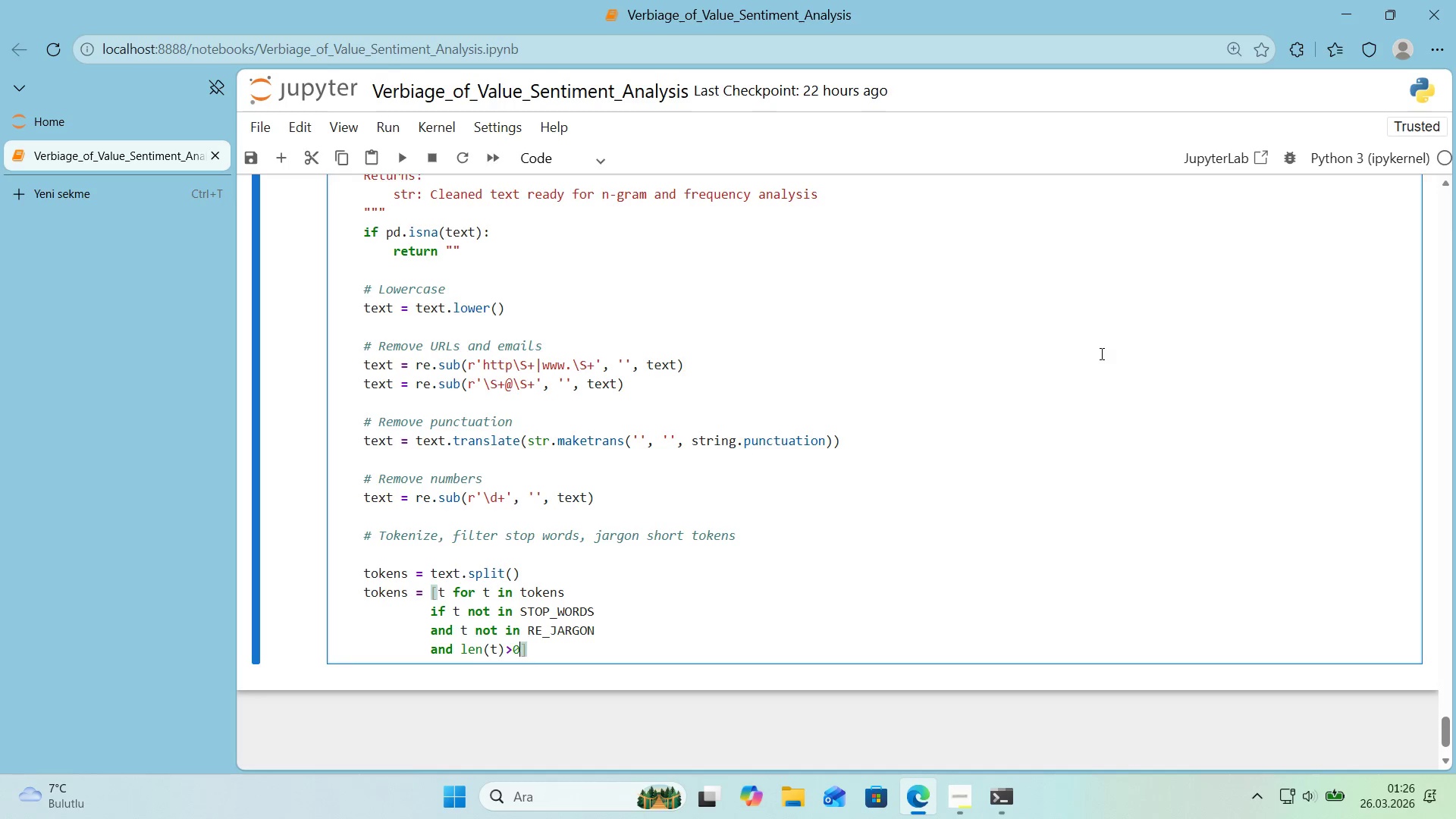 
key(3)
 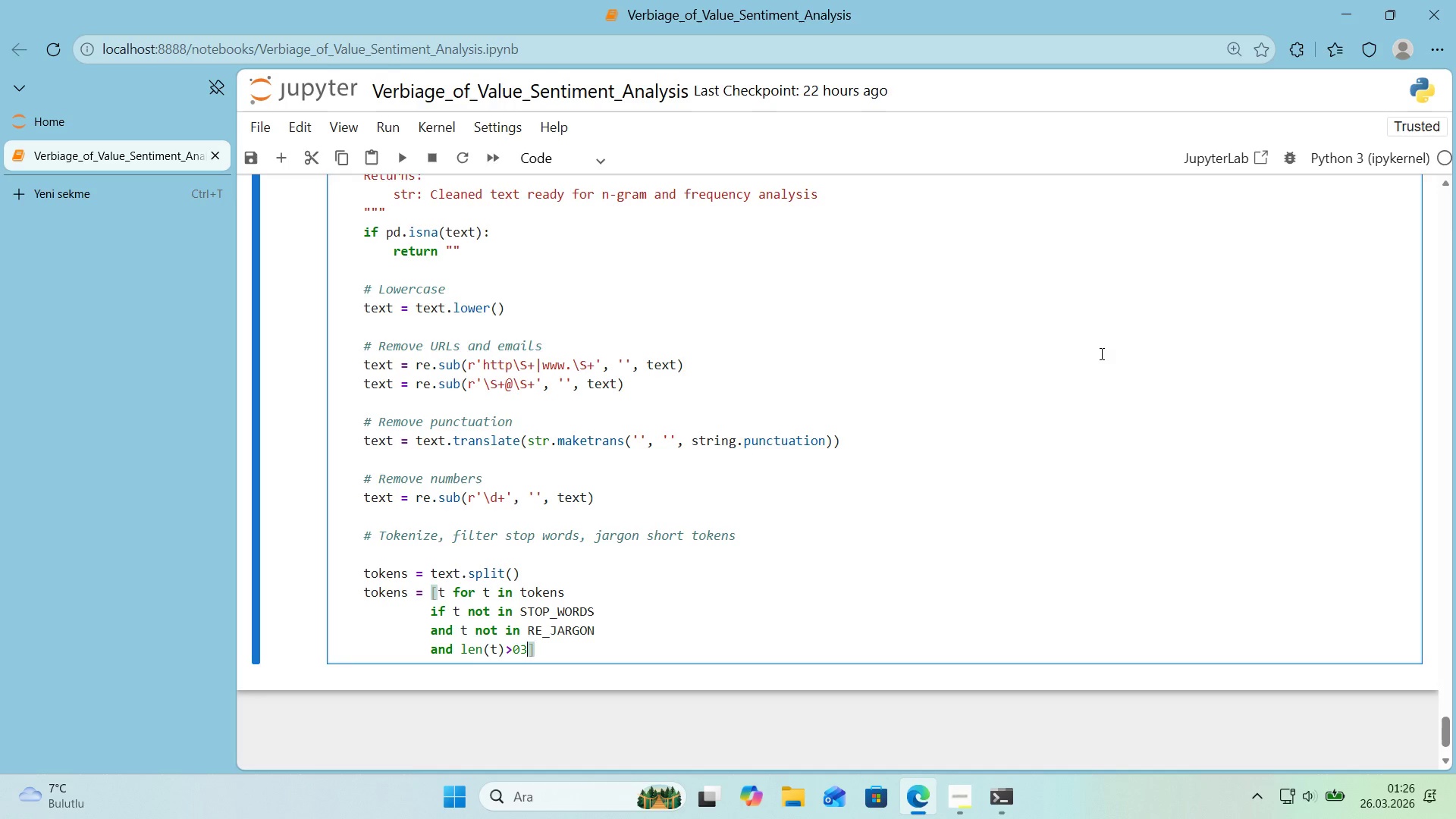 
key(ArrowLeft)
 